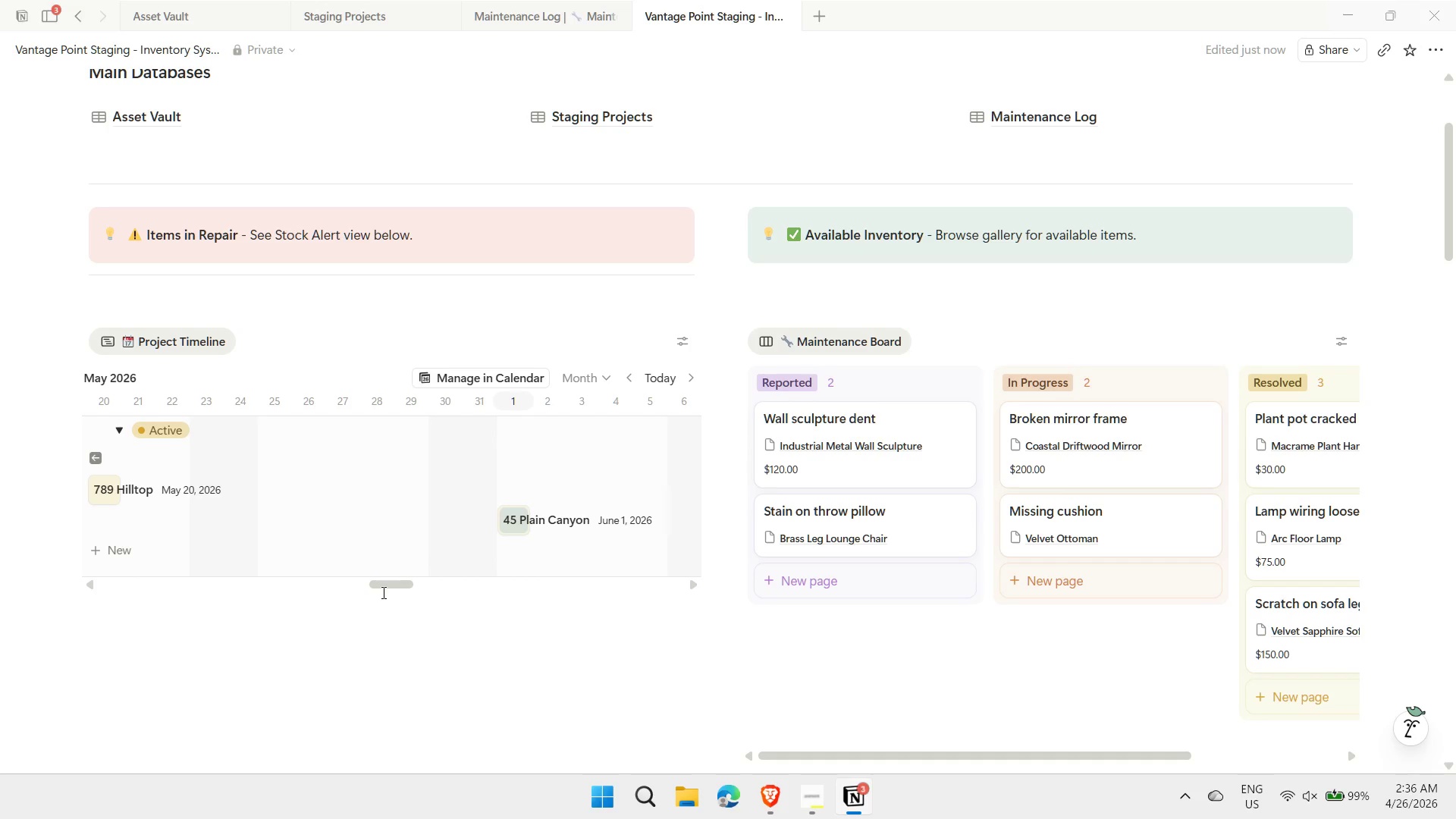 
left_click_drag(start_coordinate=[385, 584], to_coordinate=[356, 584])
 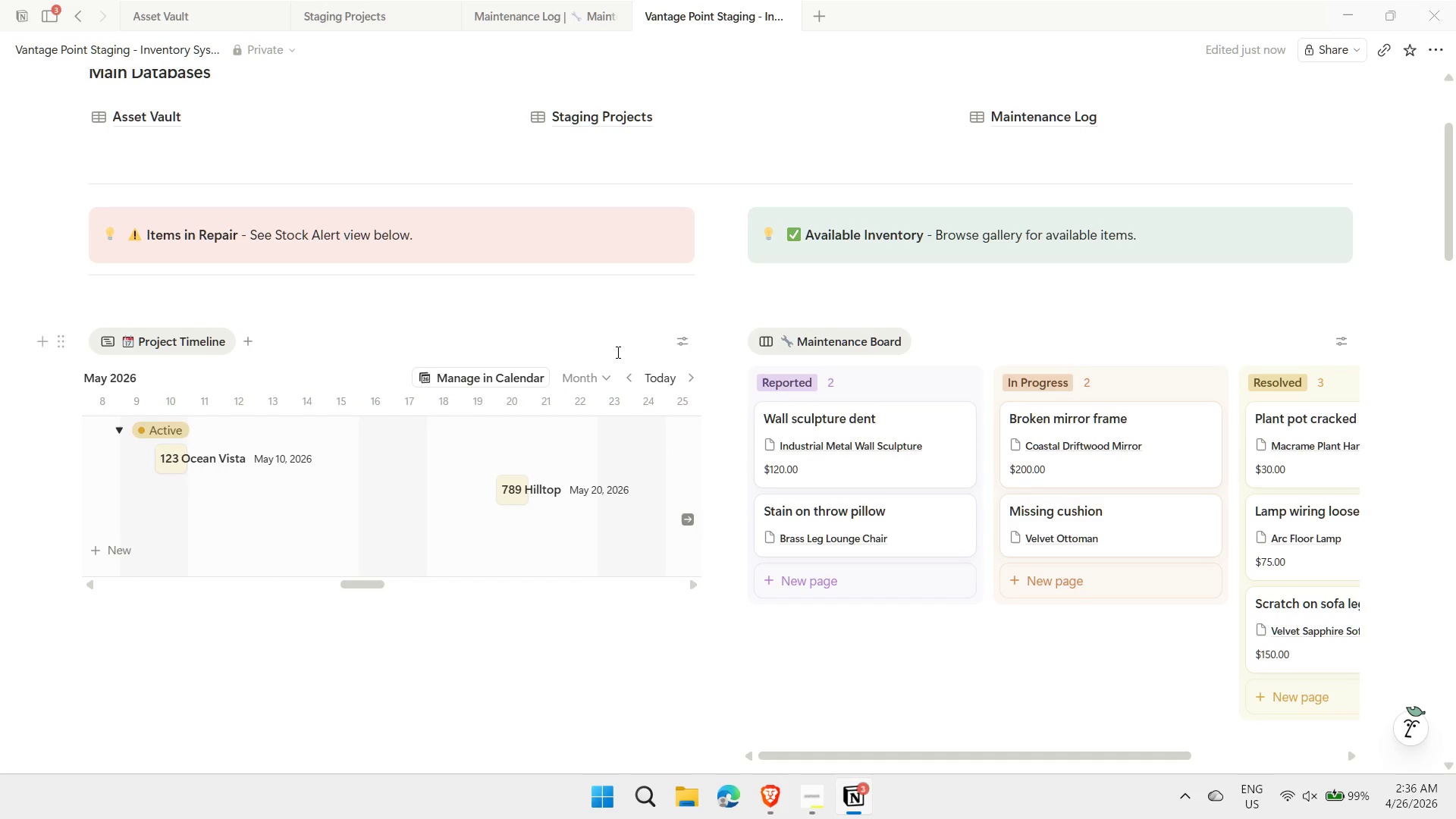 
left_click([660, 337])
 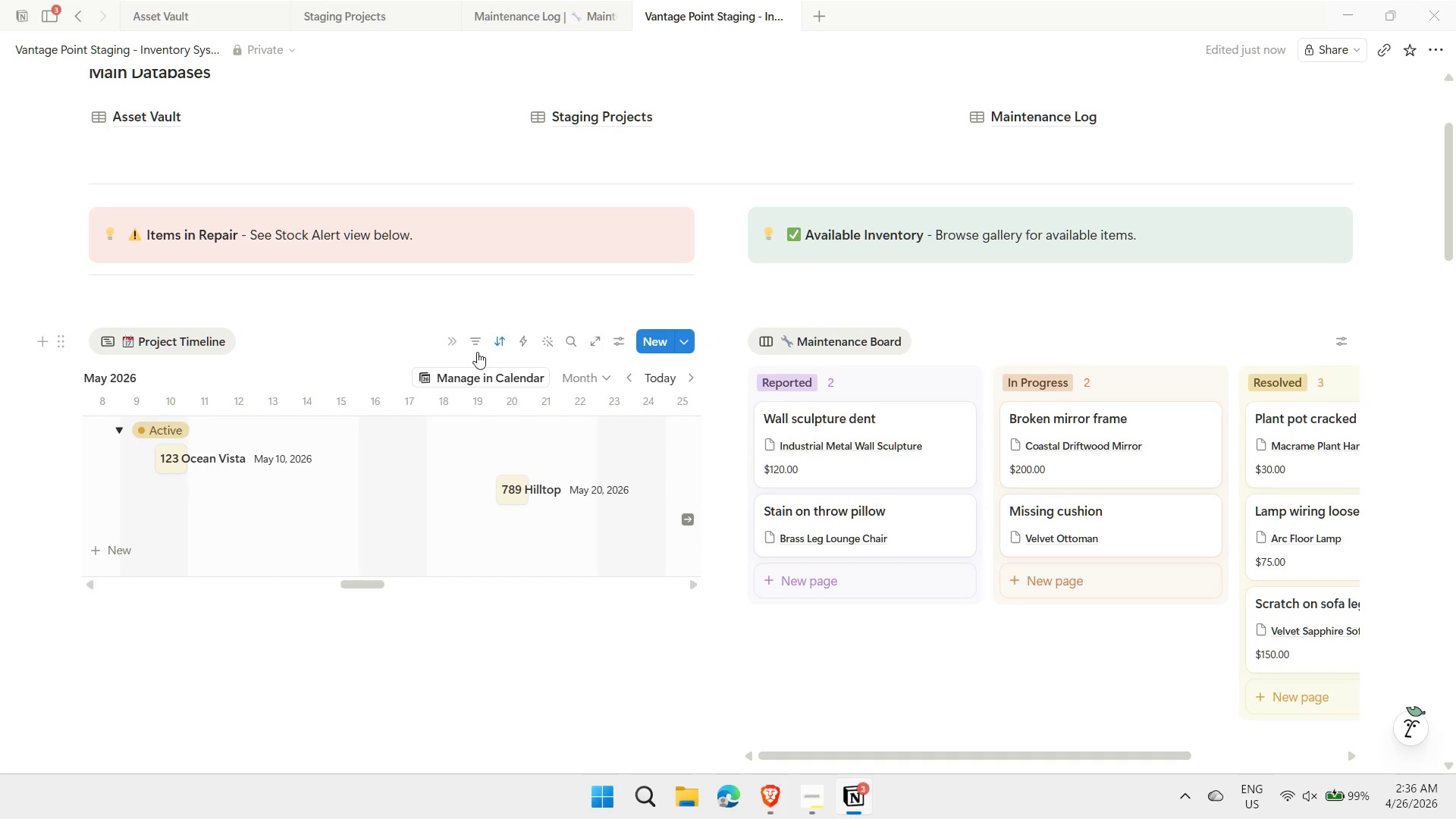 
left_click([472, 344])
 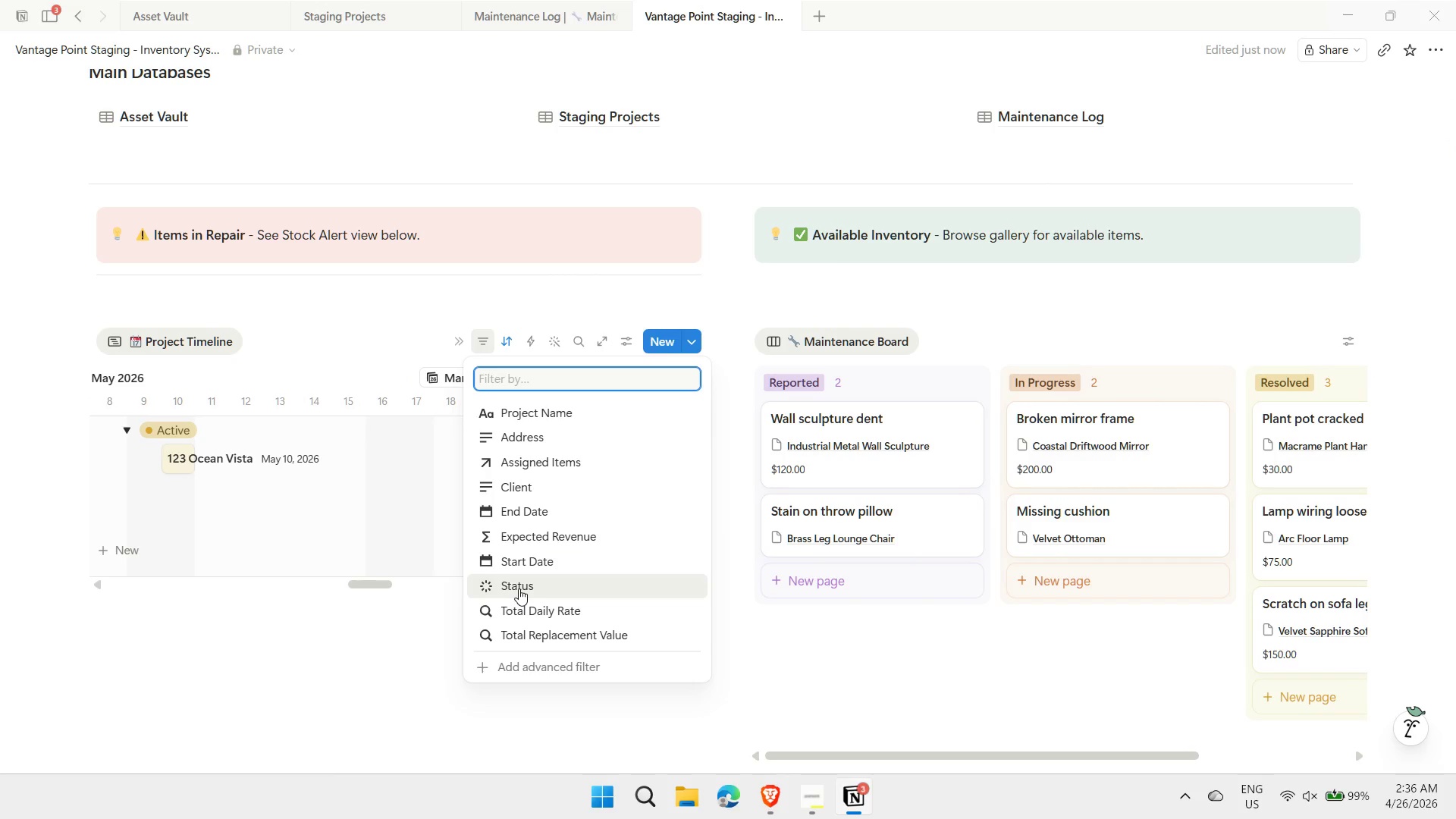 
left_click([519, 588])
 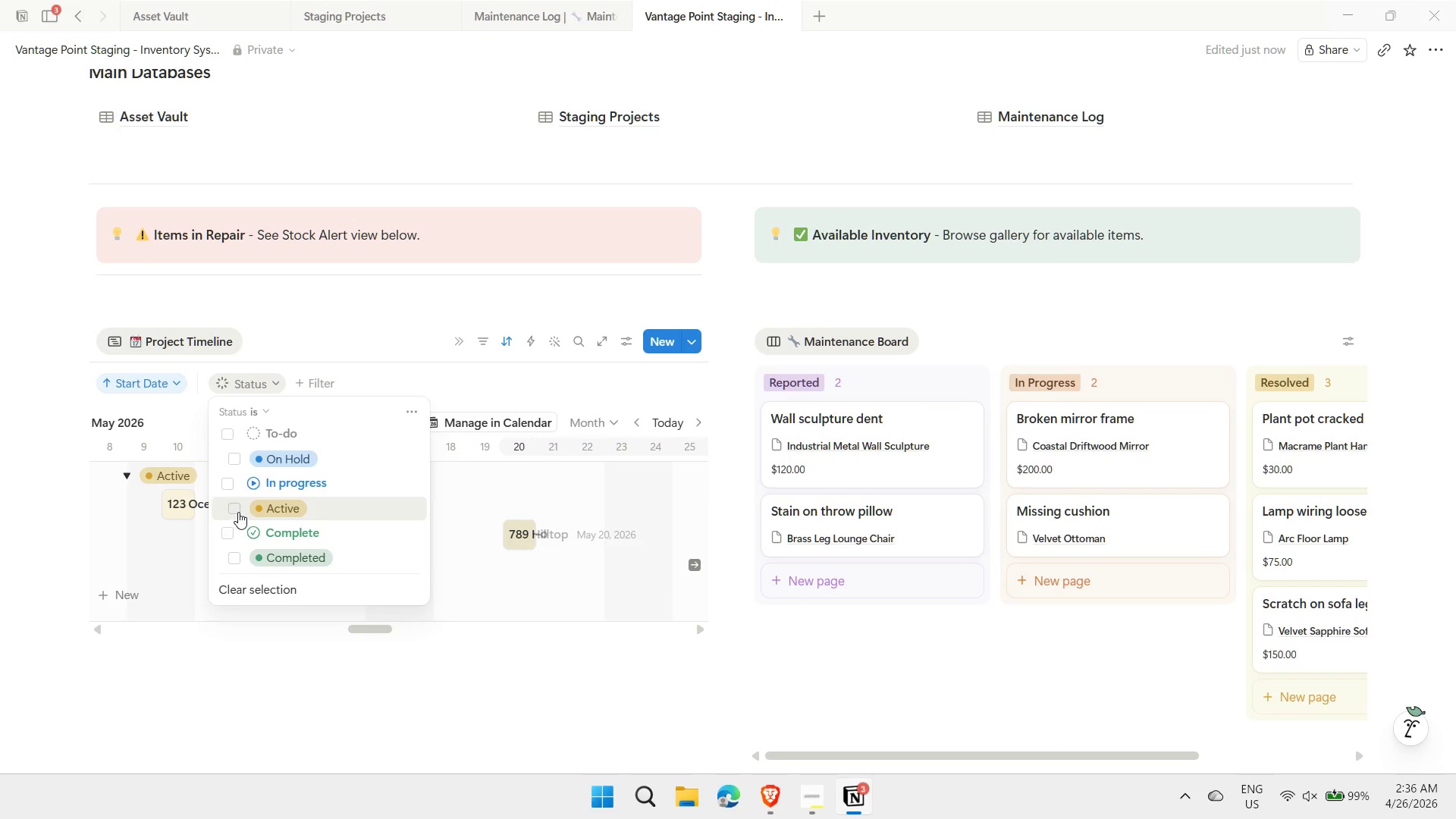 
left_click([235, 507])
 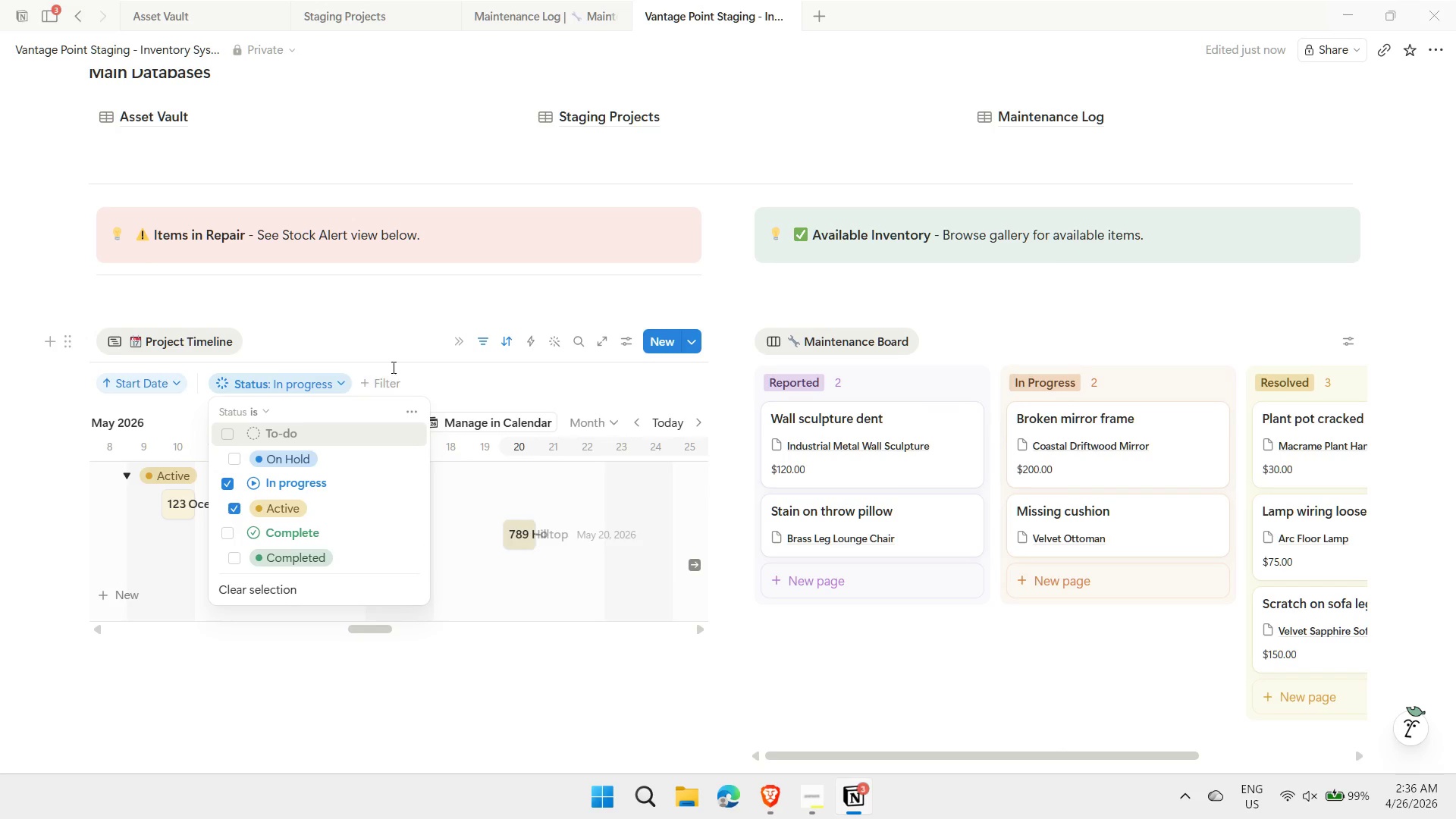 
left_click([369, 337])
 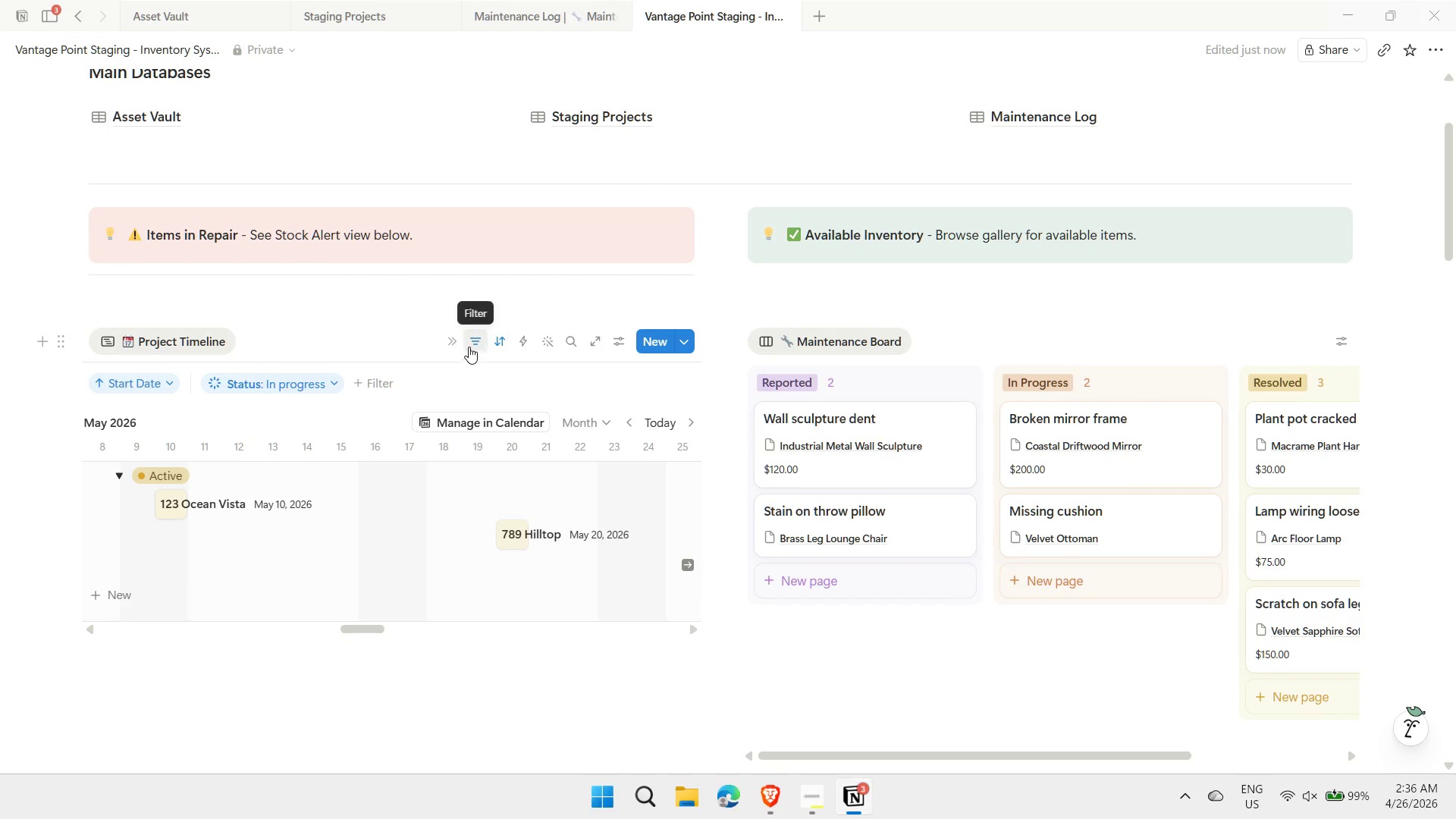 
left_click([471, 348])
 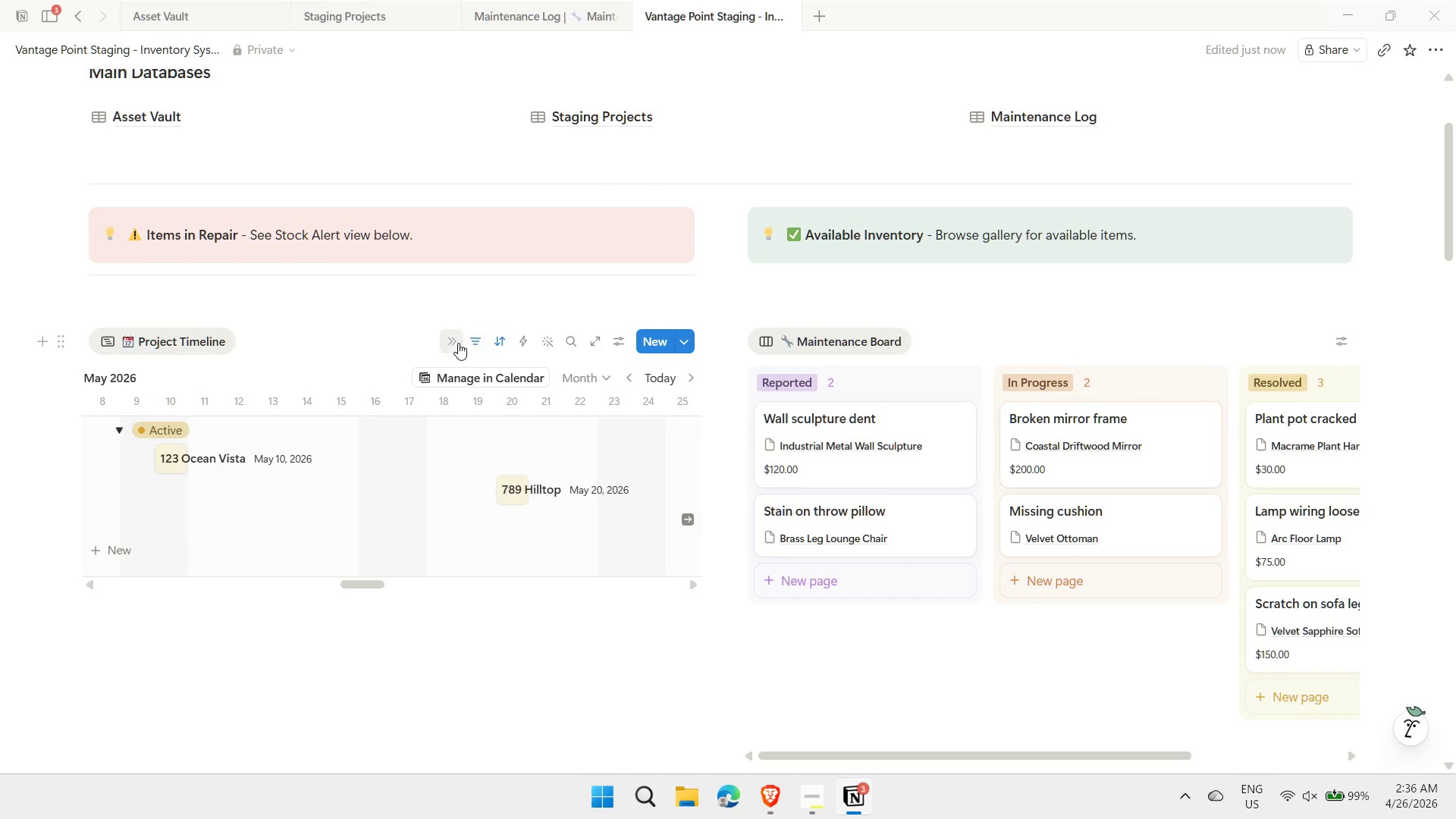 
left_click([457, 343])
 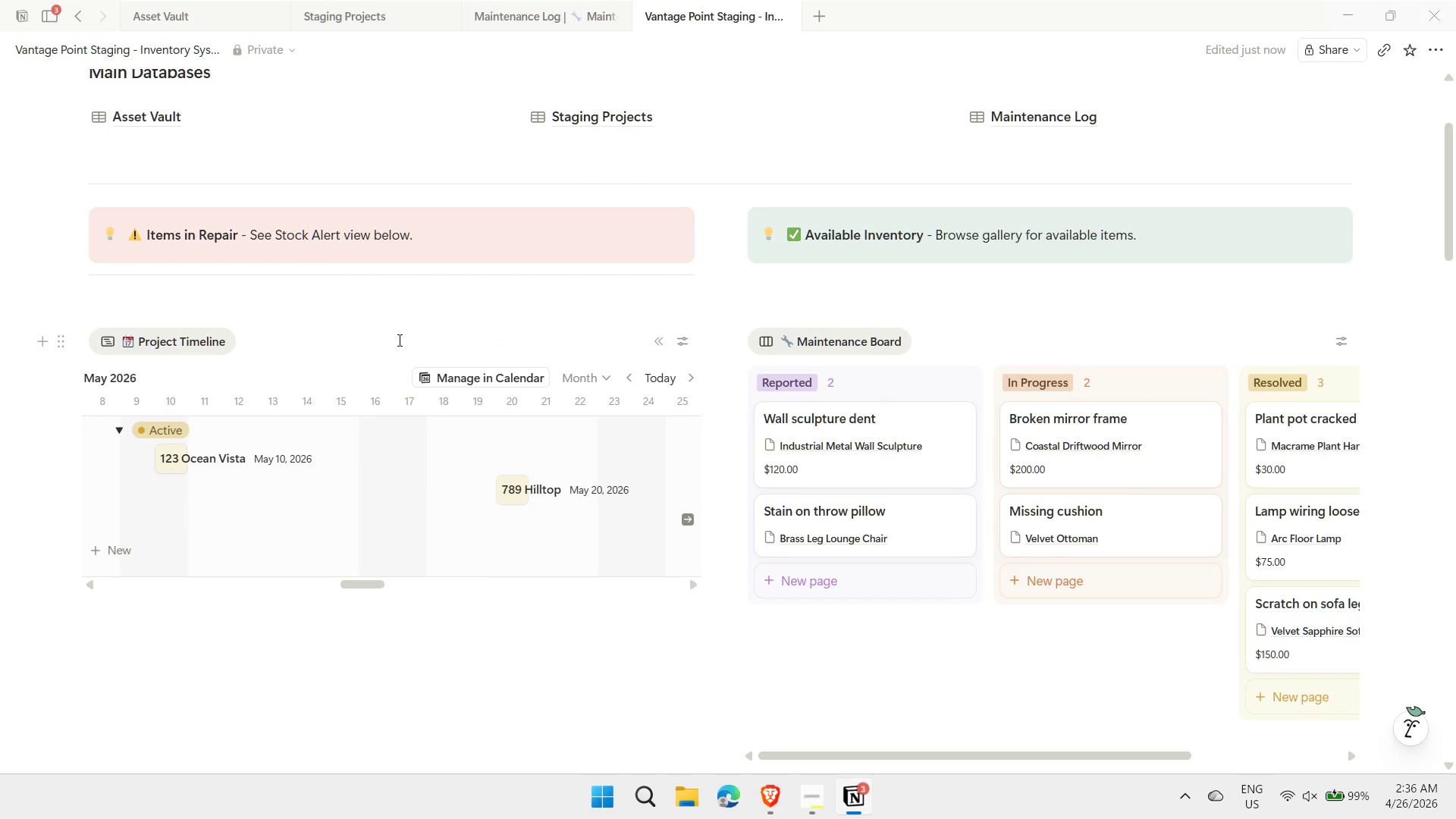 
left_click([397, 337])
 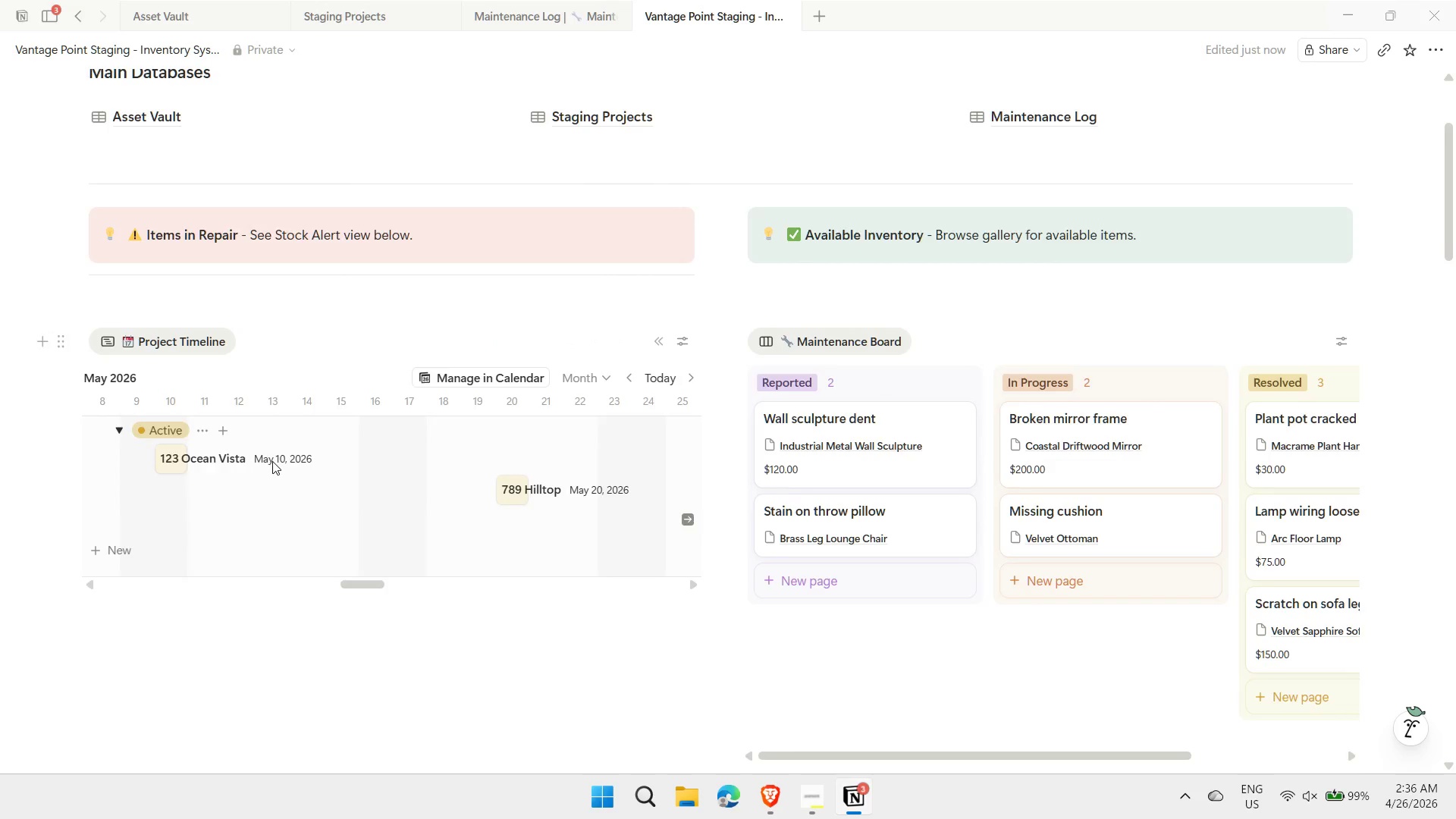 
scroll: coordinate [608, 327], scroll_direction: up, amount: 5.0
 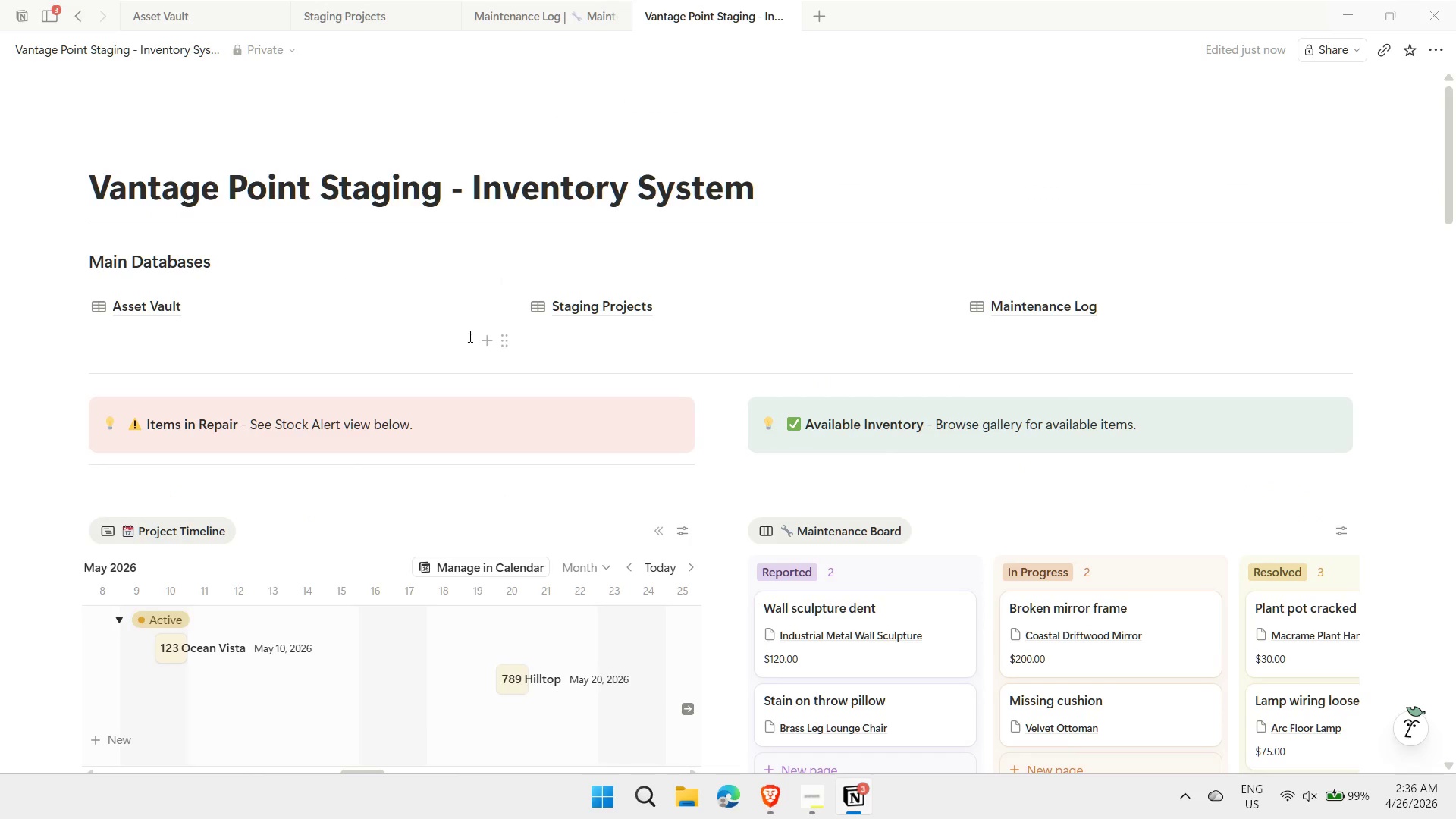 
scroll: coordinate [461, 341], scroll_direction: down, amount: 28.0
 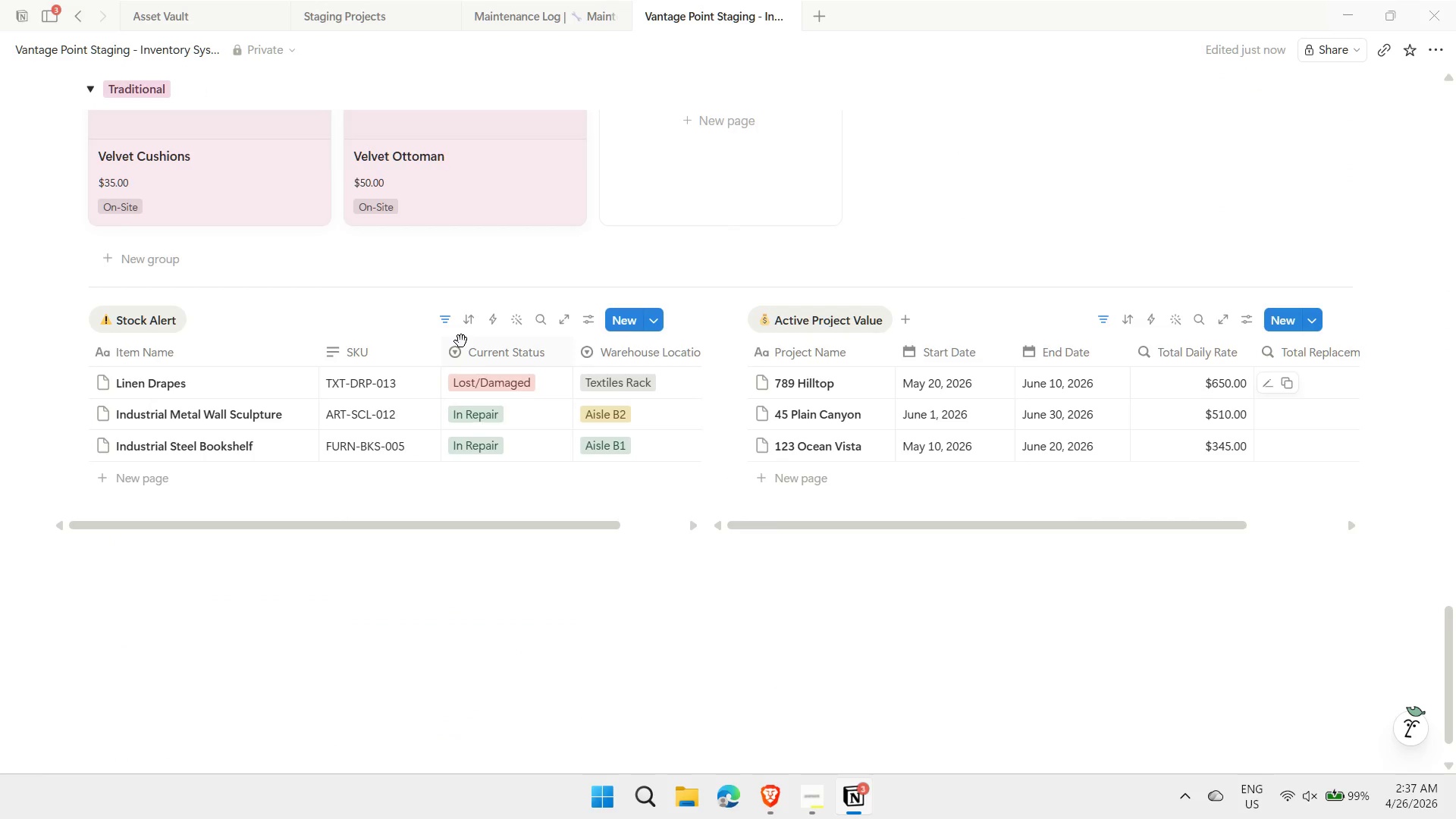 
scroll: coordinate [457, 339], scroll_direction: up, amount: 31.0
 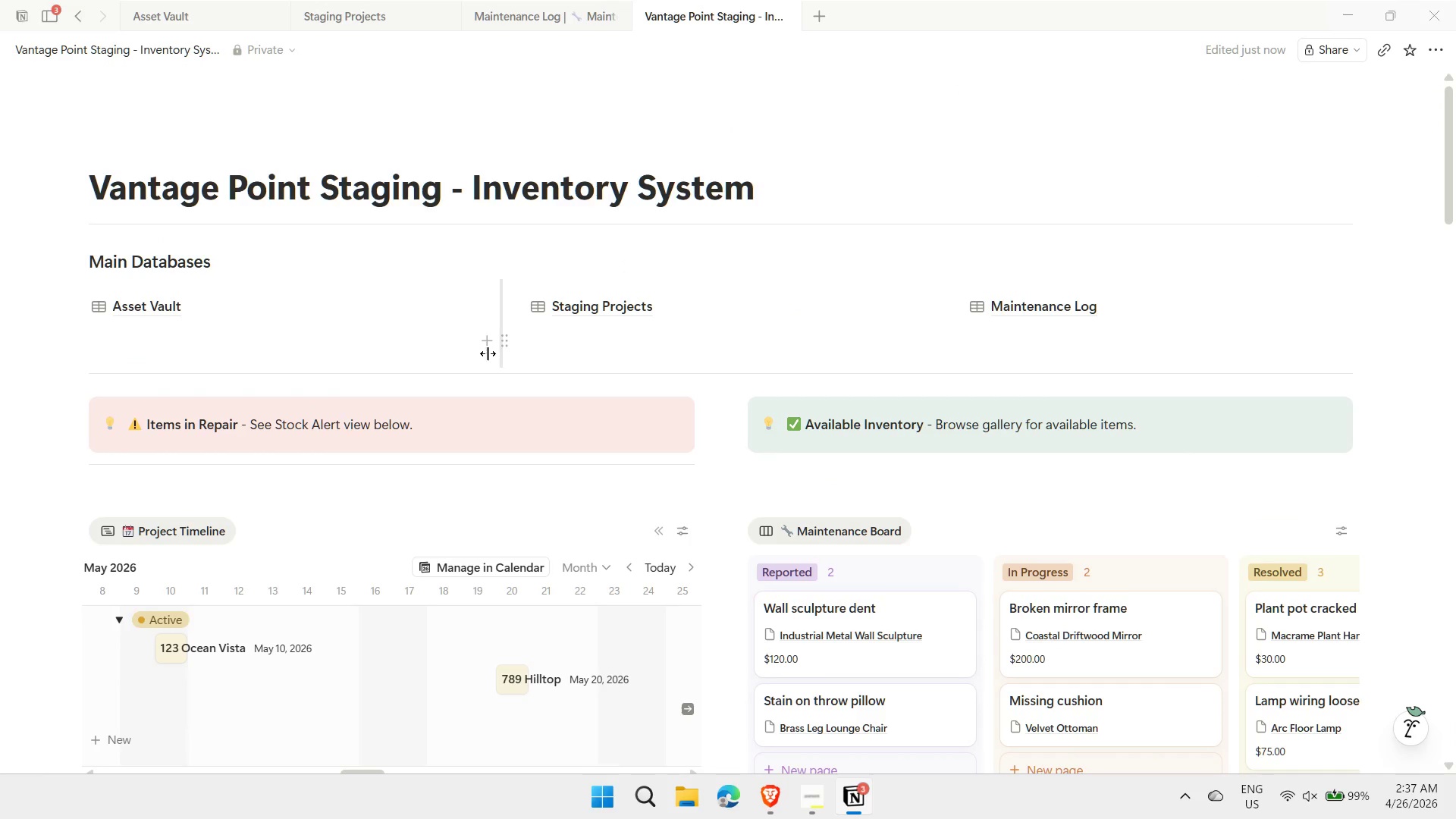 
left_click([504, 344])
 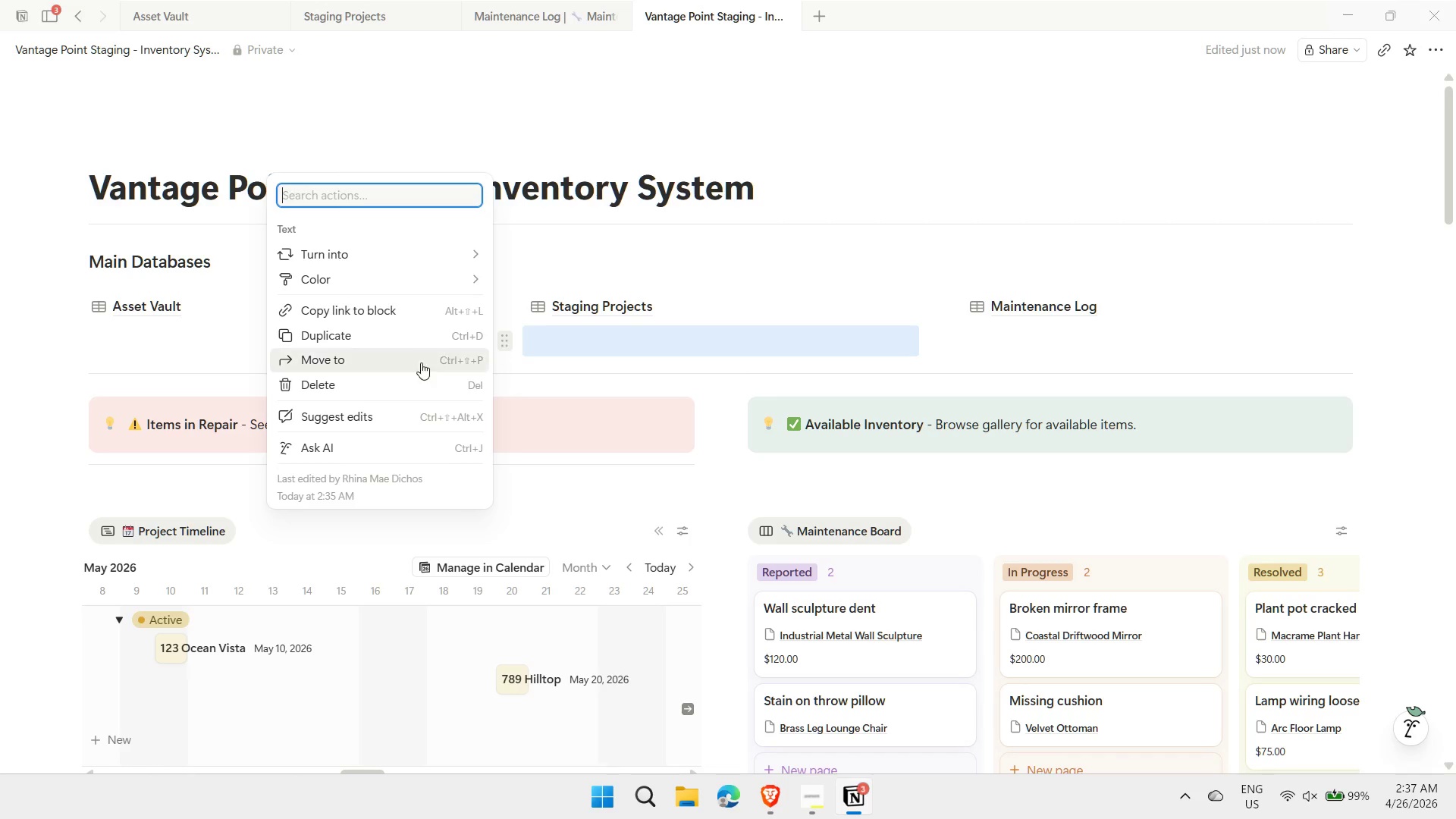 
left_click([384, 387])
 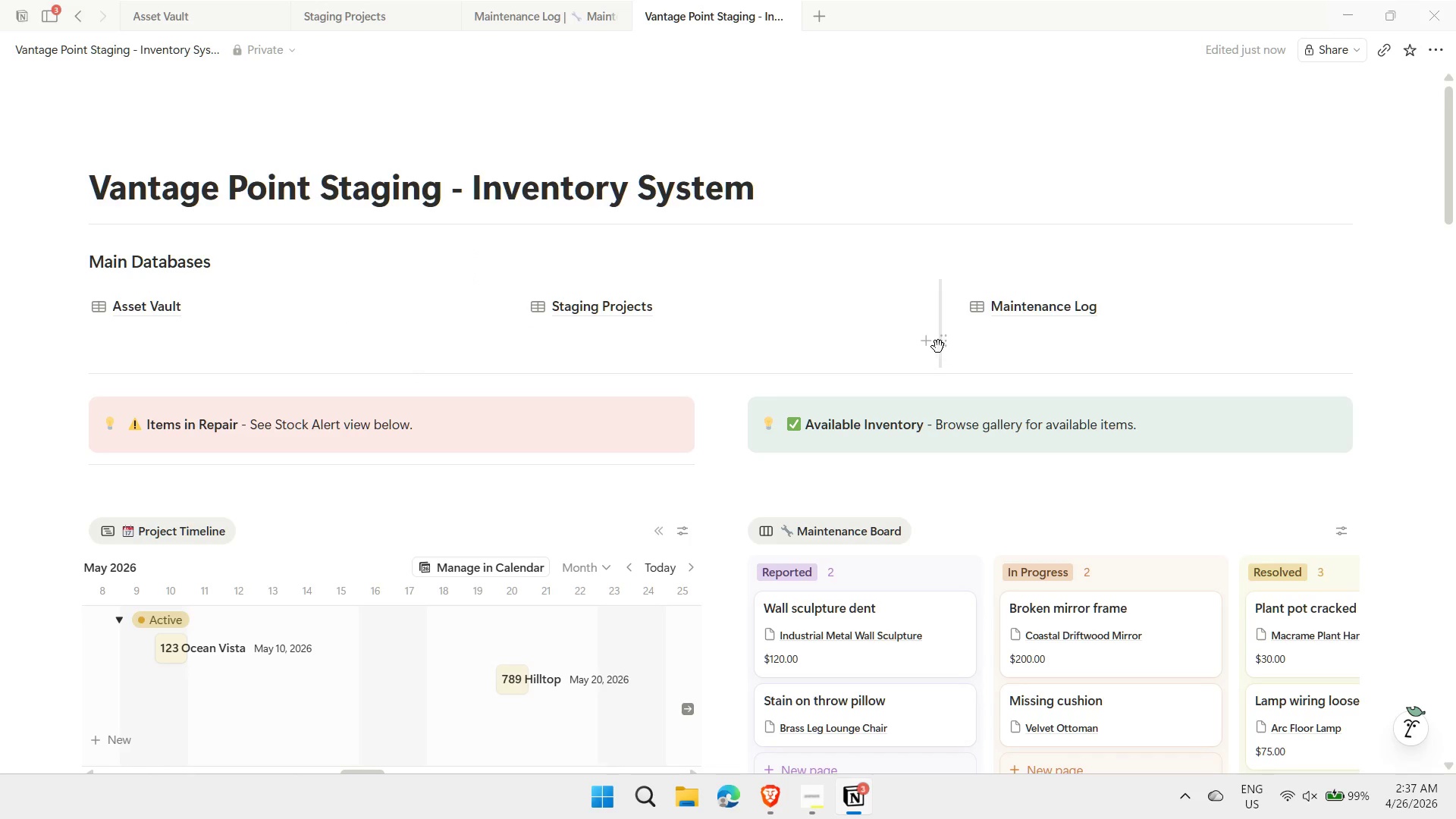 
left_click([947, 347])
 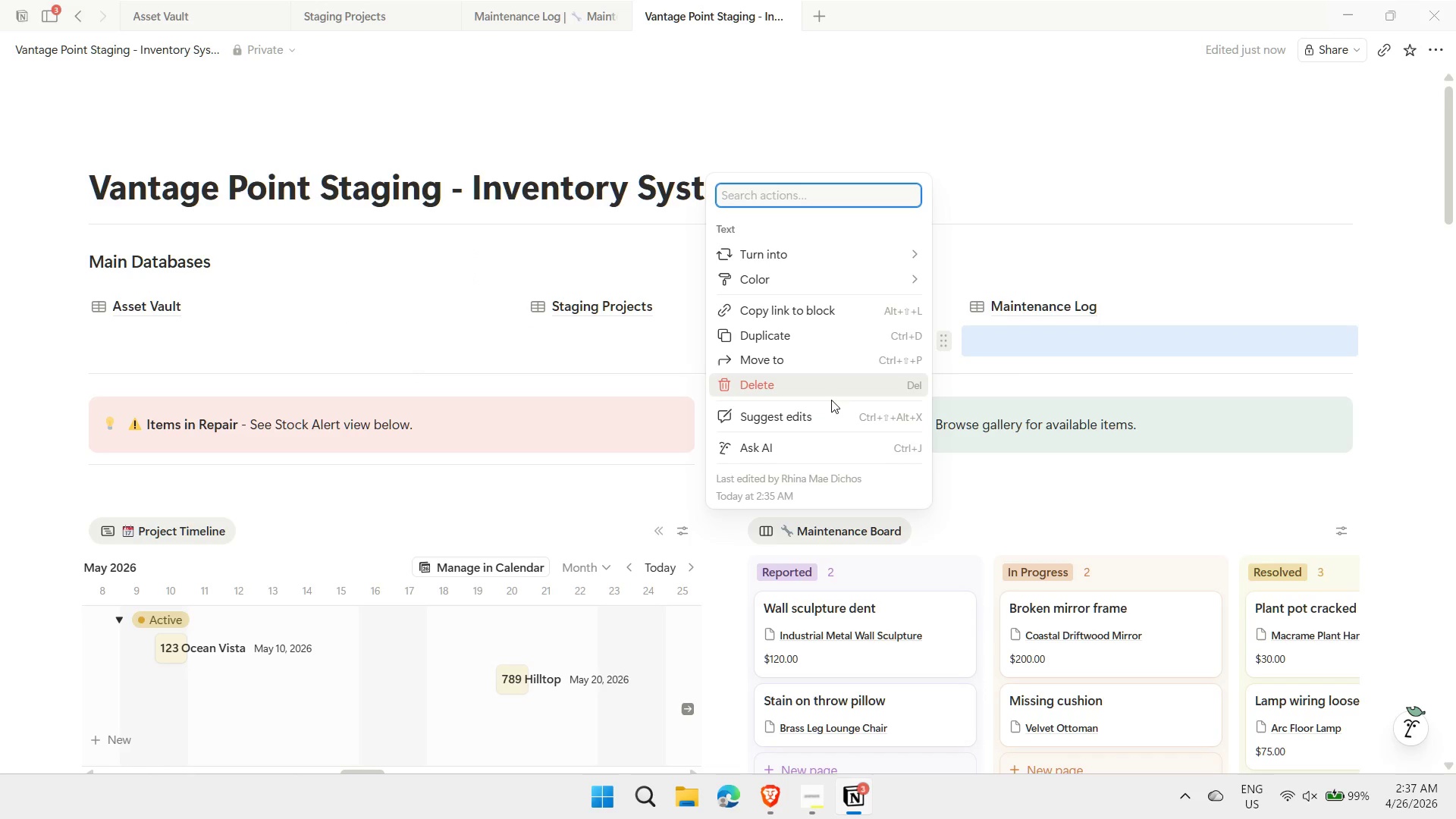 
left_click([827, 389])
 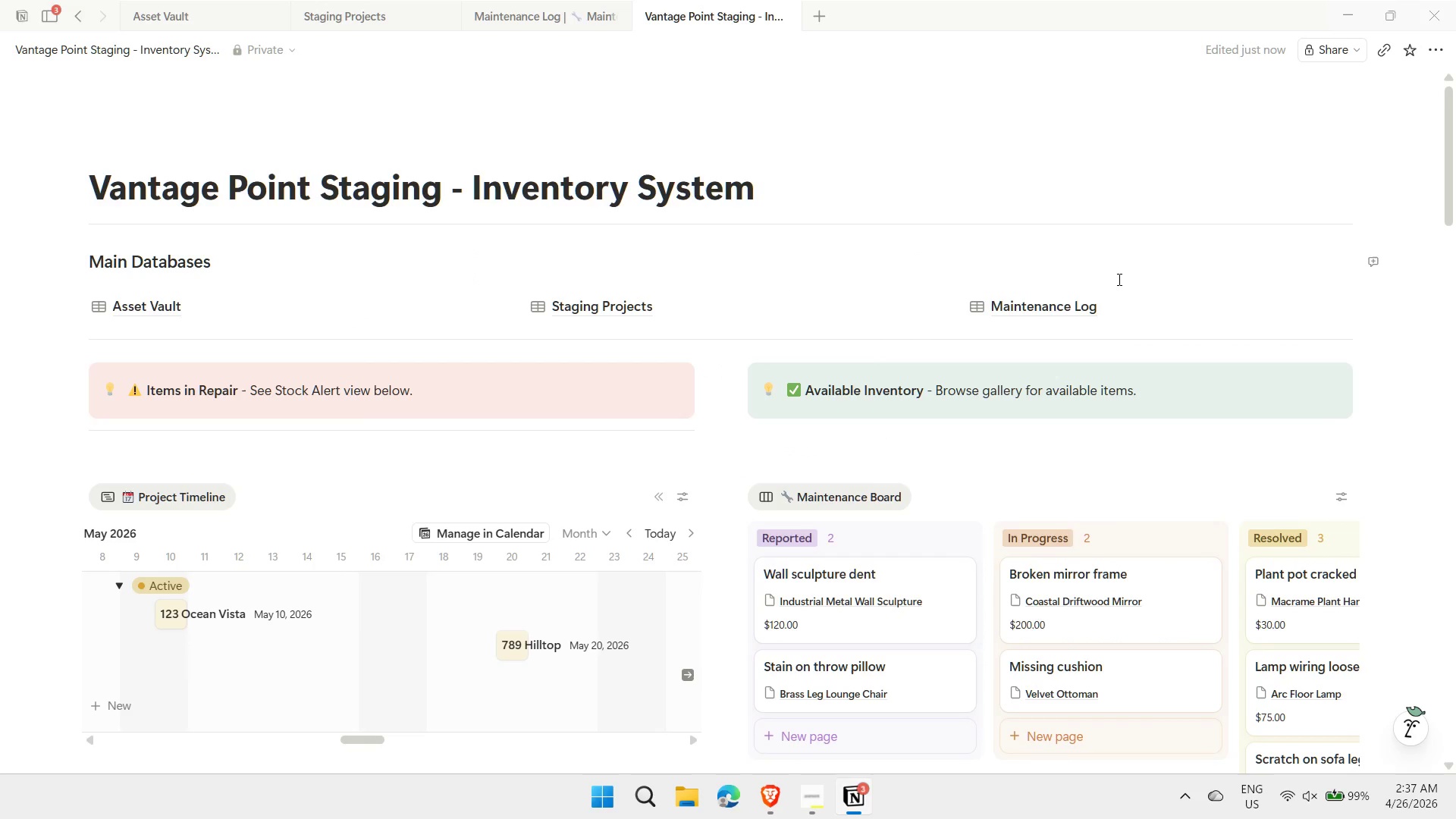 
scroll: coordinate [777, 240], scroll_direction: up, amount: 3.0
 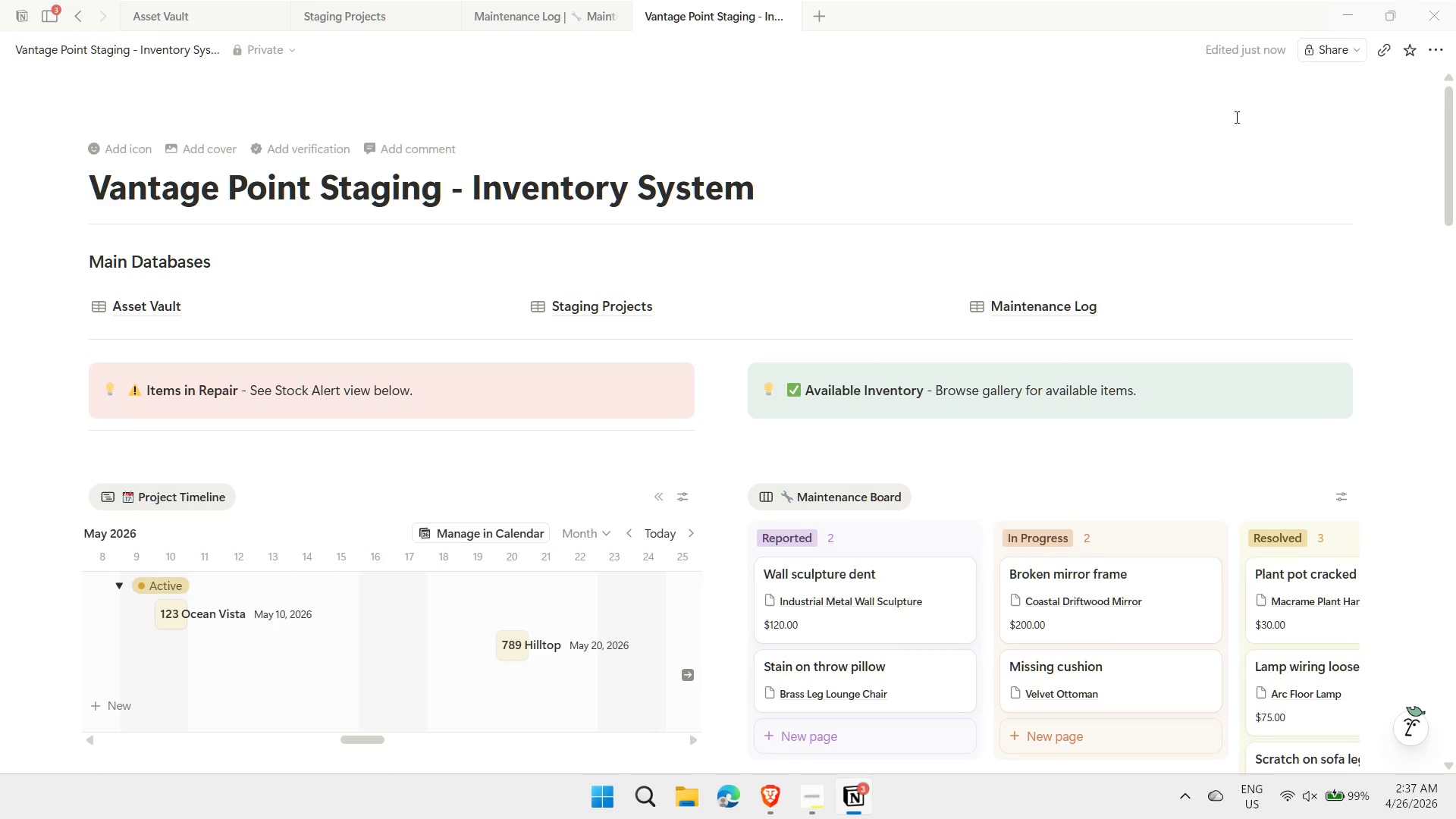 
left_click([212, 153])
 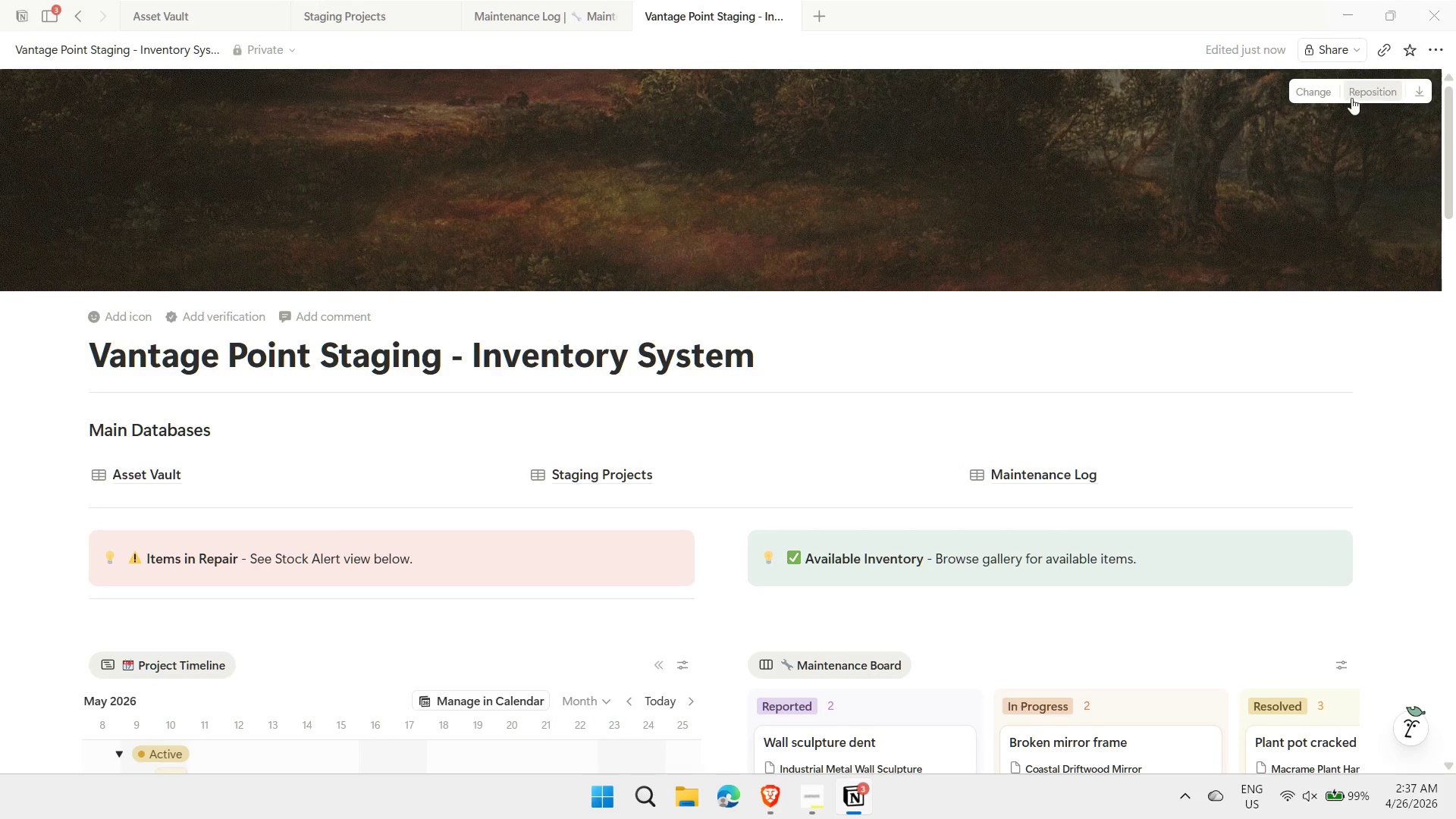 
left_click([1313, 92])
 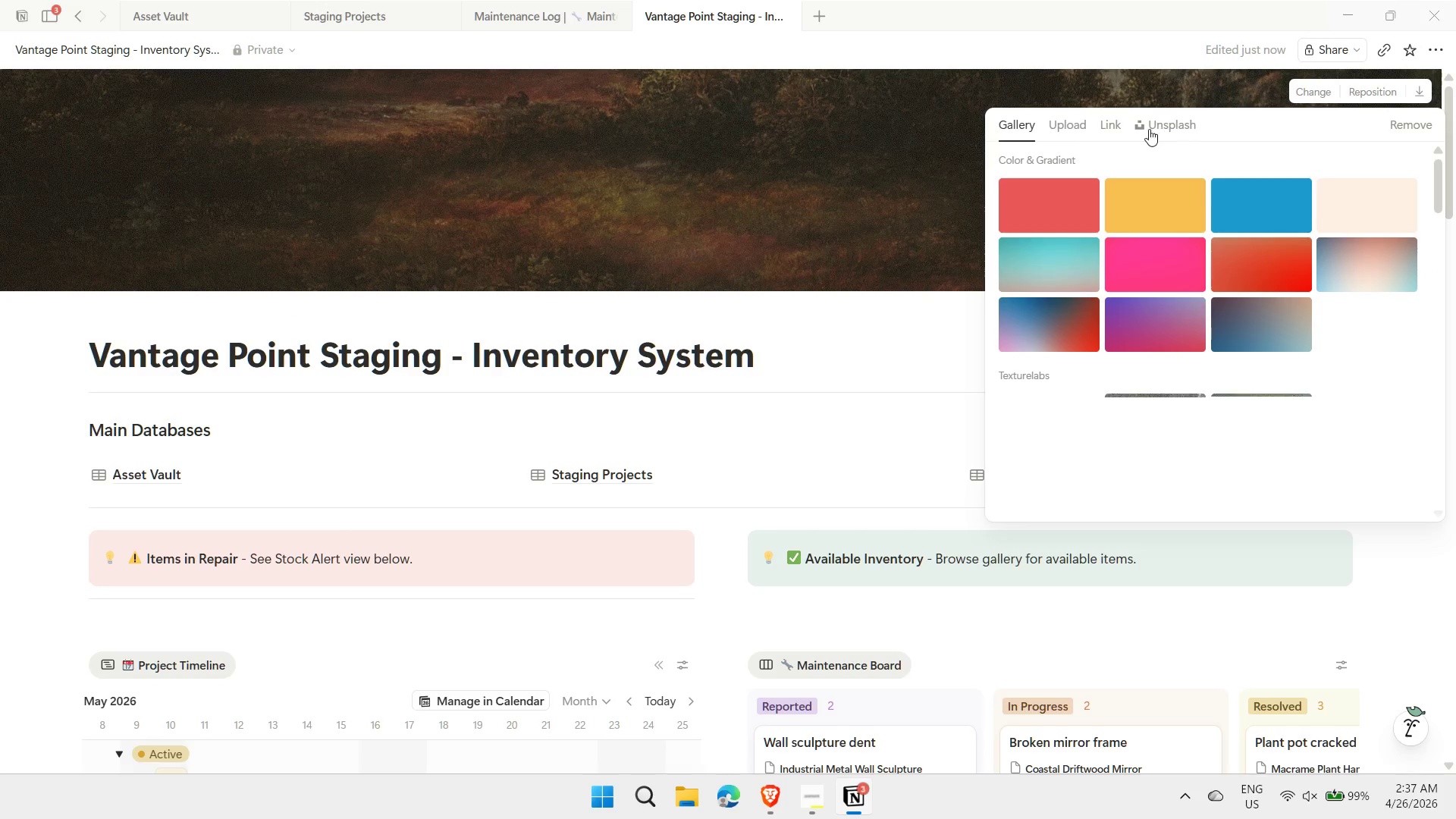 
left_click([1165, 125])
 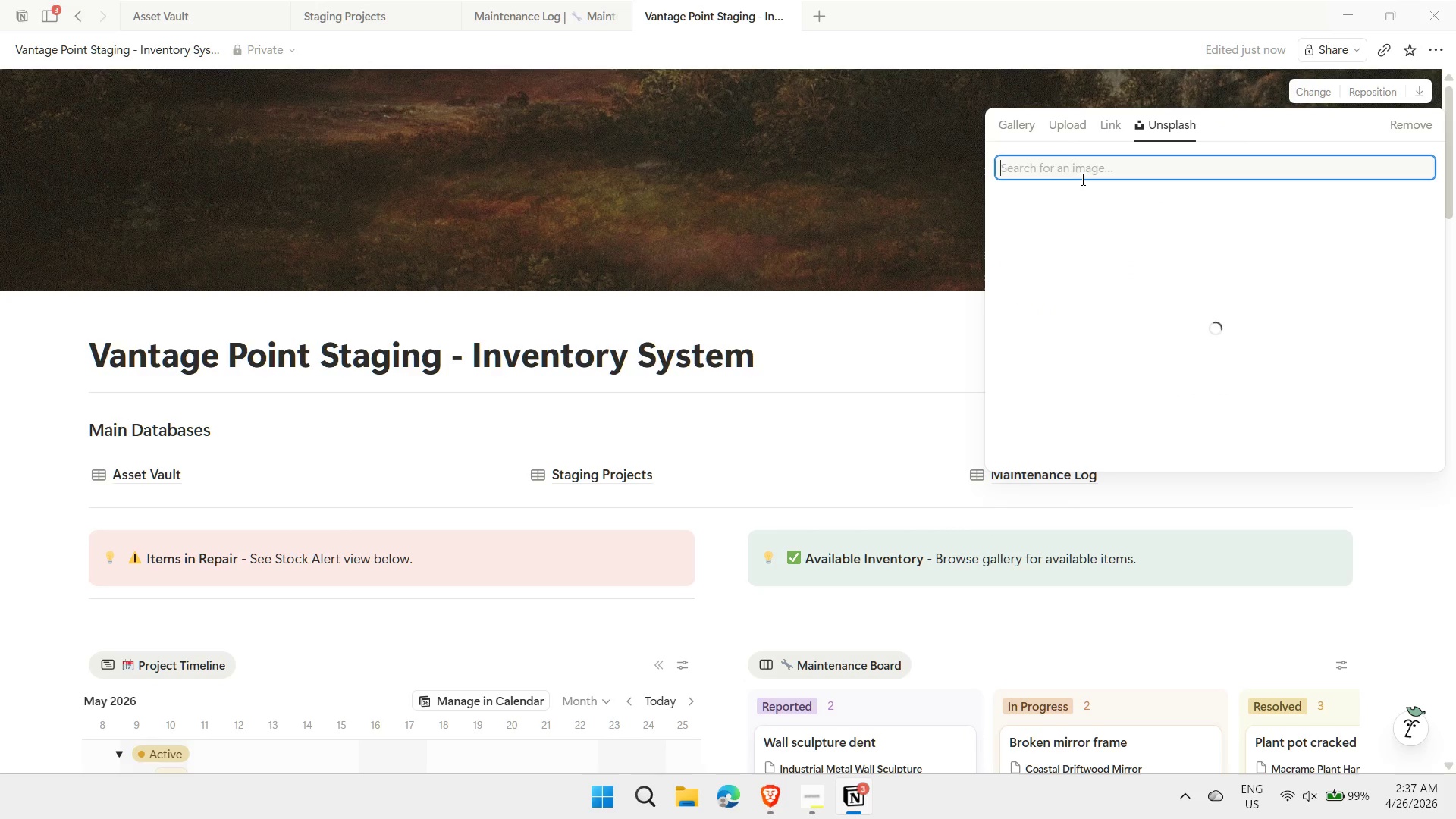 
type(inventory)
 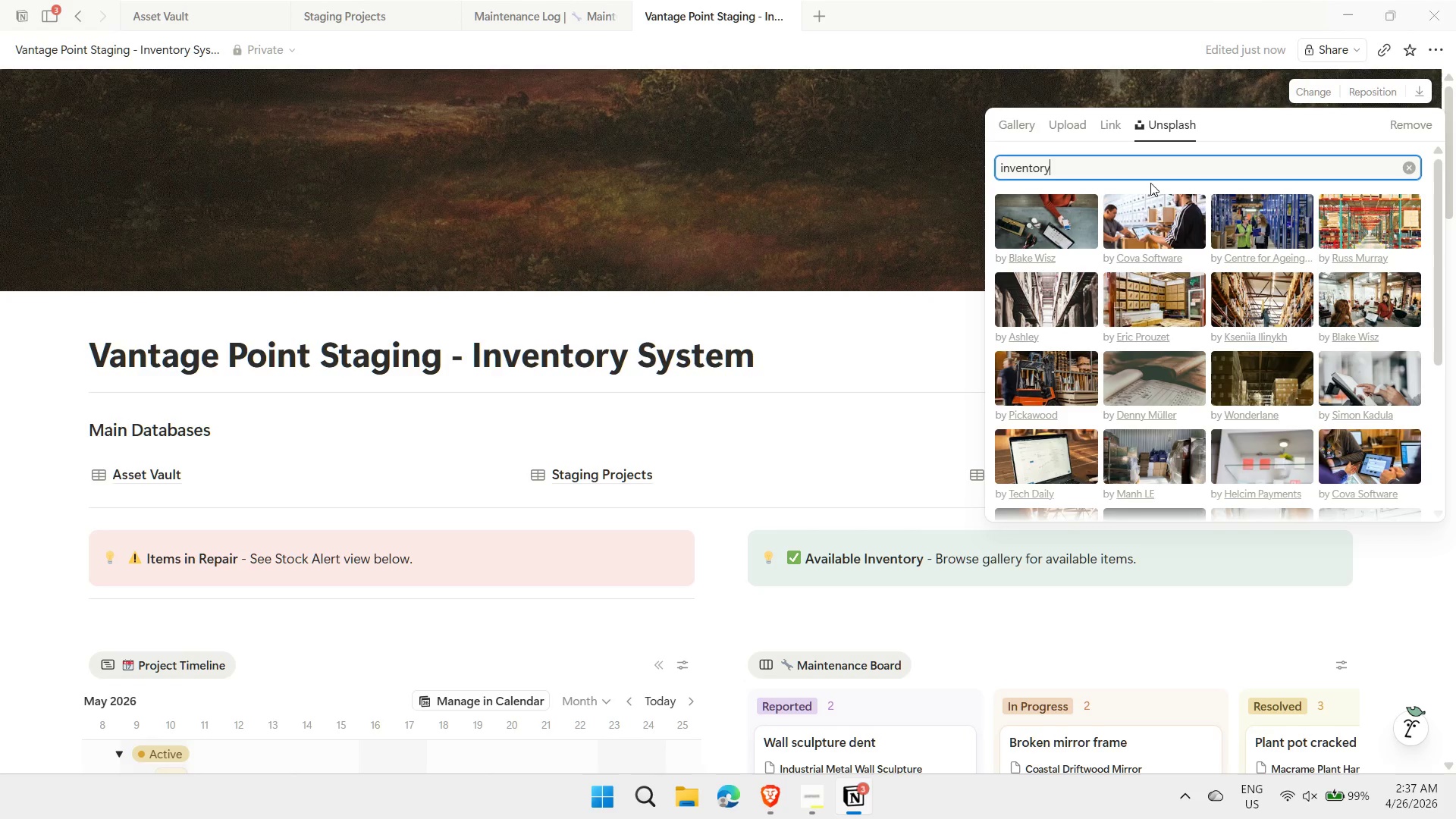 
scroll: coordinate [1118, 296], scroll_direction: down, amount: 7.0
 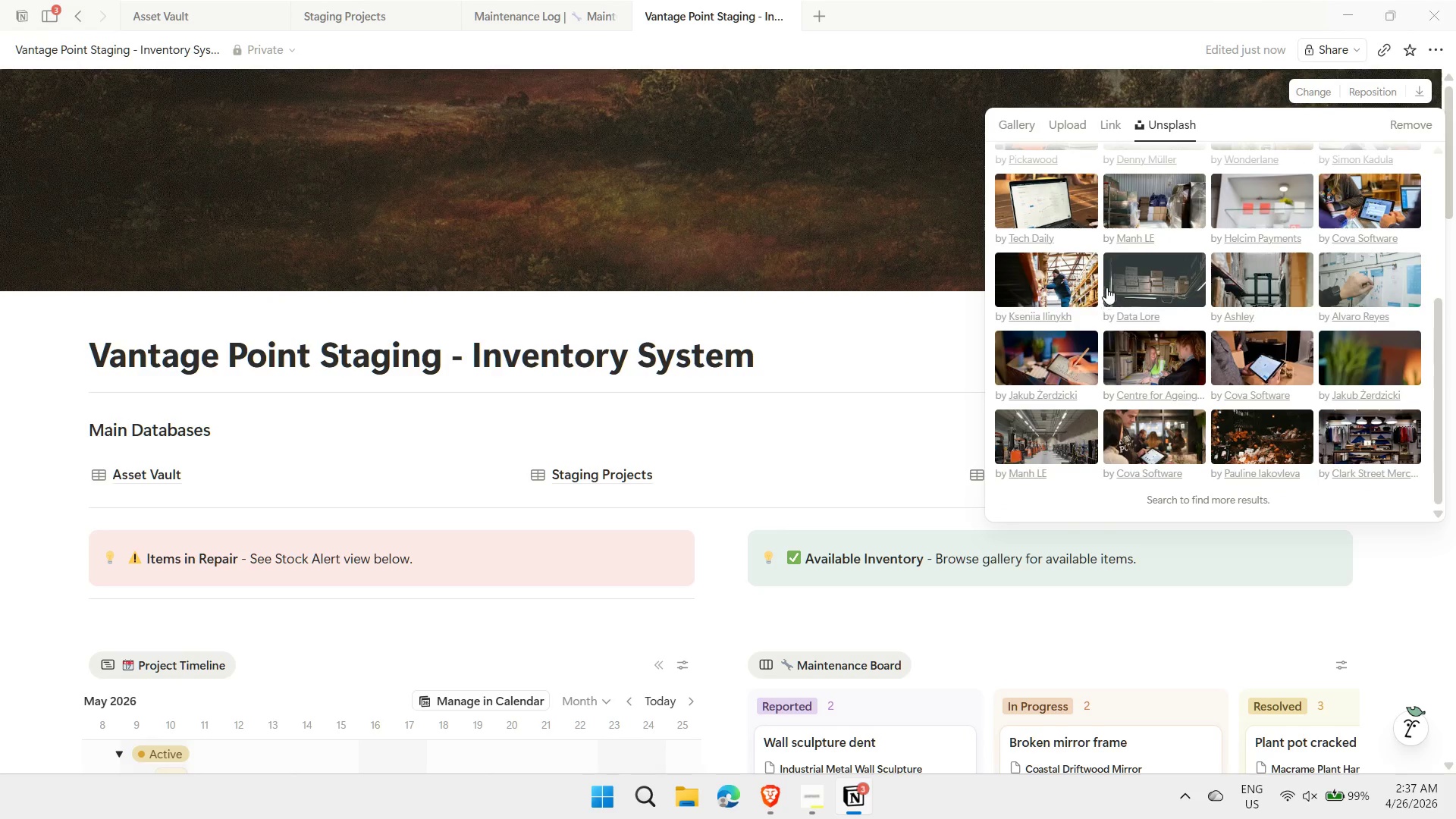 
scroll: coordinate [1097, 263], scroll_direction: up, amount: 7.0
 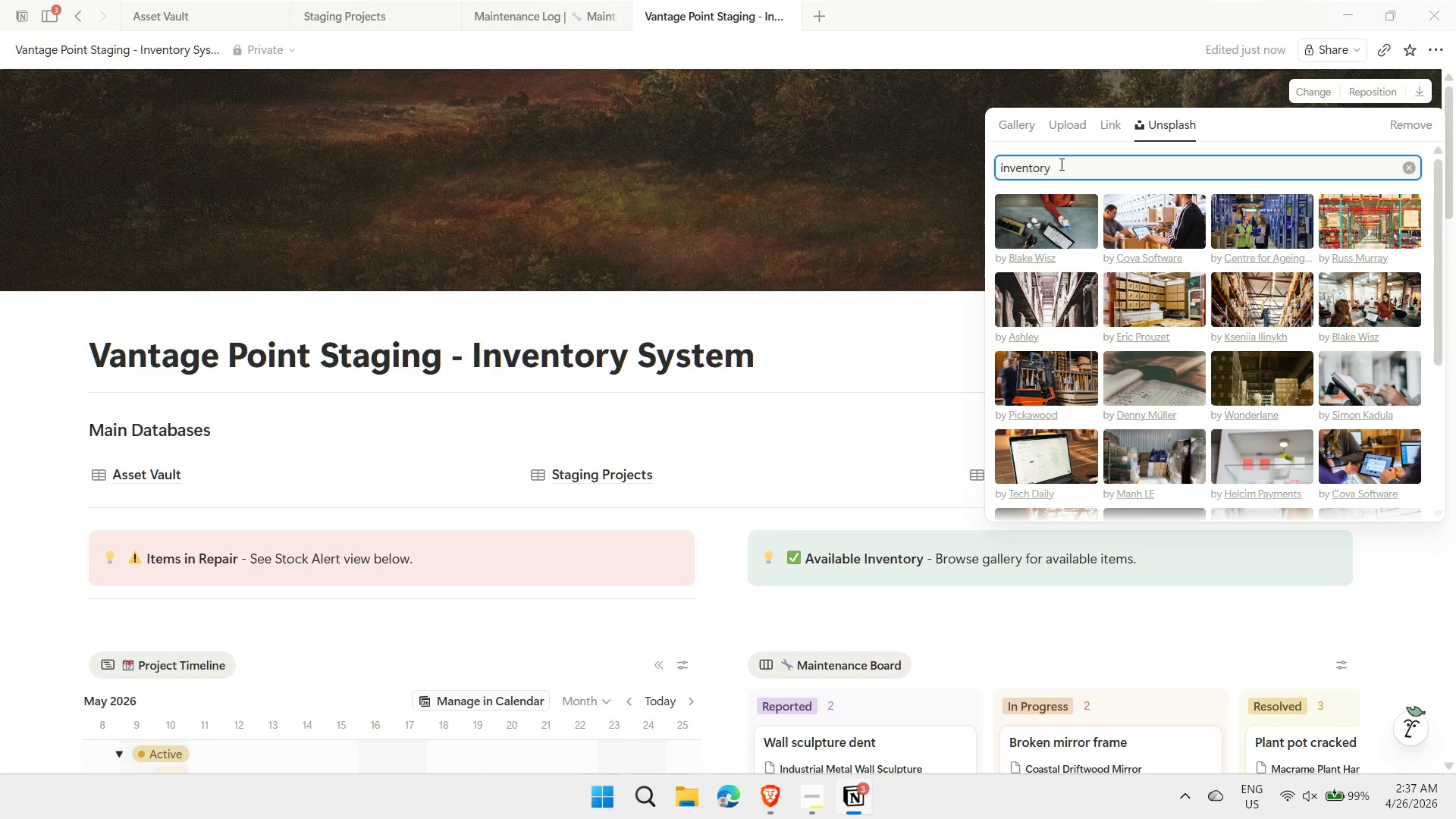 
left_click([1060, 164])
 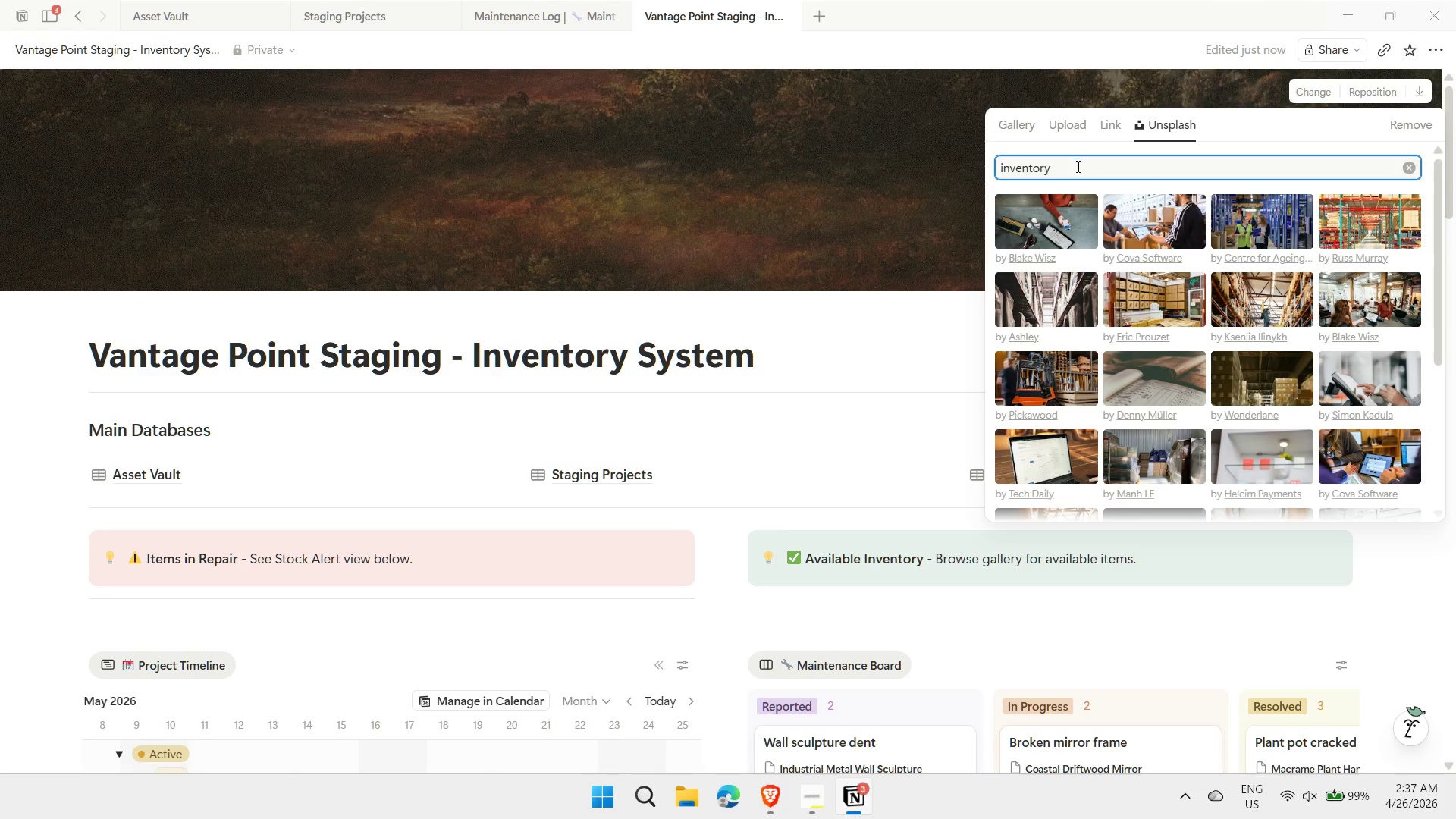 
left_click_drag(start_coordinate=[1078, 166], to_coordinate=[986, 163])
 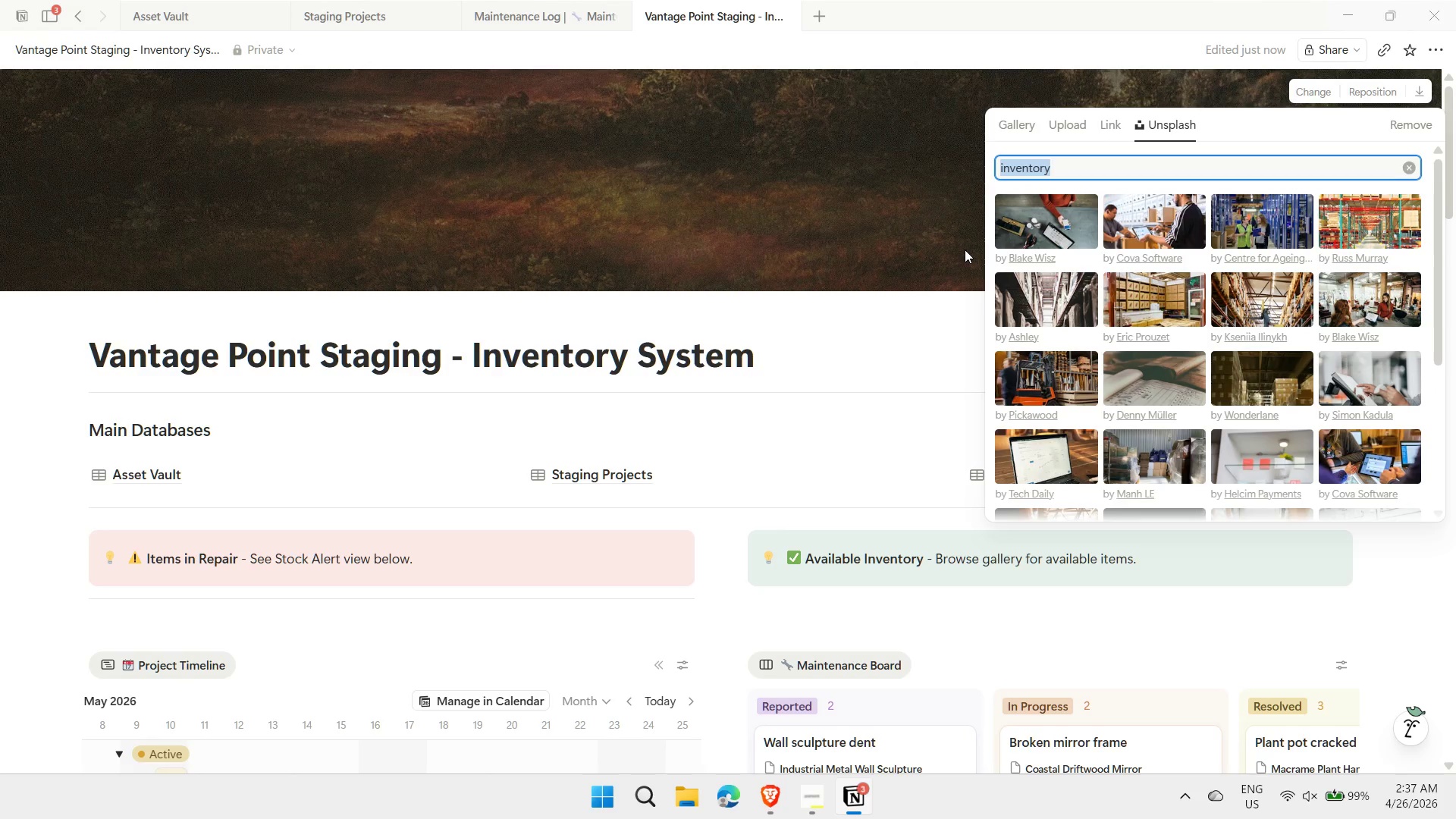 
type(hoe)
key(Backspace)
type(me deisgns)
 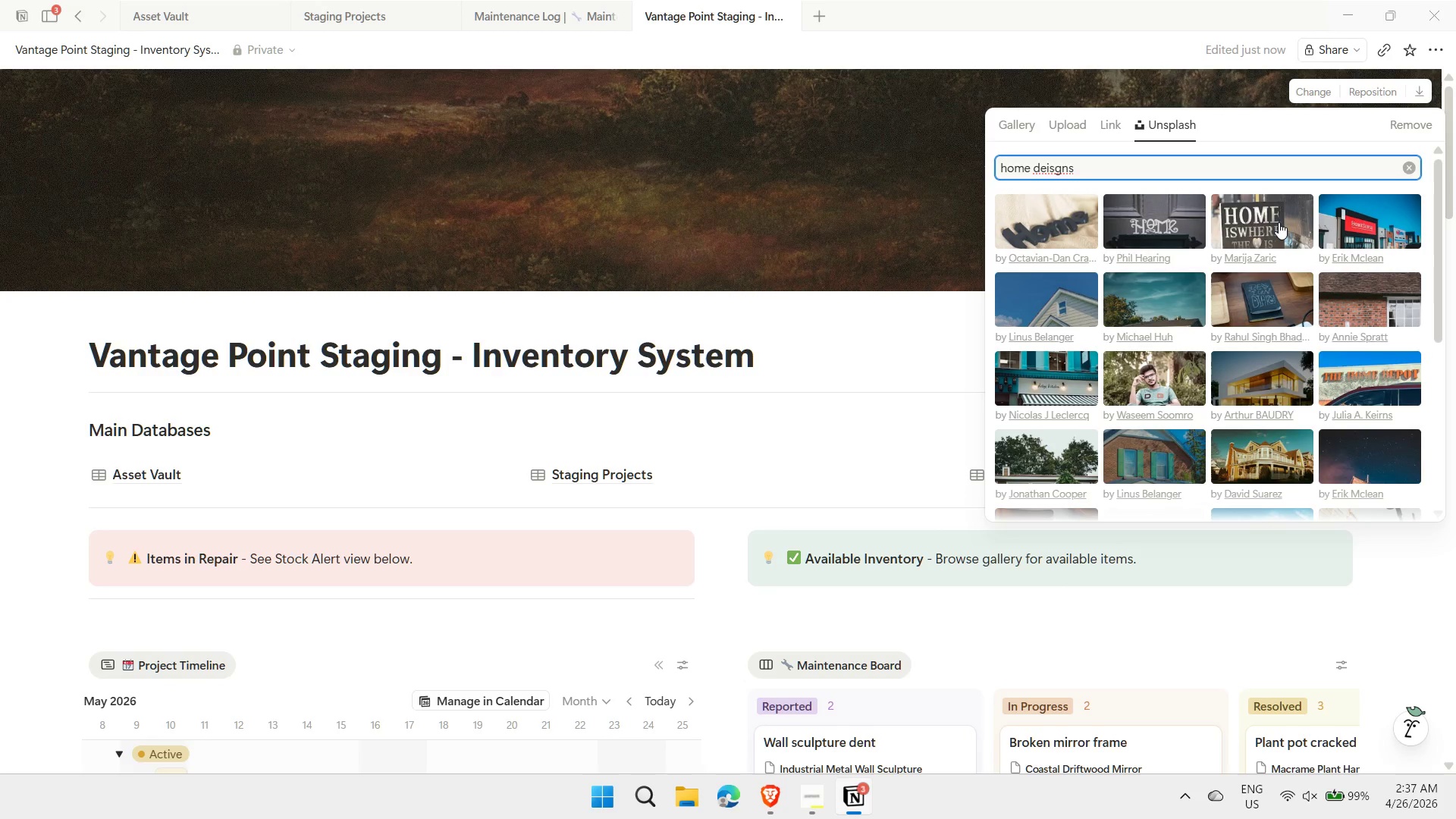 
scroll: coordinate [1283, 239], scroll_direction: down, amount: 6.0
 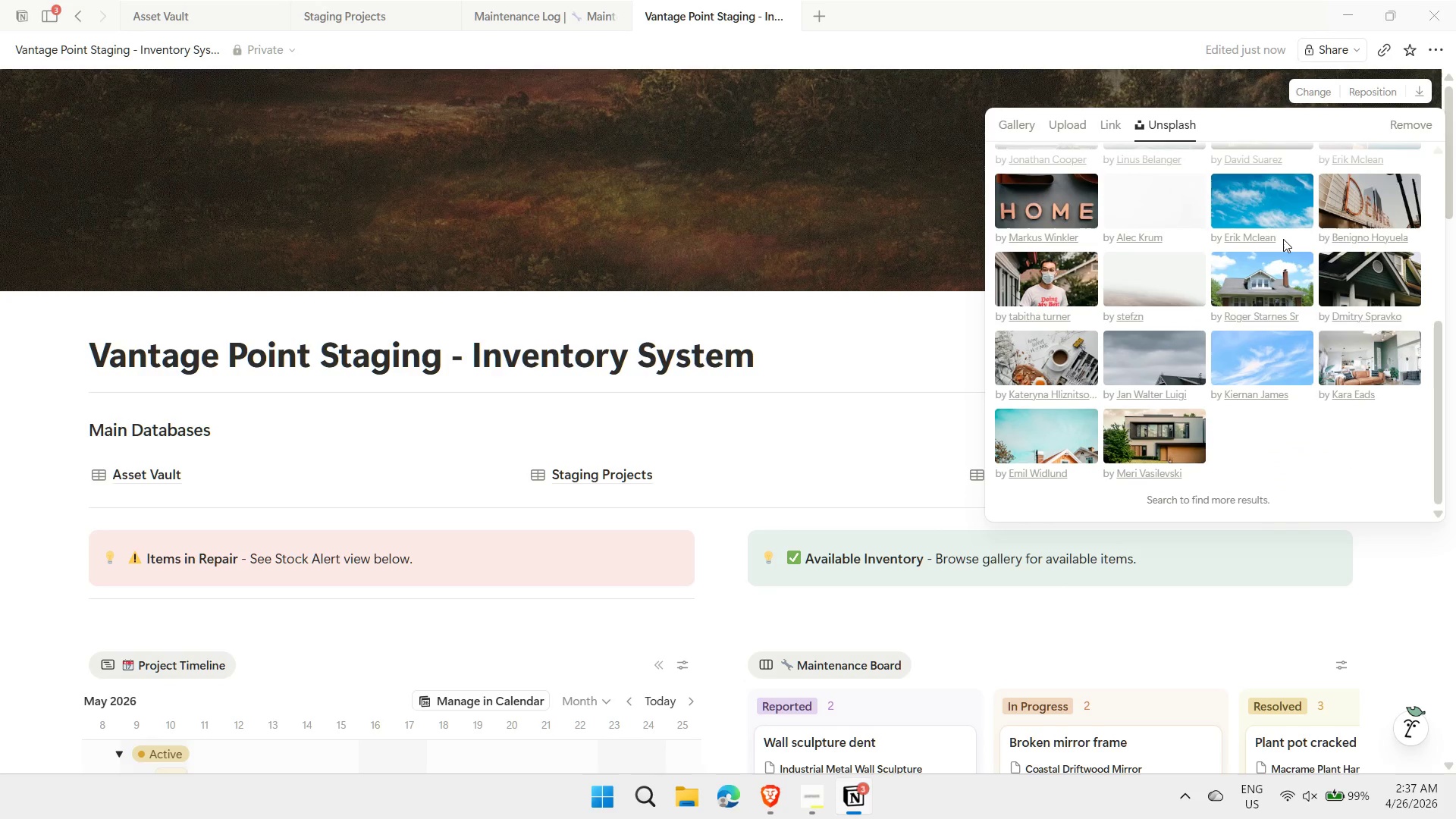 
scroll: coordinate [1115, 218], scroll_direction: up, amount: 7.0
 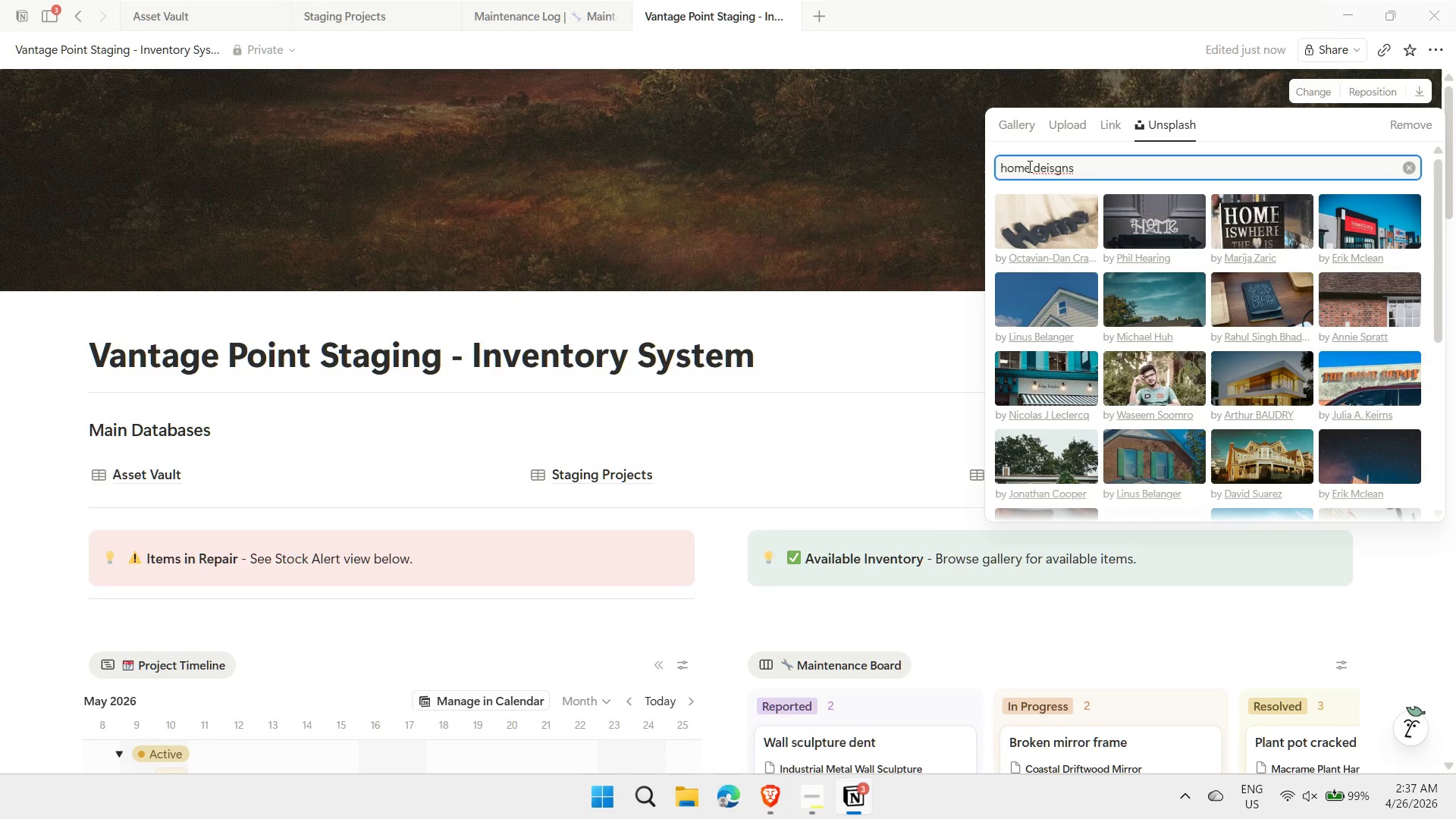 
left_click_drag(start_coordinate=[1029, 166], to_coordinate=[986, 161])
 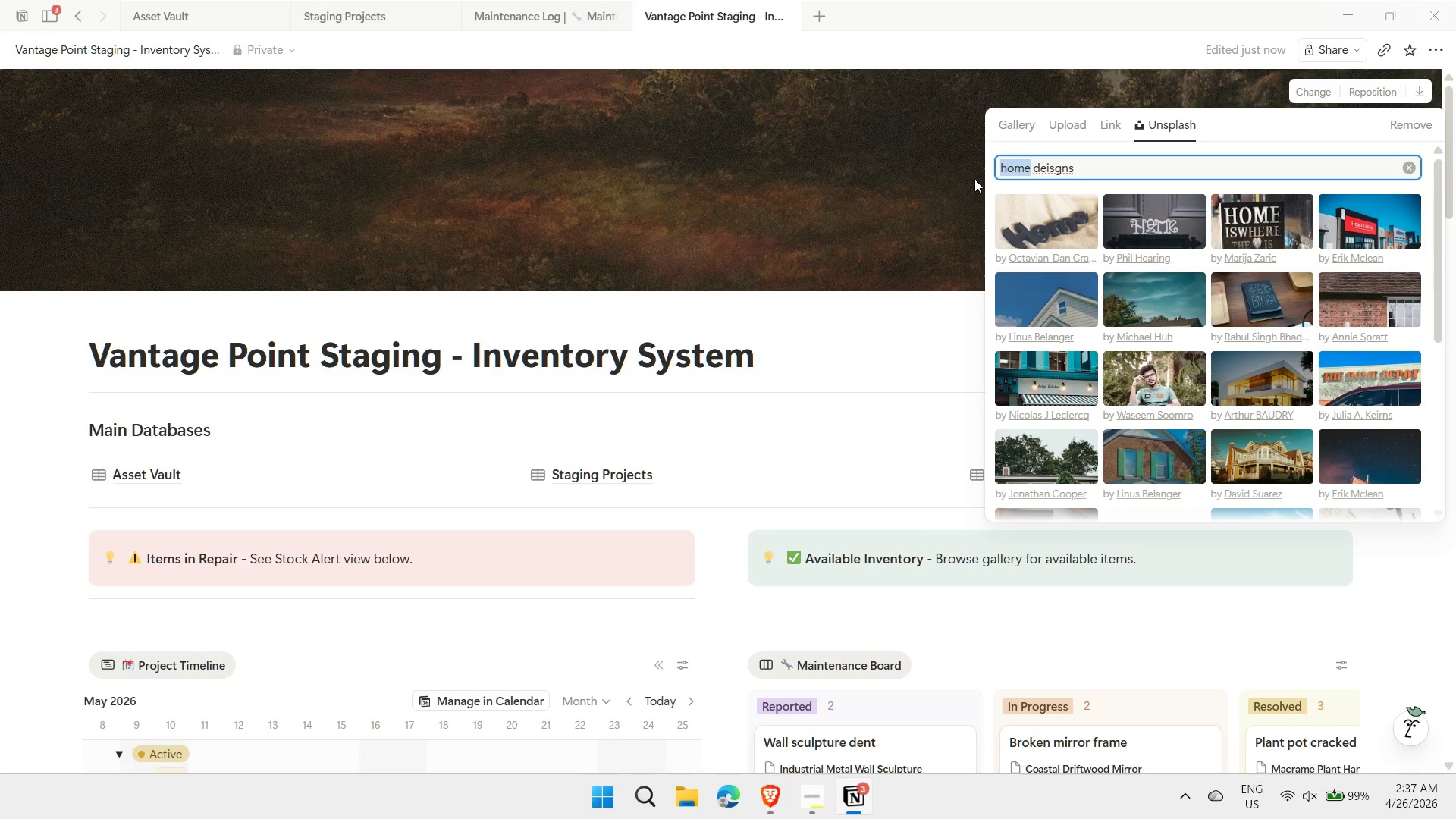 
type(interiro)
 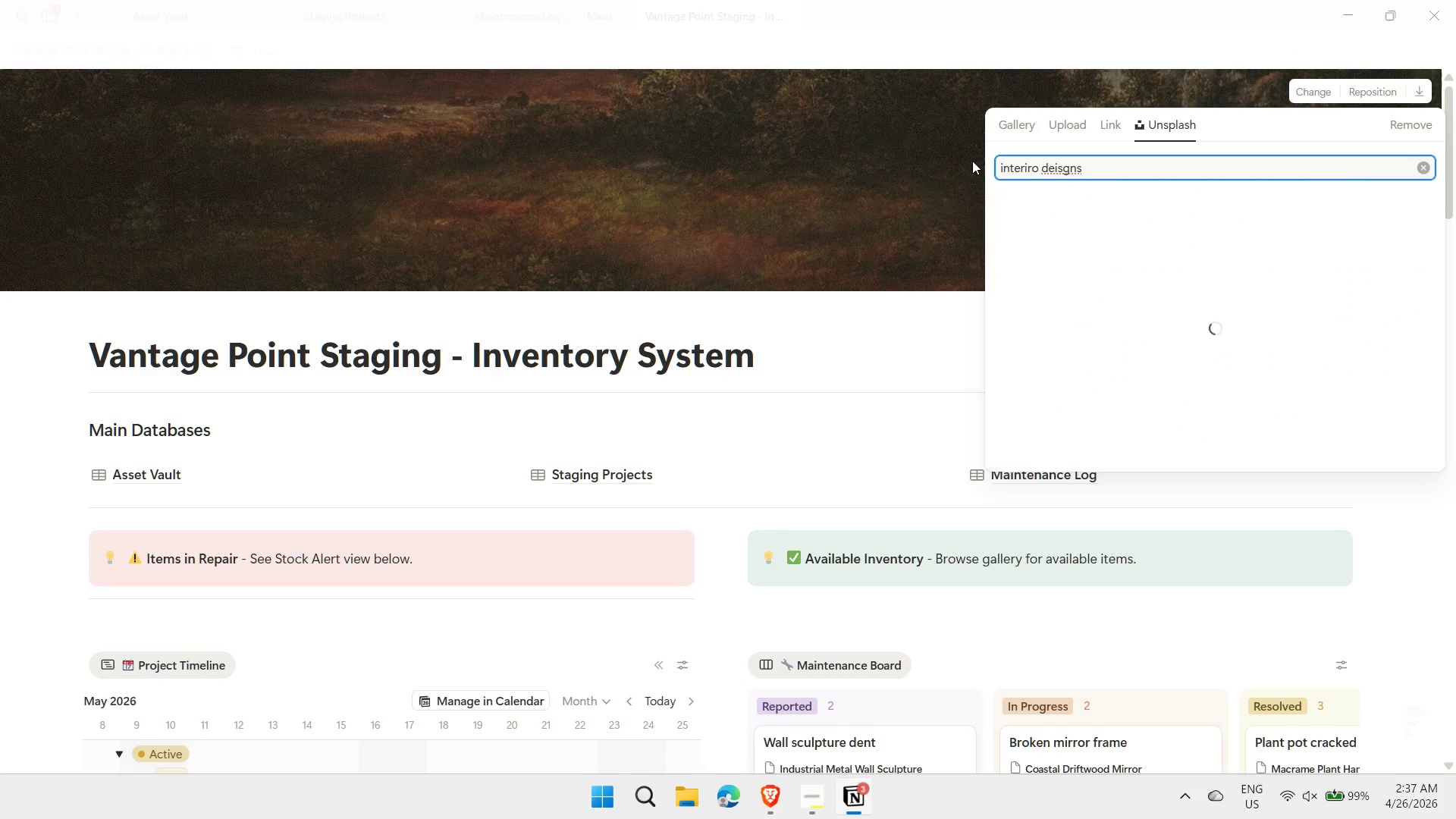 
key(Backspace)
key(Backspace)
type(or)
 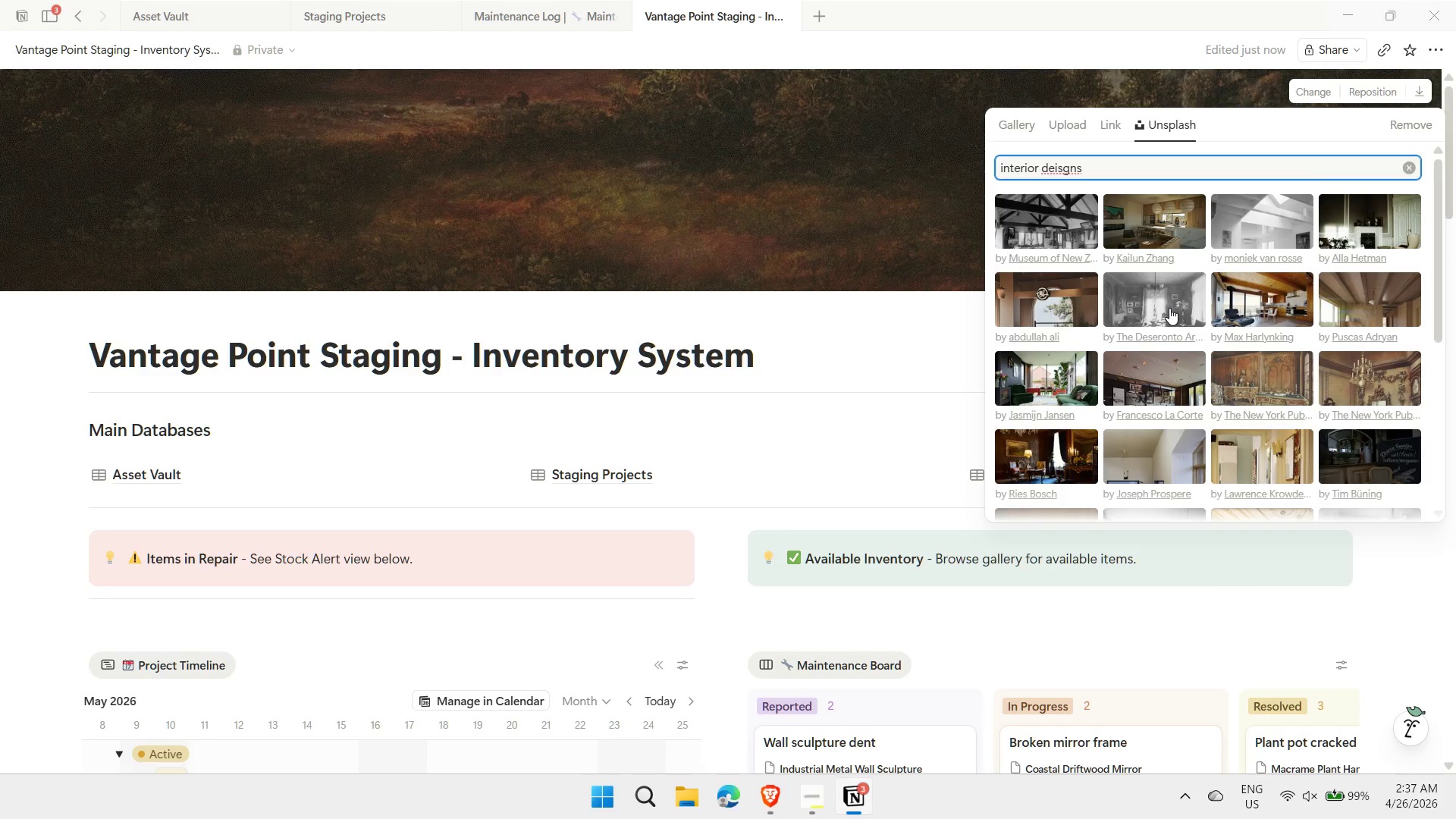 
scroll: coordinate [1159, 312], scroll_direction: down, amount: 4.0
 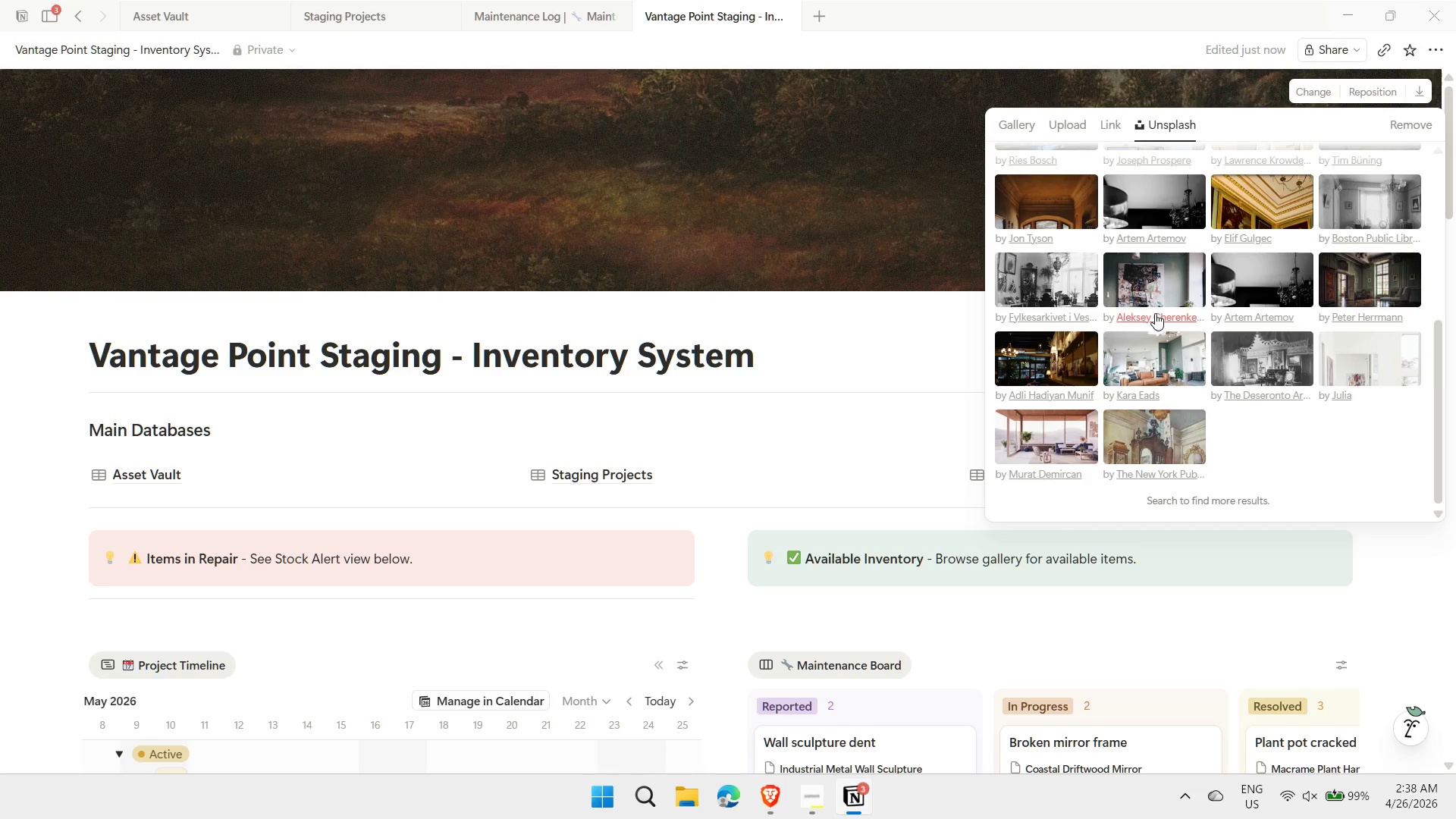 
scroll: coordinate [1156, 314], scroll_direction: up, amount: 4.0
 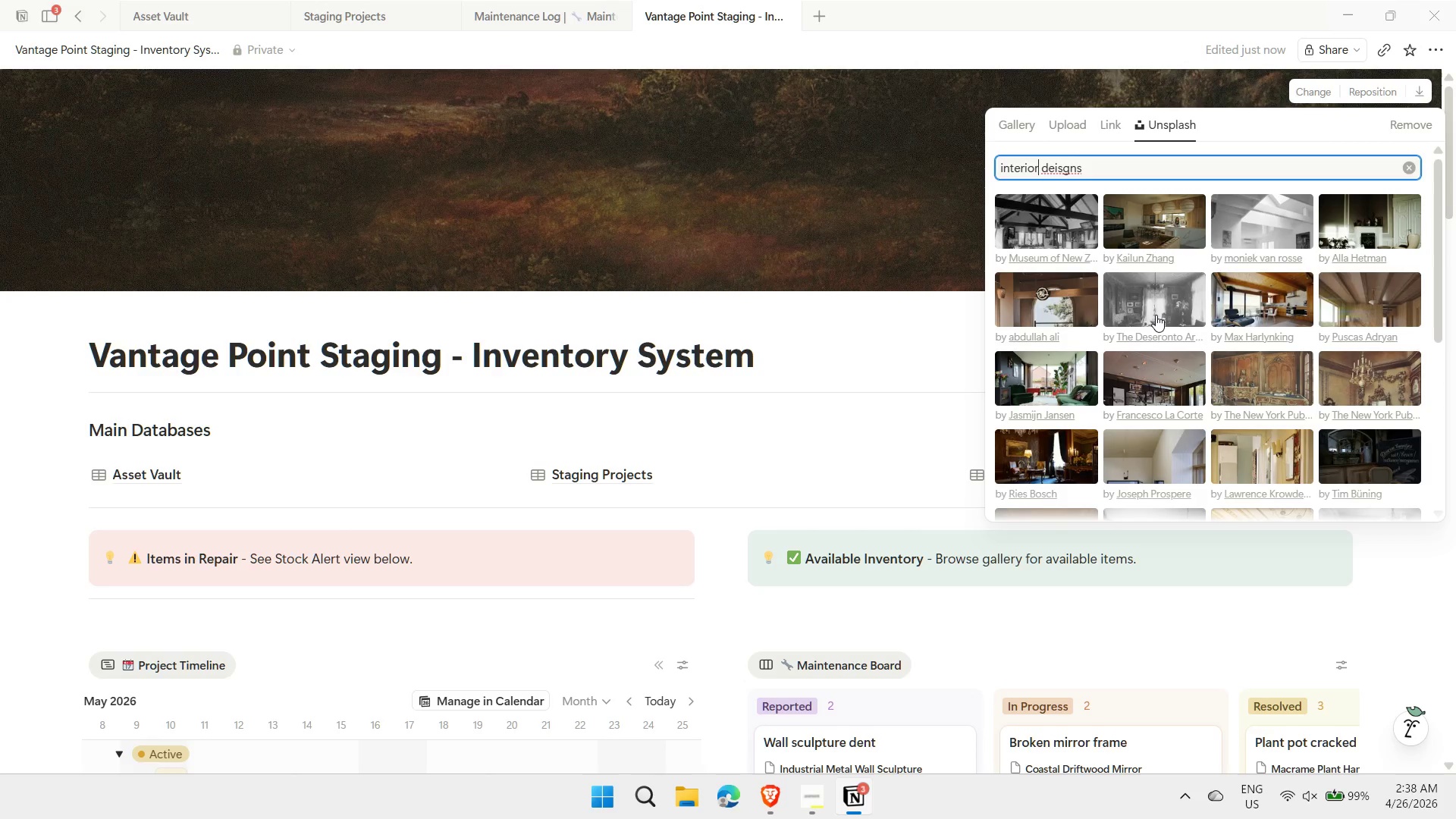 
wait(6.47)
 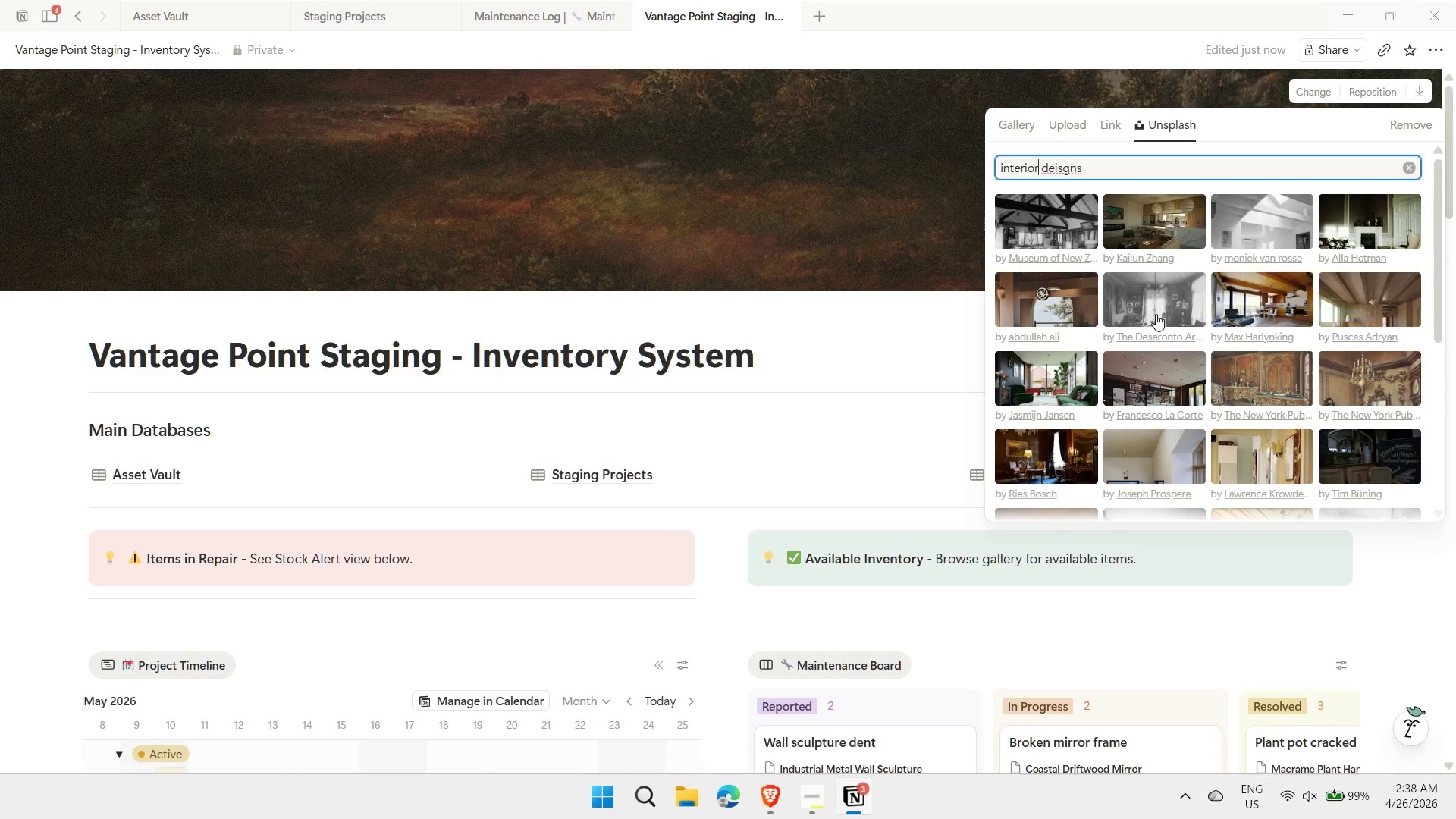 
left_click([1379, 237])
 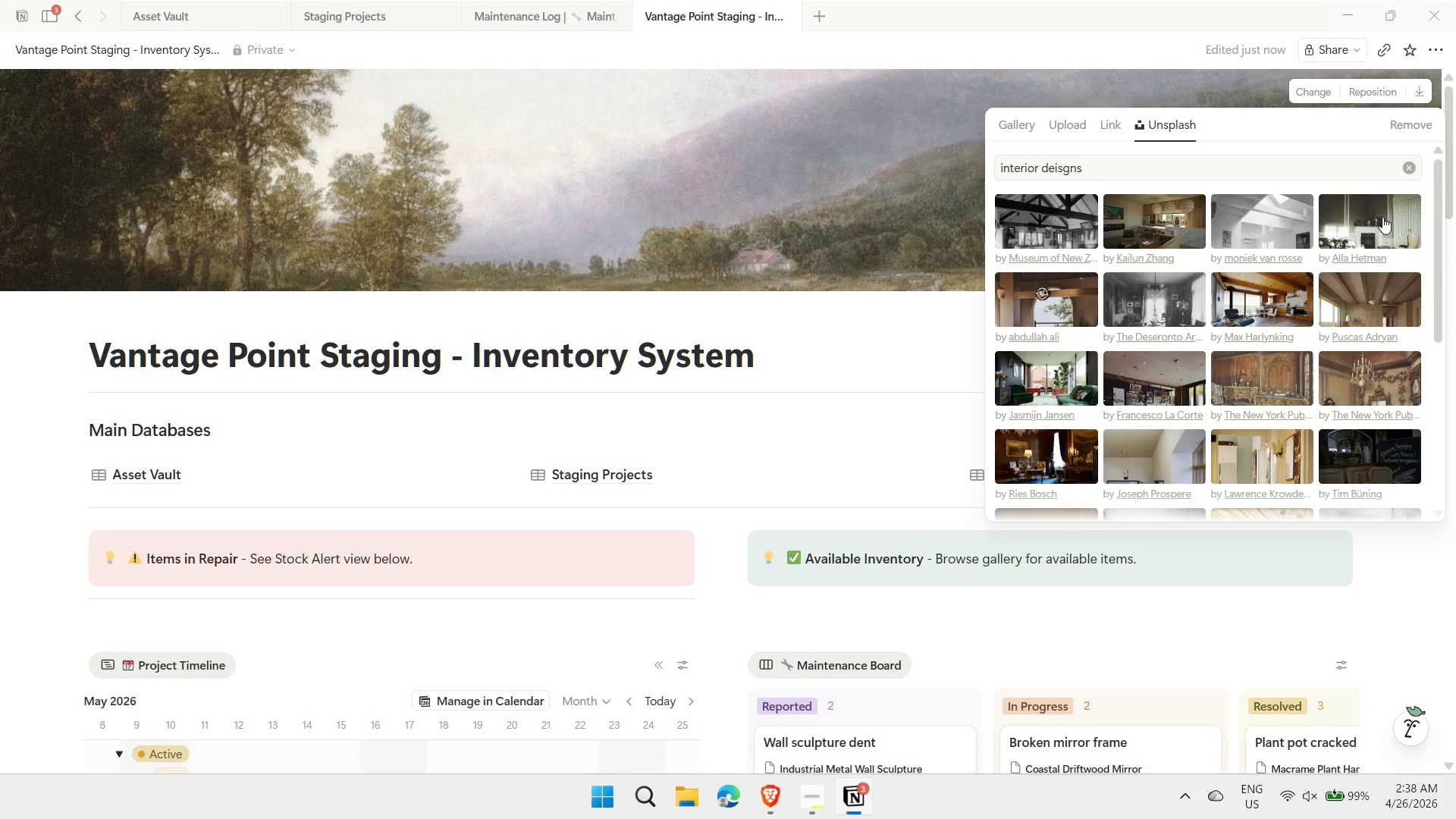 
left_click([1384, 221])
 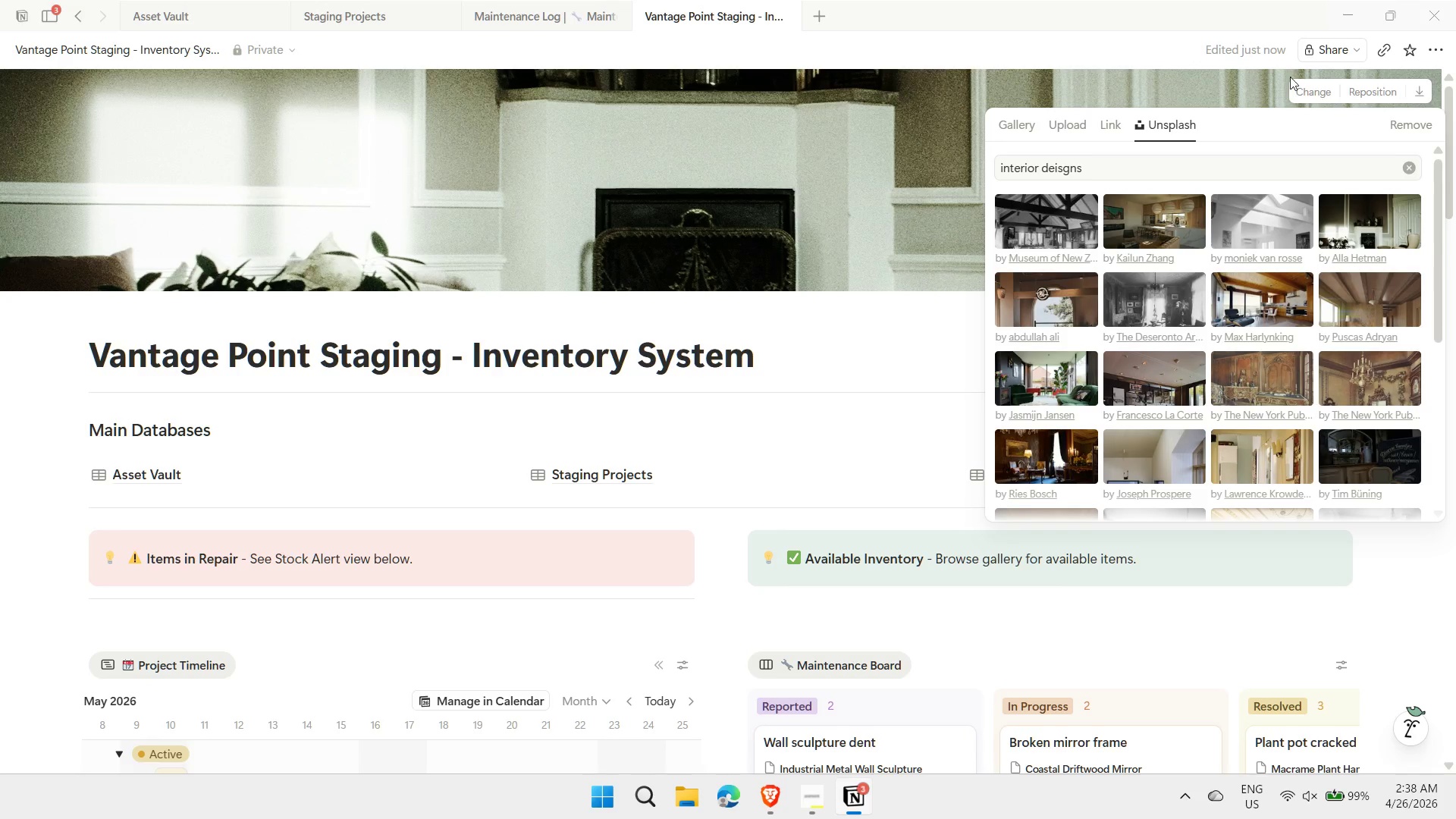 
left_click([1374, 88])
 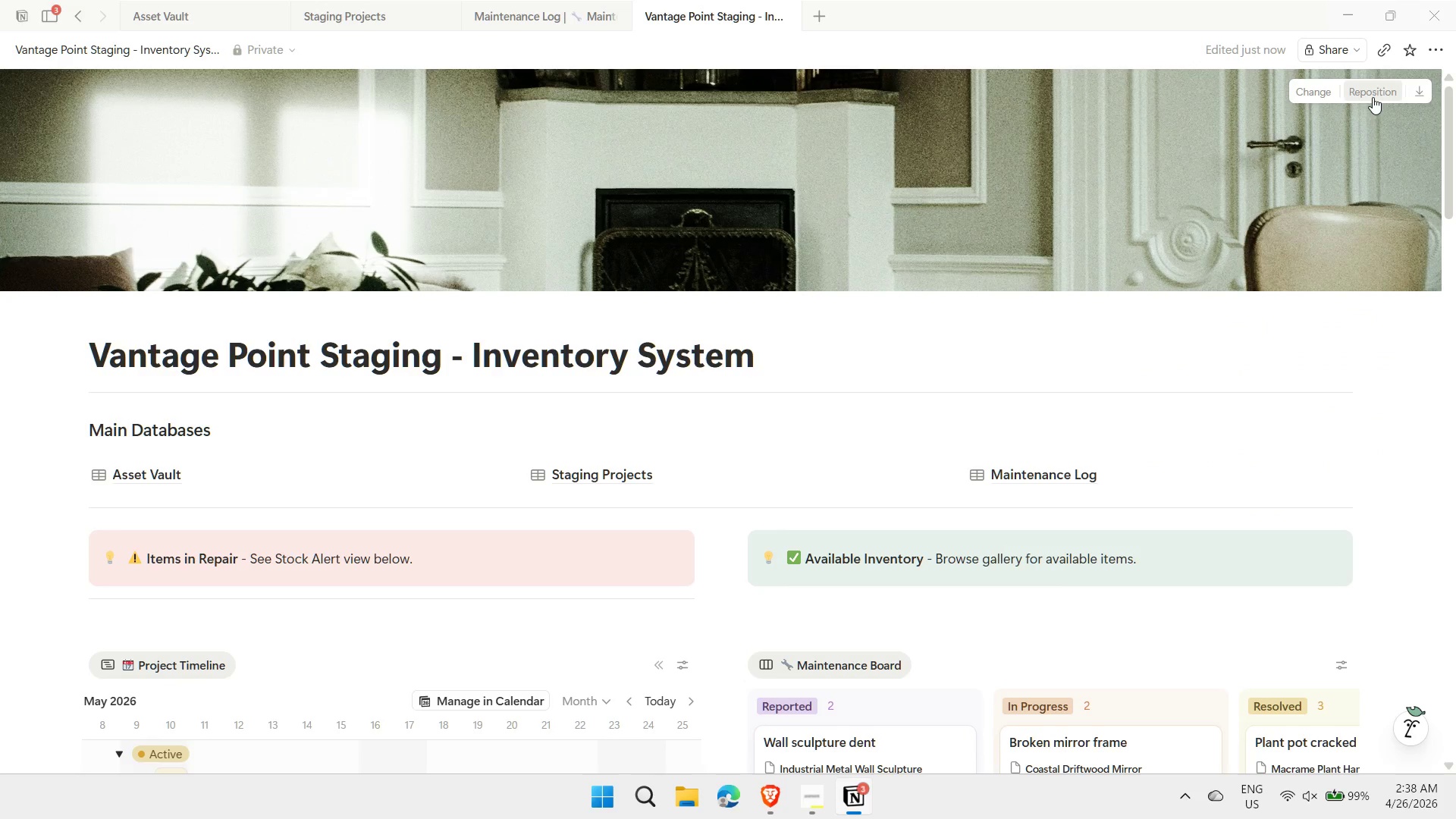 
left_click([1373, 92])
 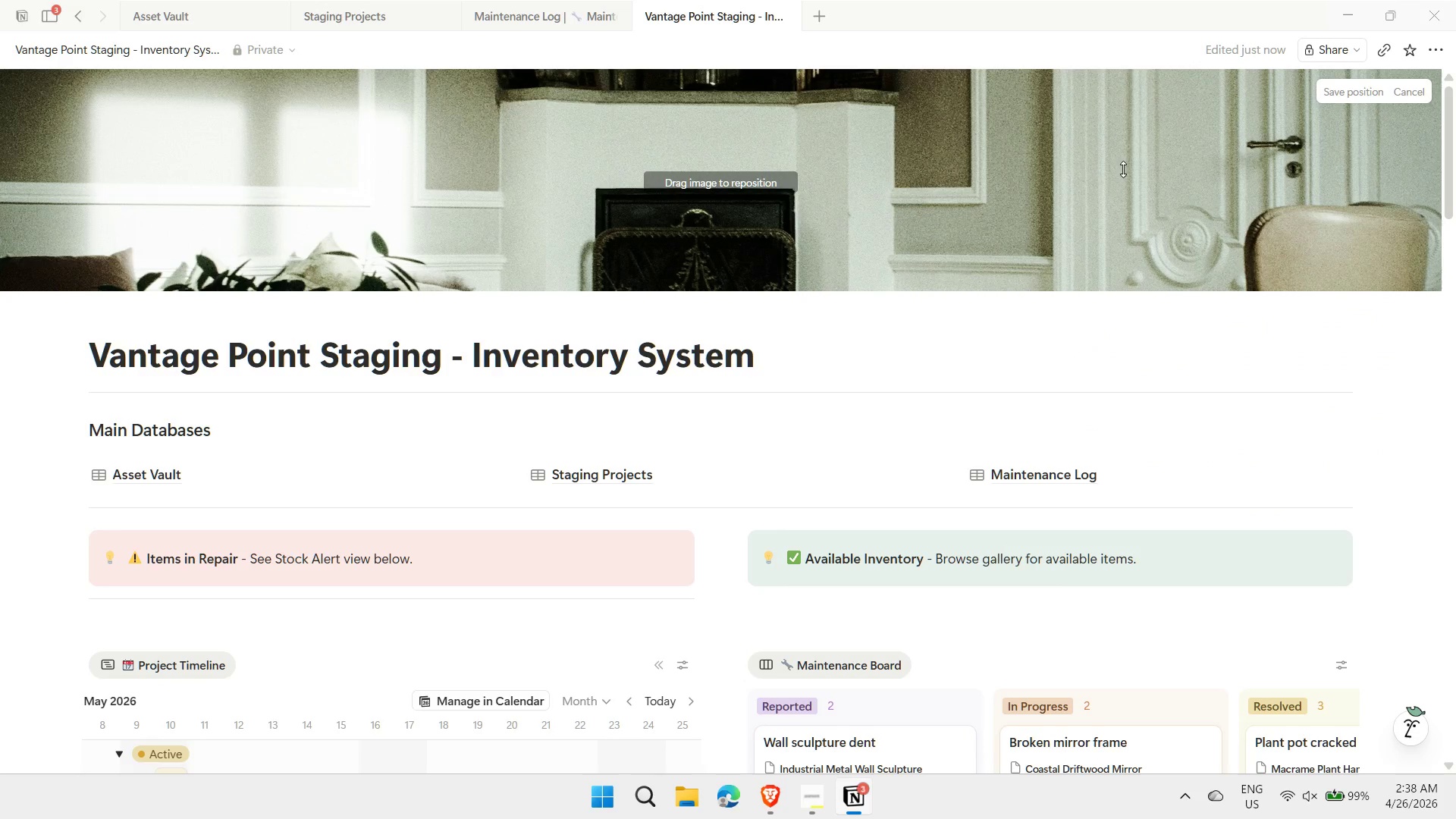 
left_click_drag(start_coordinate=[1099, 180], to_coordinate=[1100, 78])
 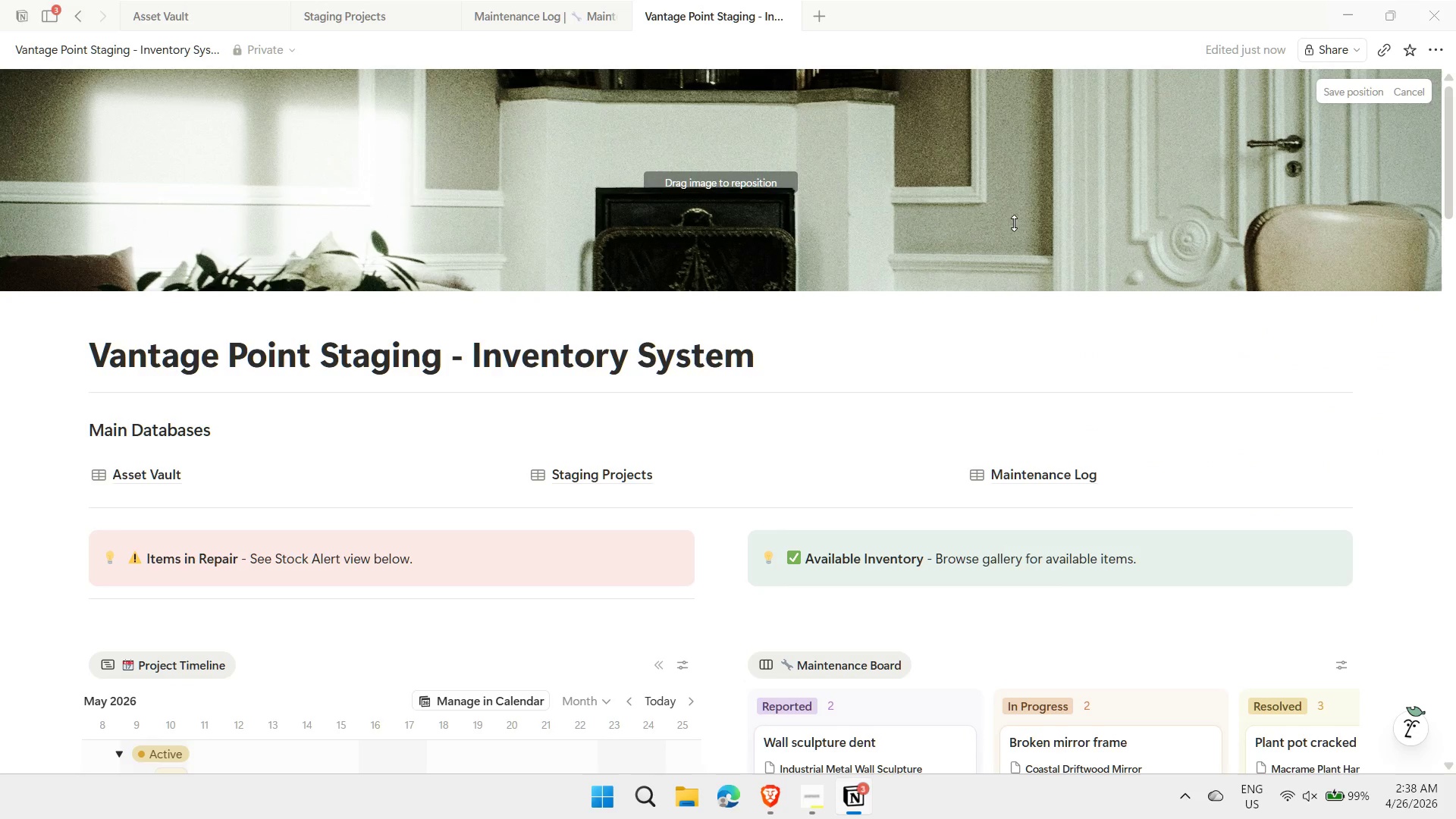 
left_click_drag(start_coordinate=[1002, 224], to_coordinate=[1031, 158])
 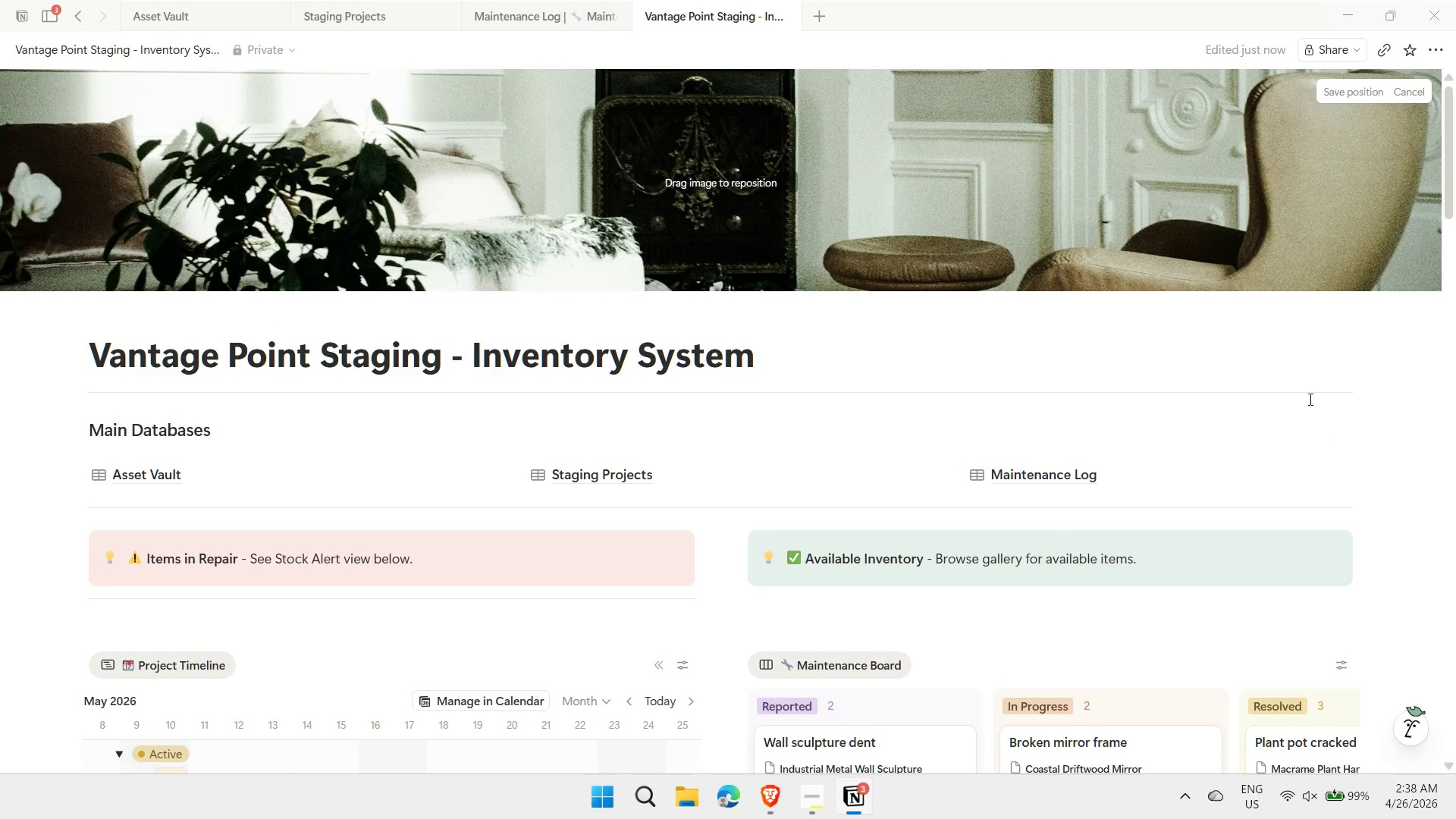 
wait(5.45)
 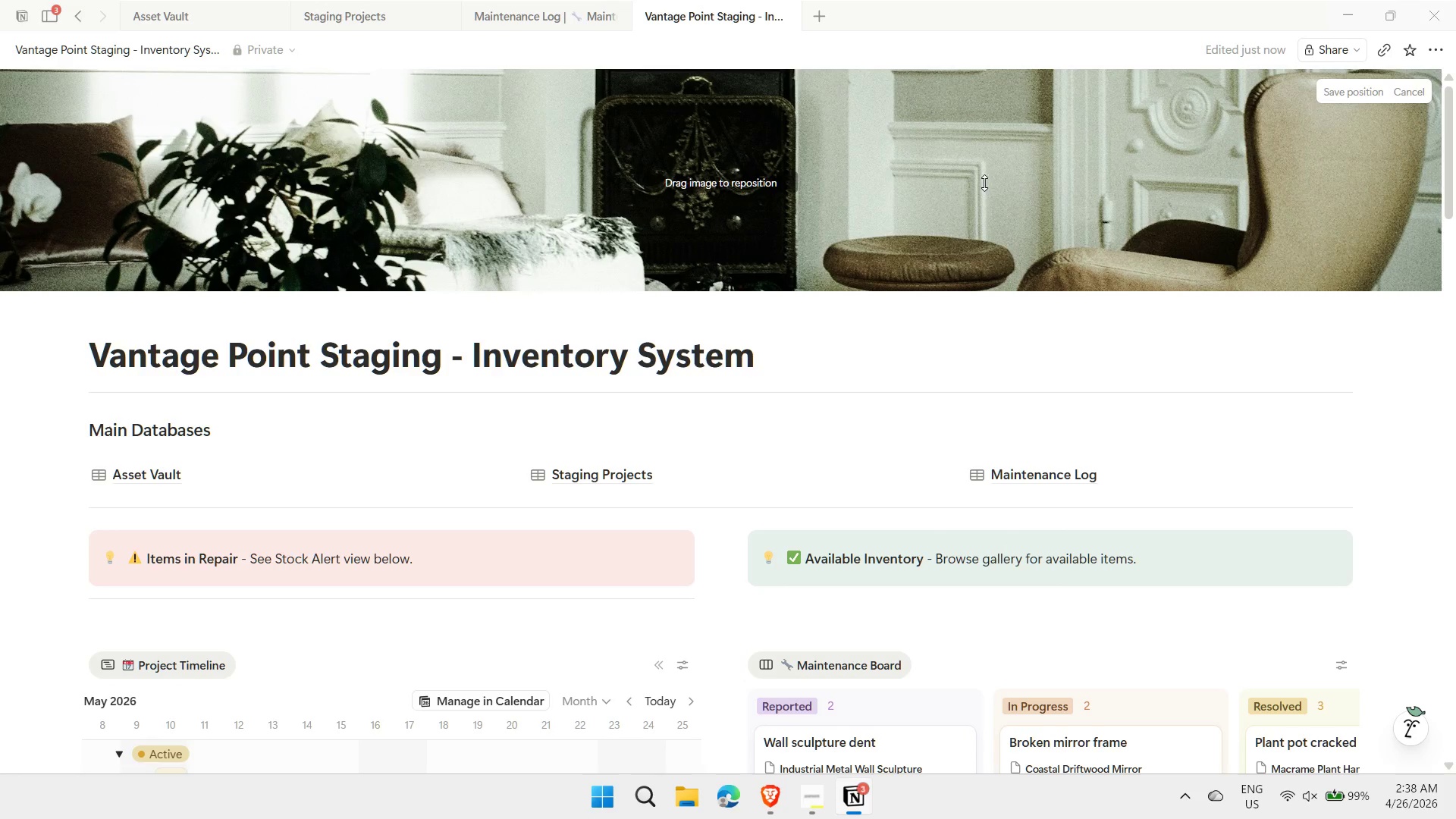 
scroll: coordinate [1329, 347], scroll_direction: down, amount: 5.0
 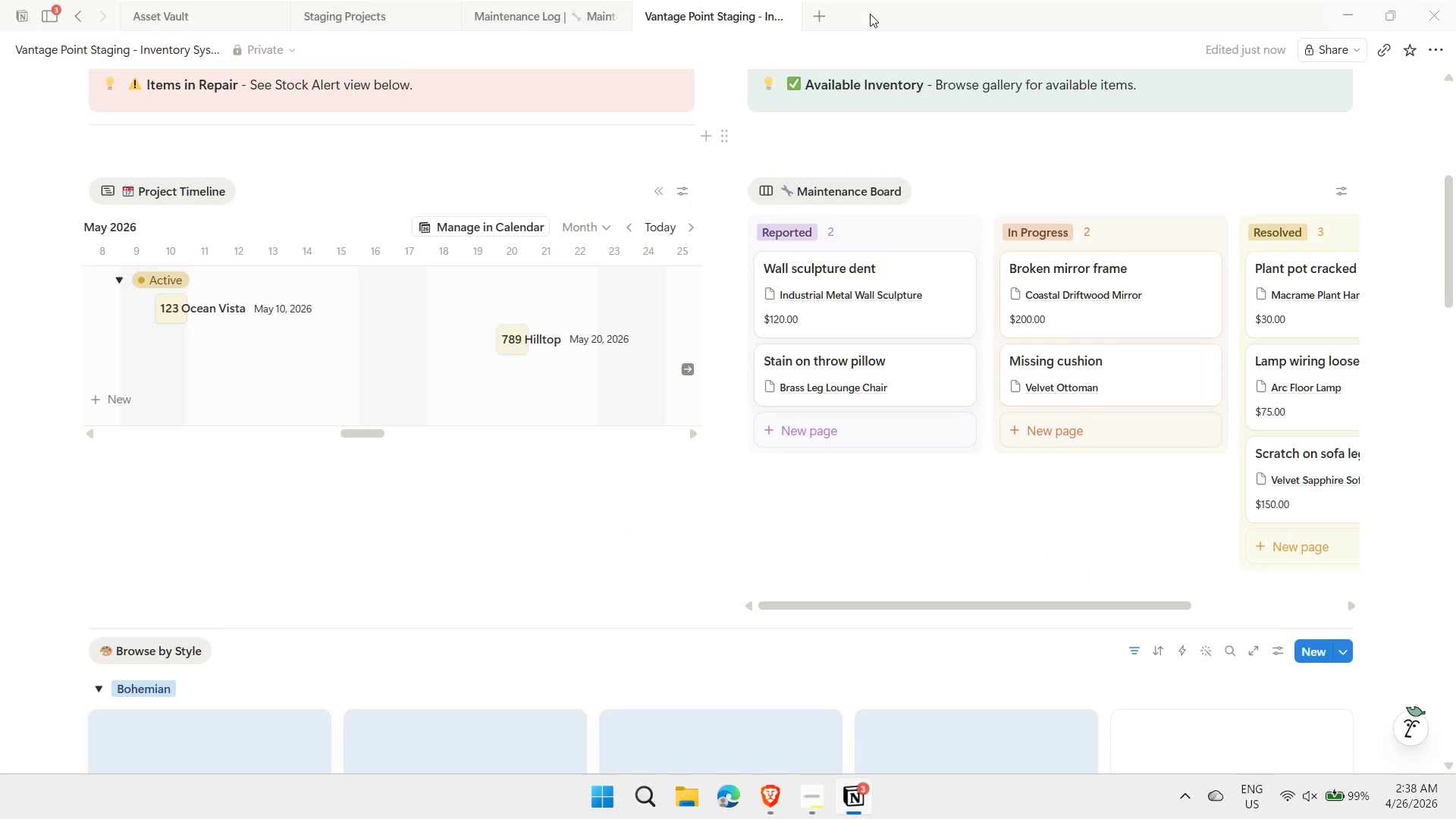 
wait(8.57)
 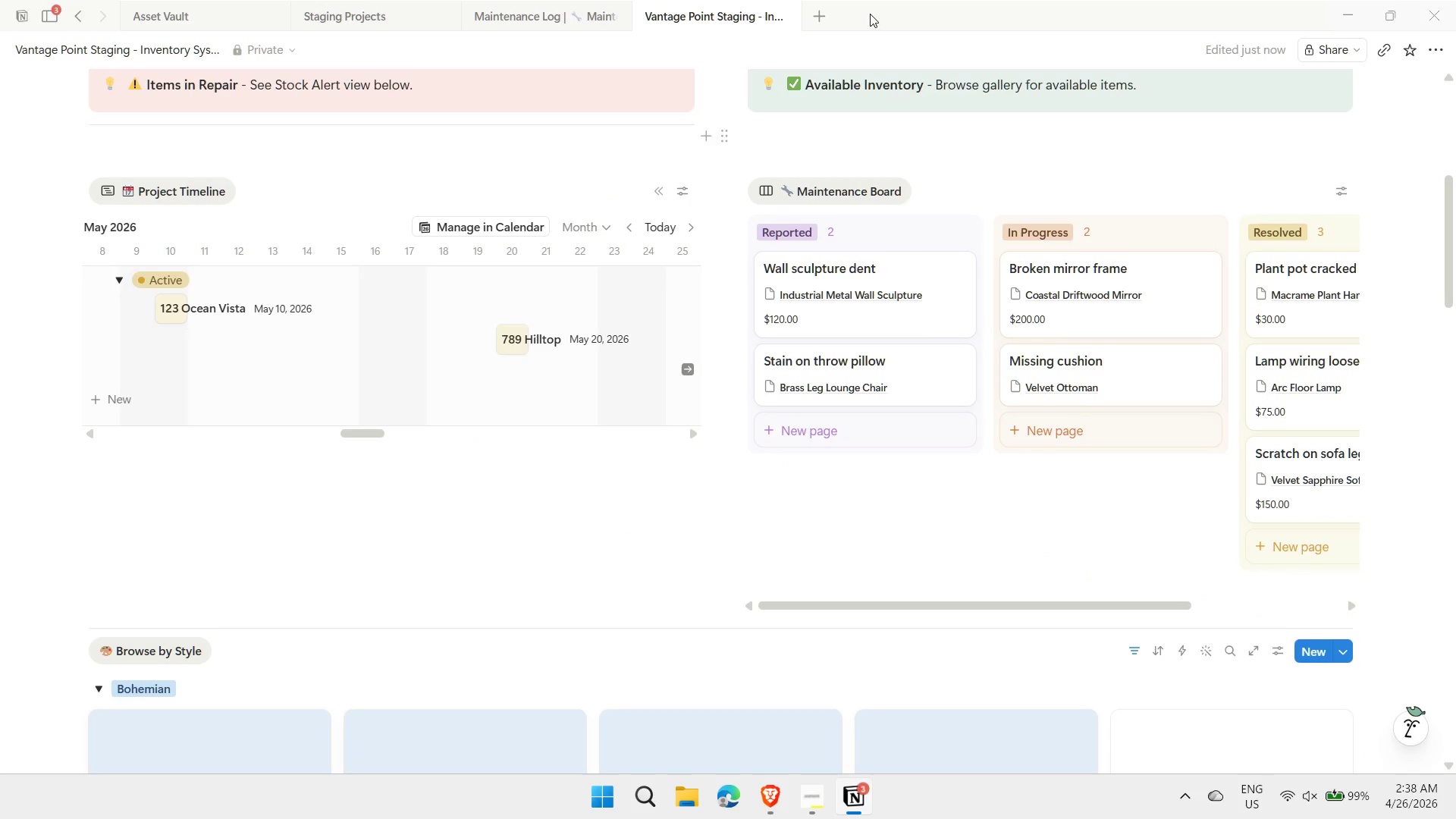 
left_click([1355, 53])
 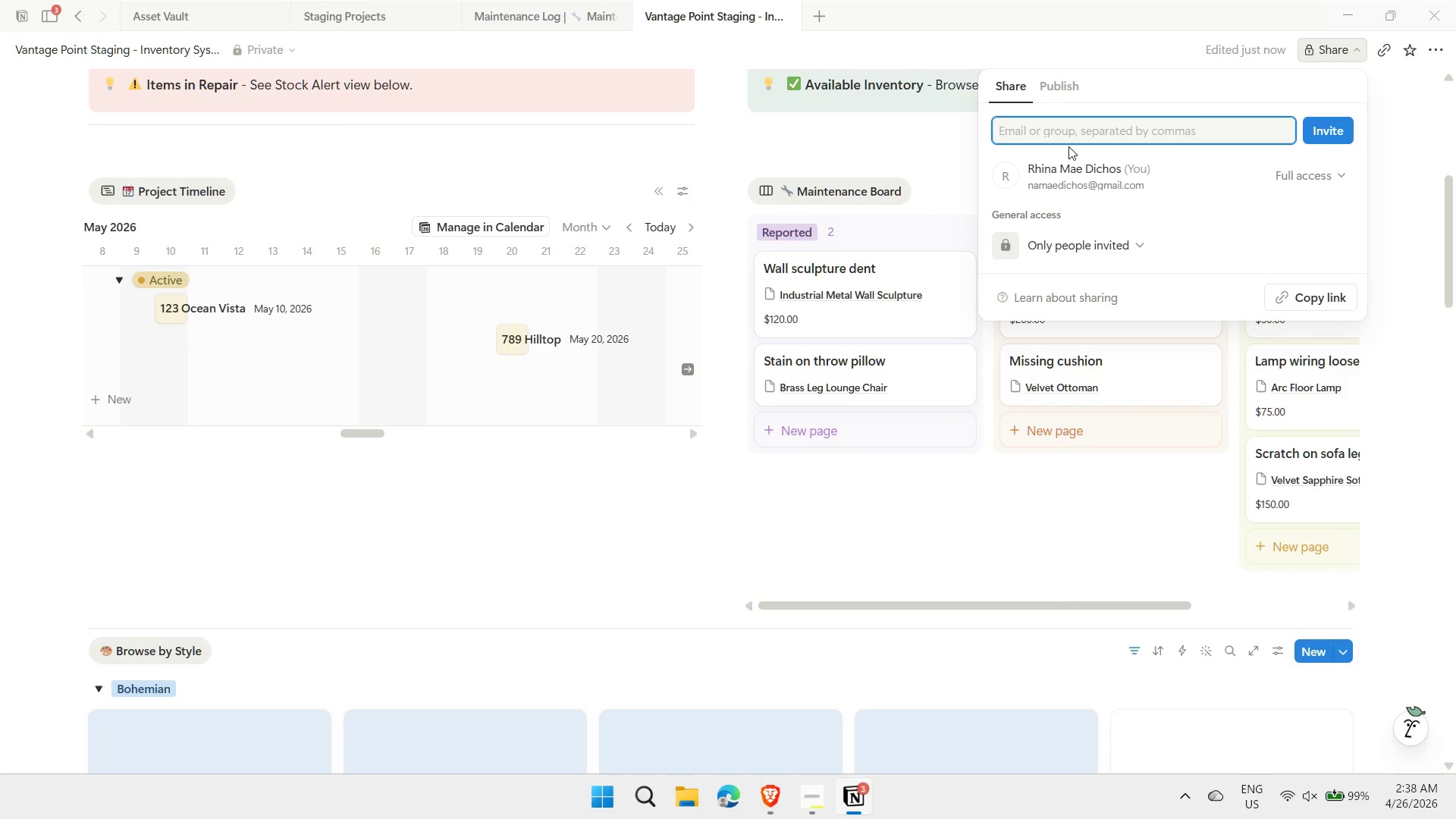 
left_click([1057, 89])
 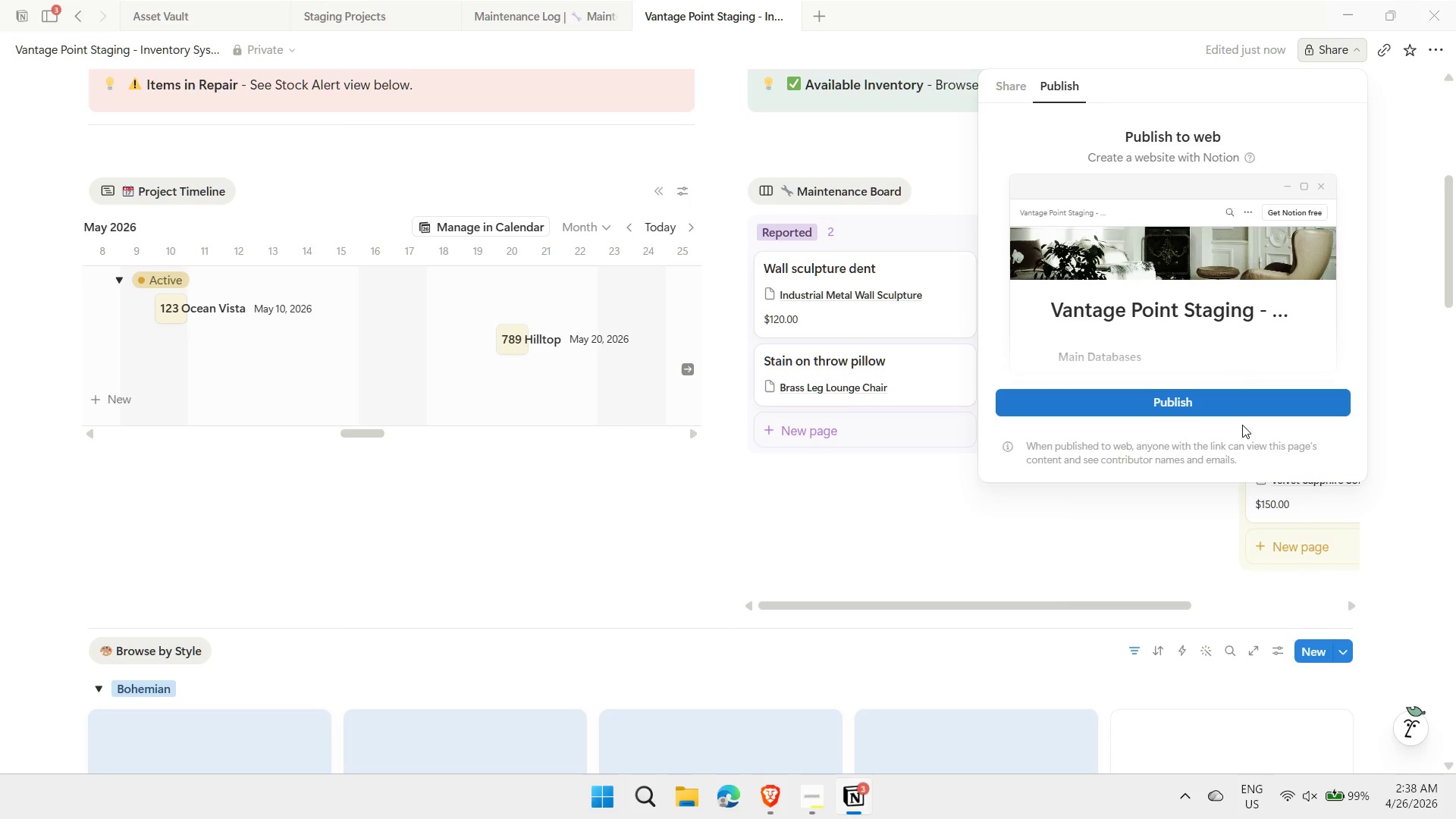 
left_click([1234, 410])
 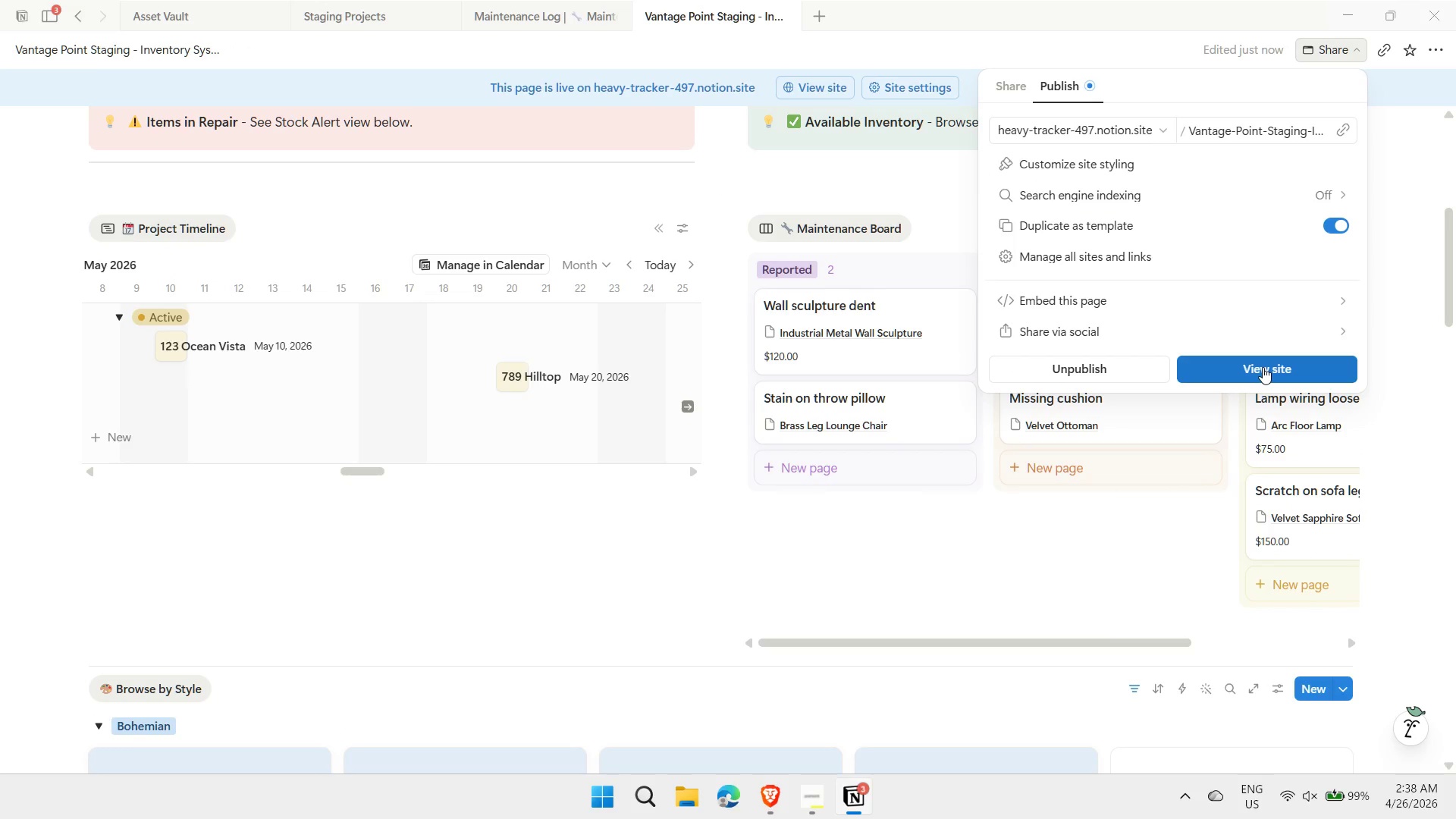 
left_click([613, 187])
 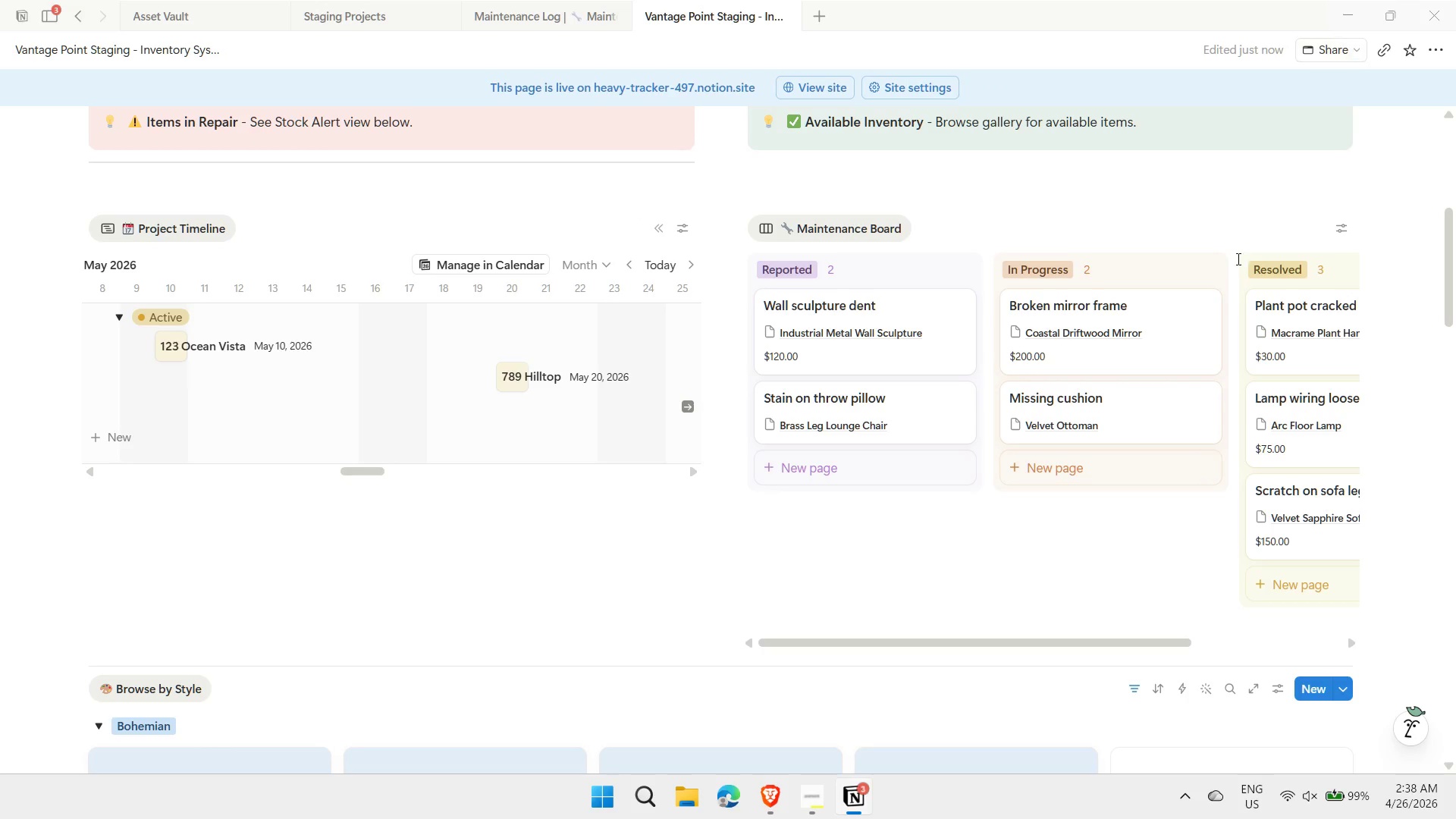 
scroll: coordinate [1016, 307], scroll_direction: up, amount: 1.0
 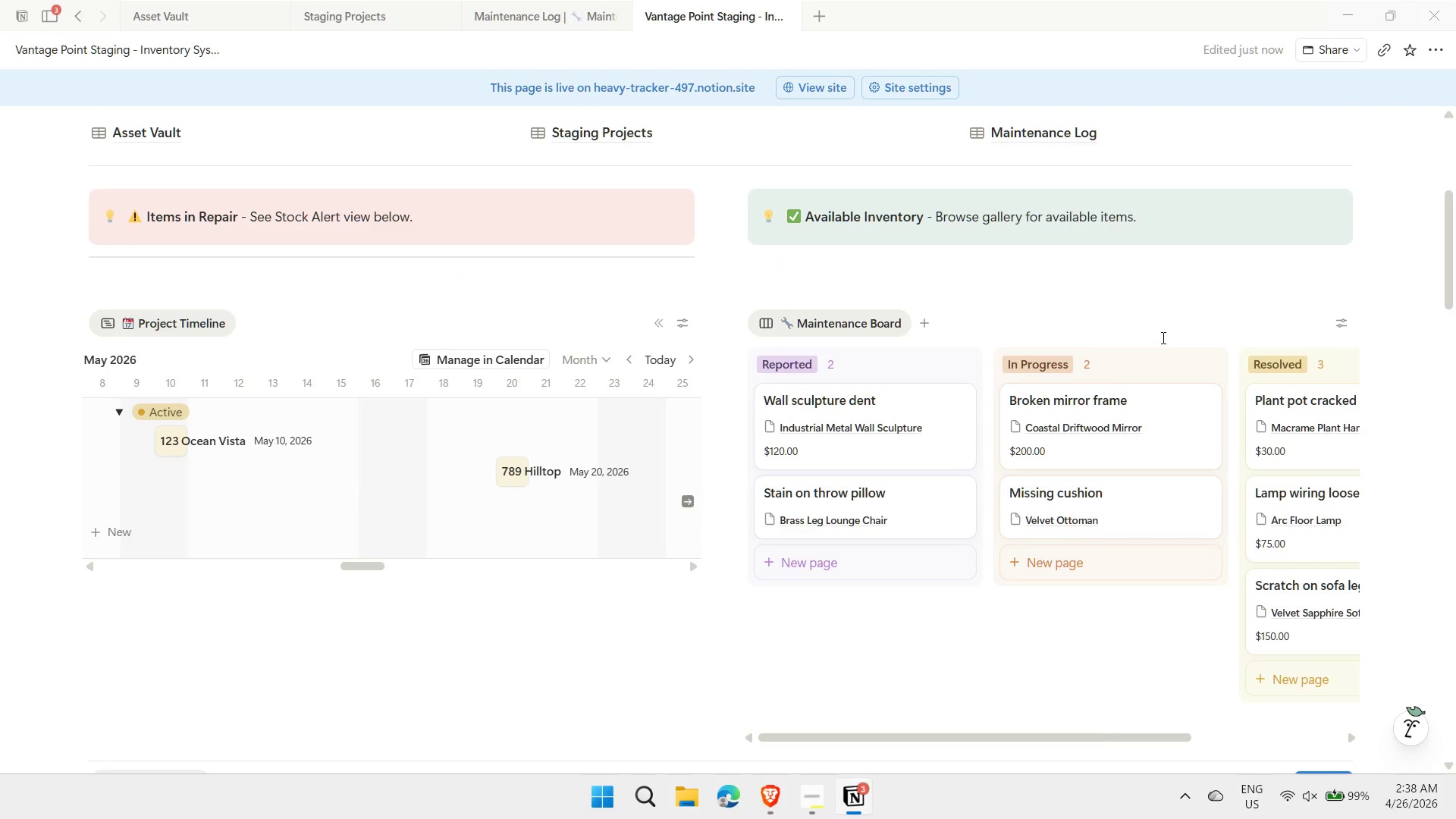 
wait(7.09)
 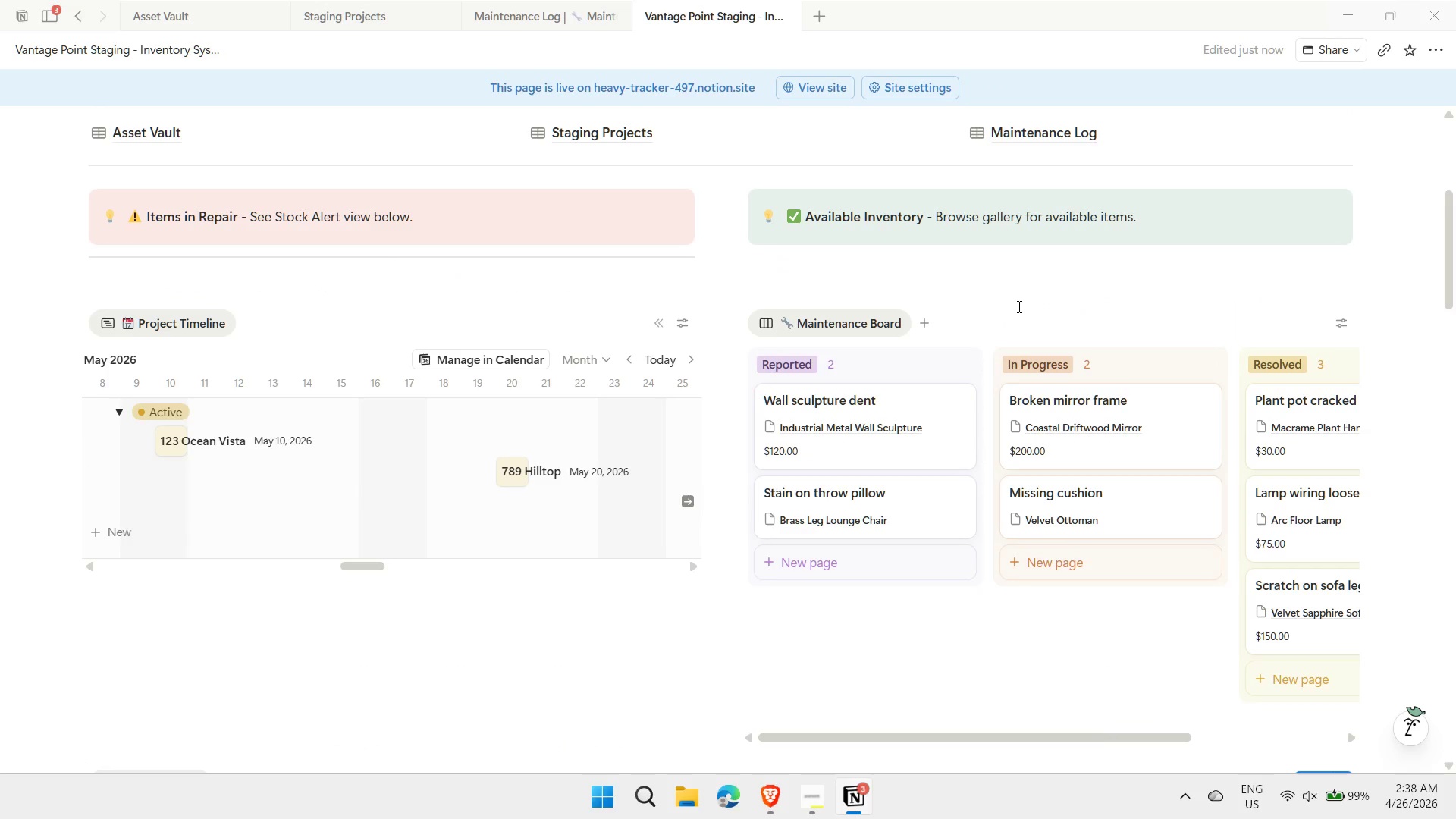 
left_click([528, 19])
 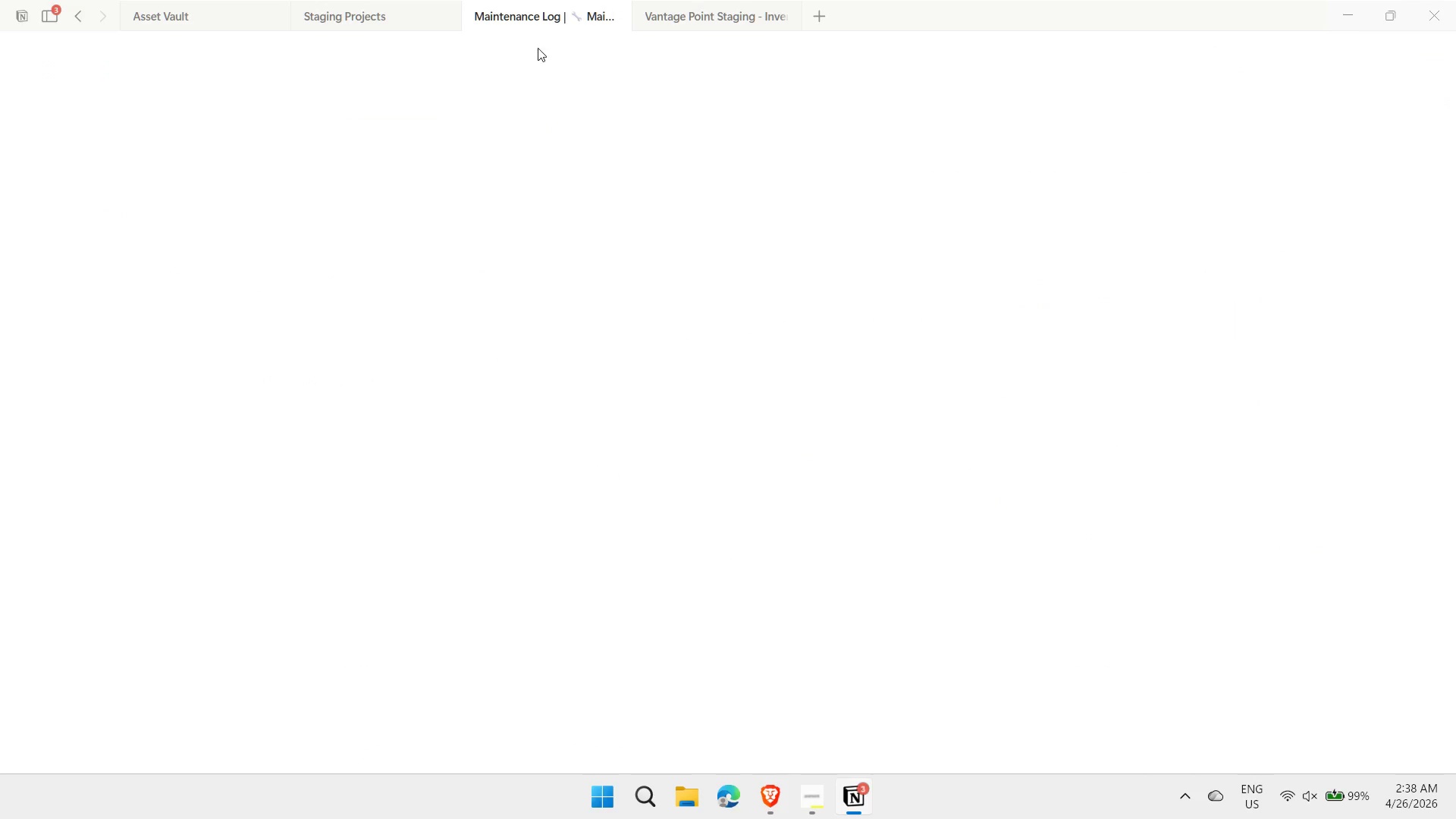 
mouse_move([634, 290])
 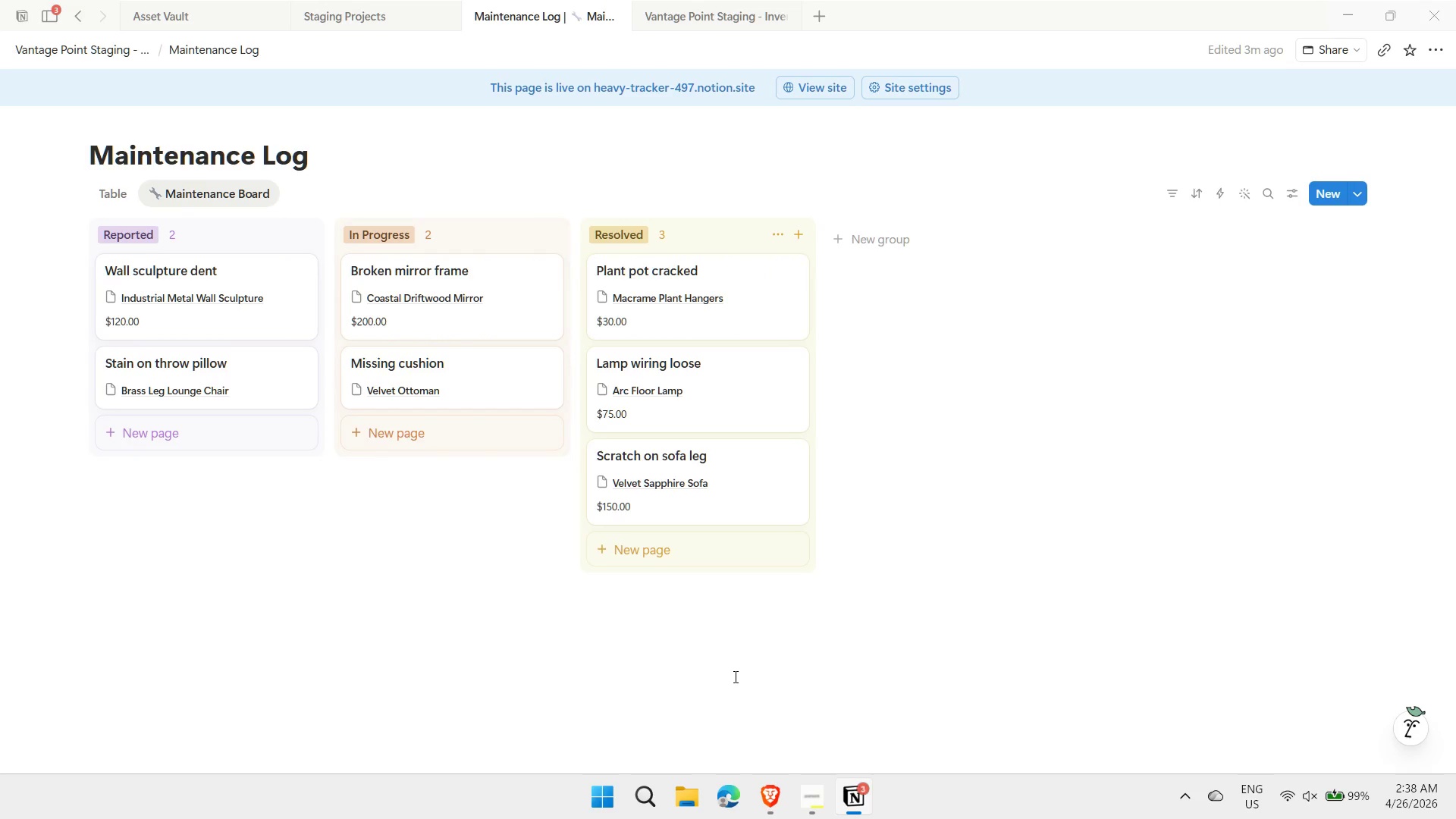 
left_click([734, 676])
 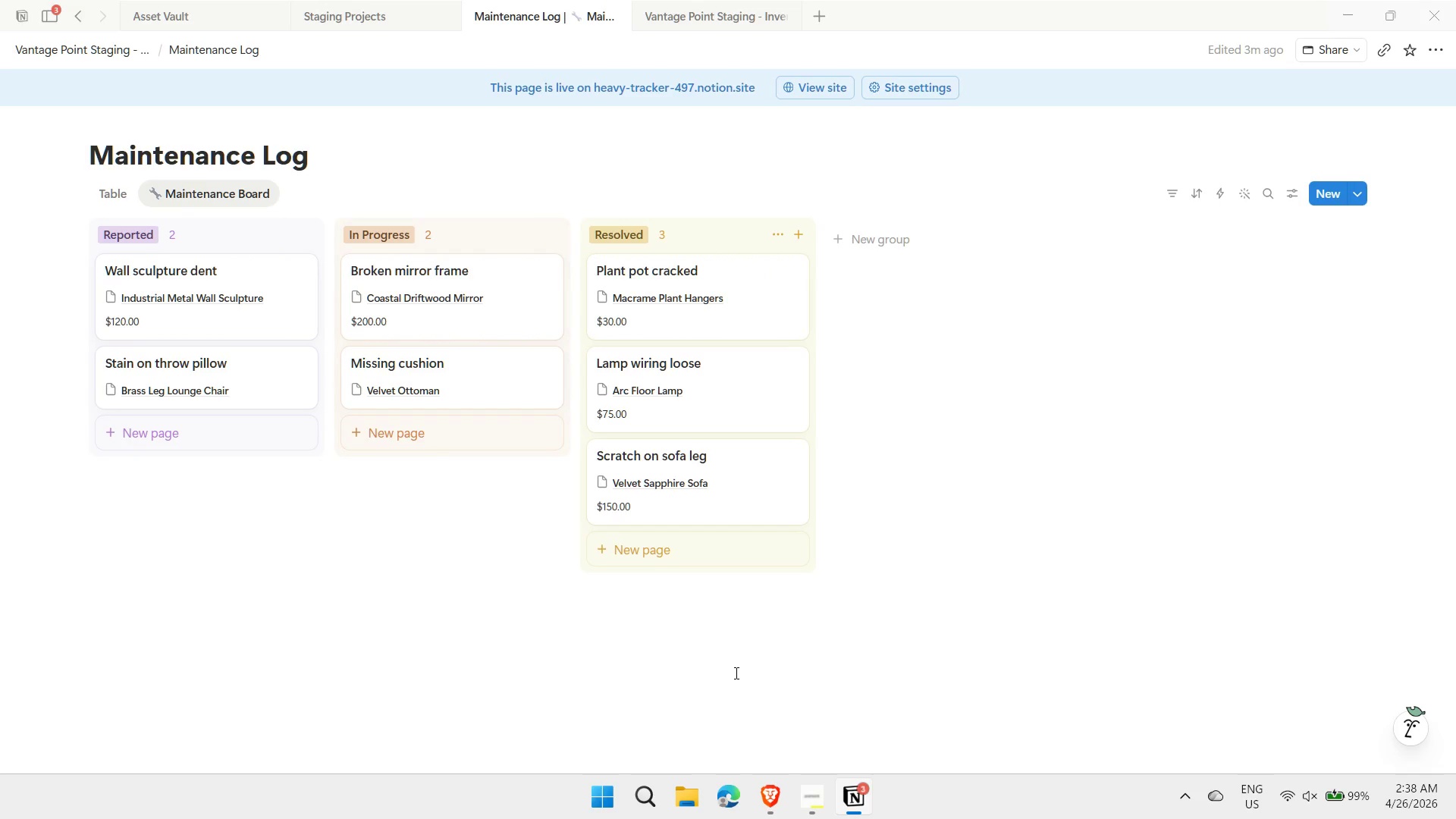 
key(Meta+MetaLeft)
 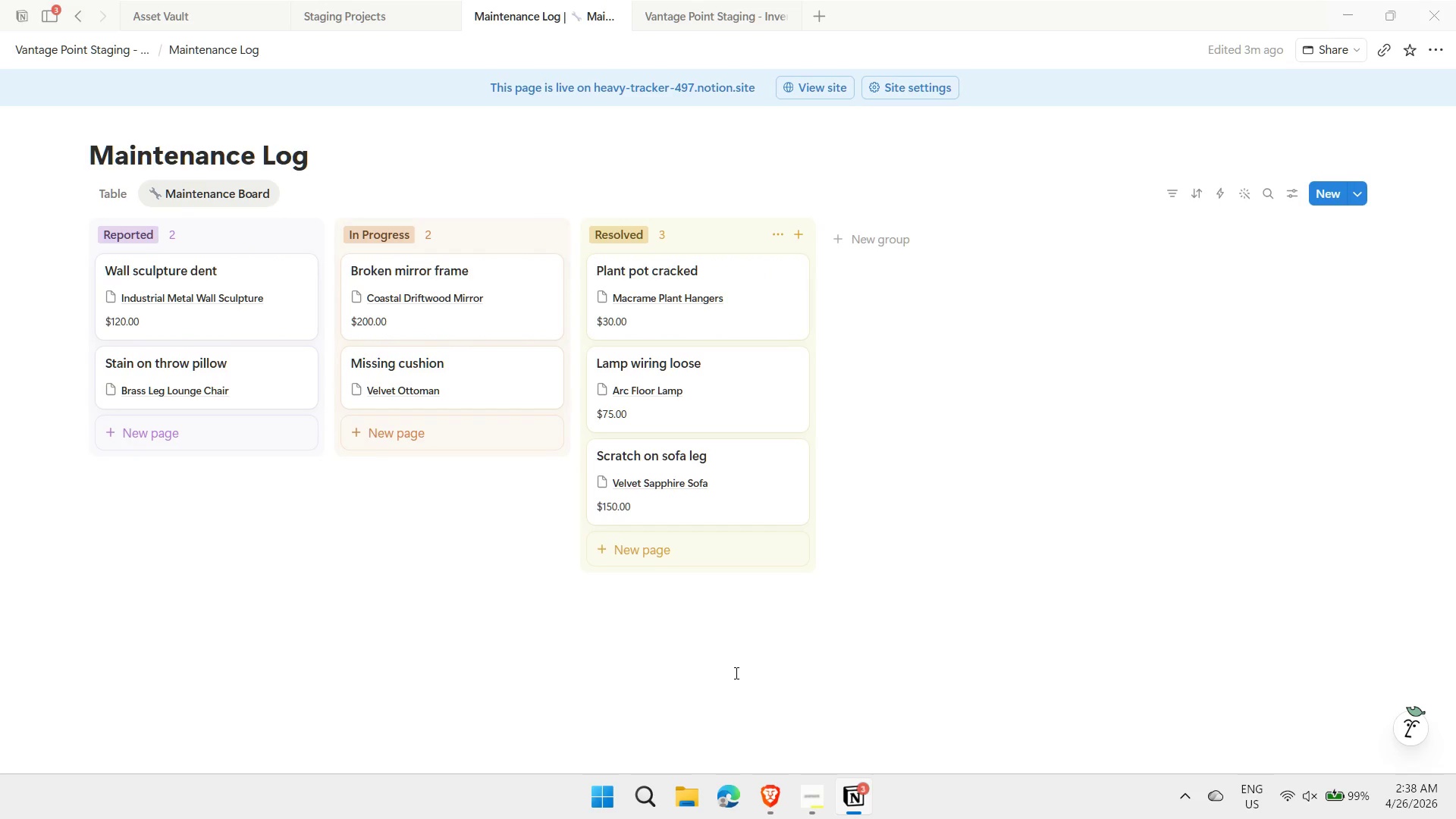 
key(Meta+Shift+ShiftLeft)
 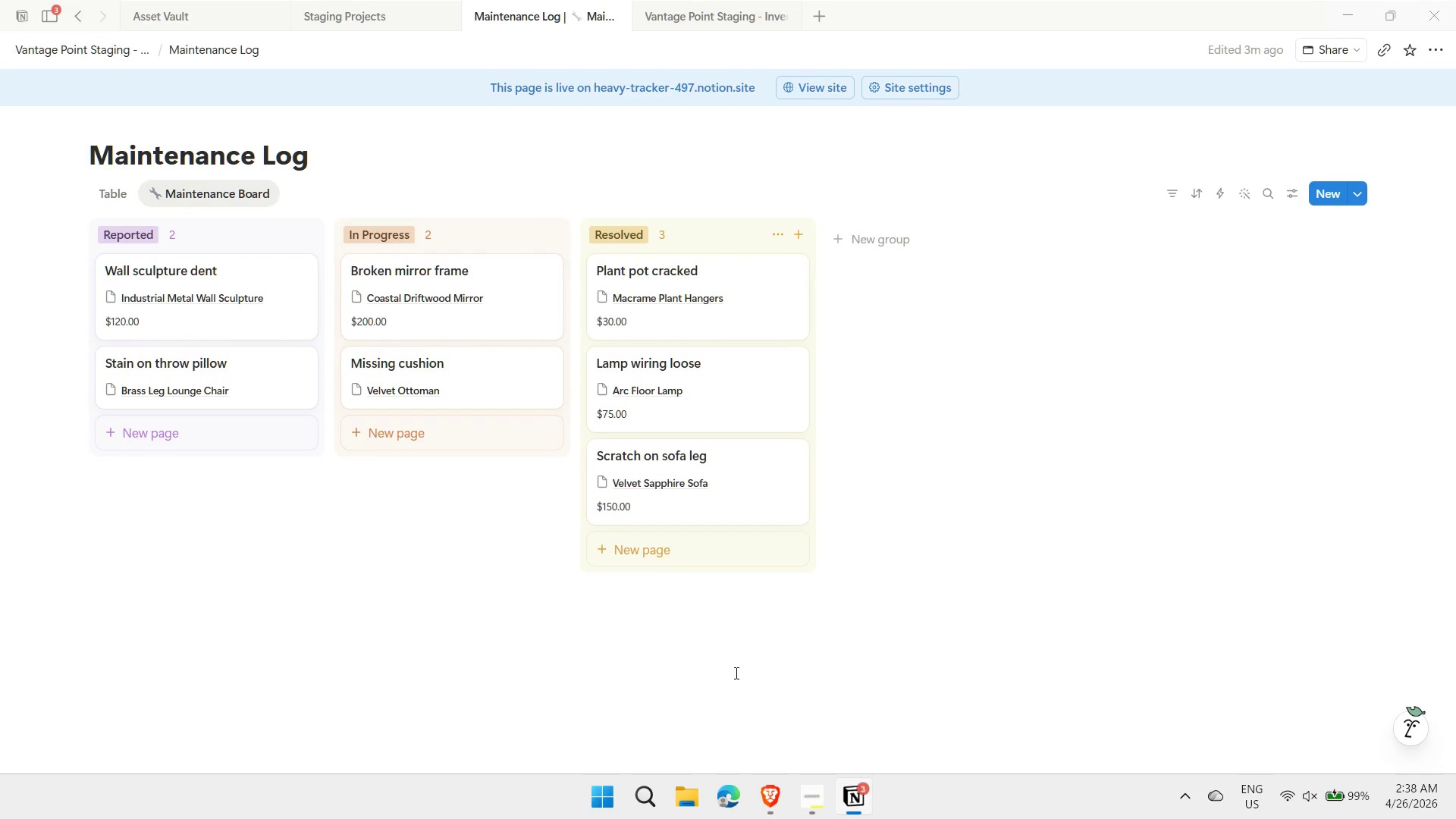 
key(Meta+Shift+S)
 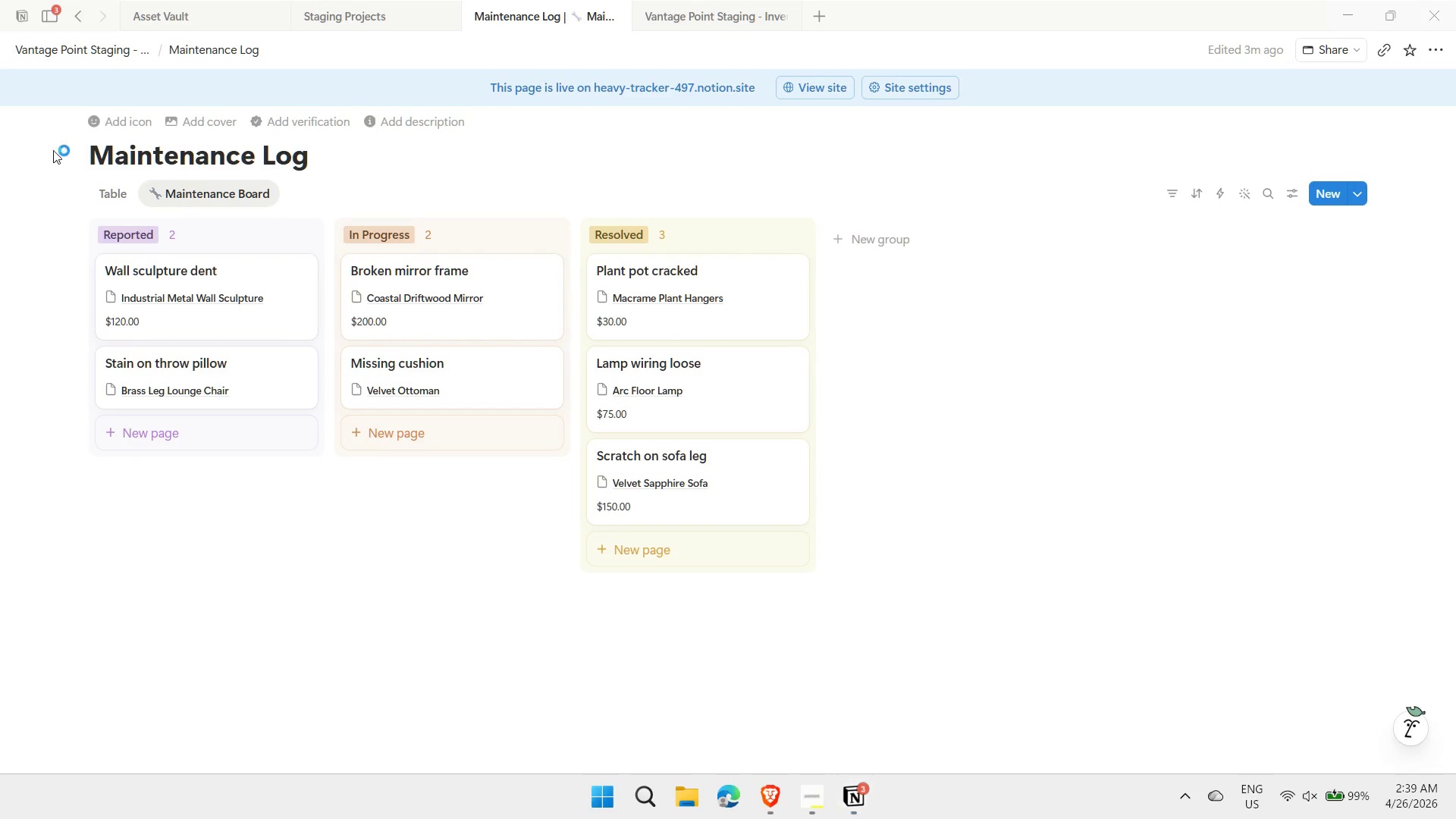 
wait(7.0)
 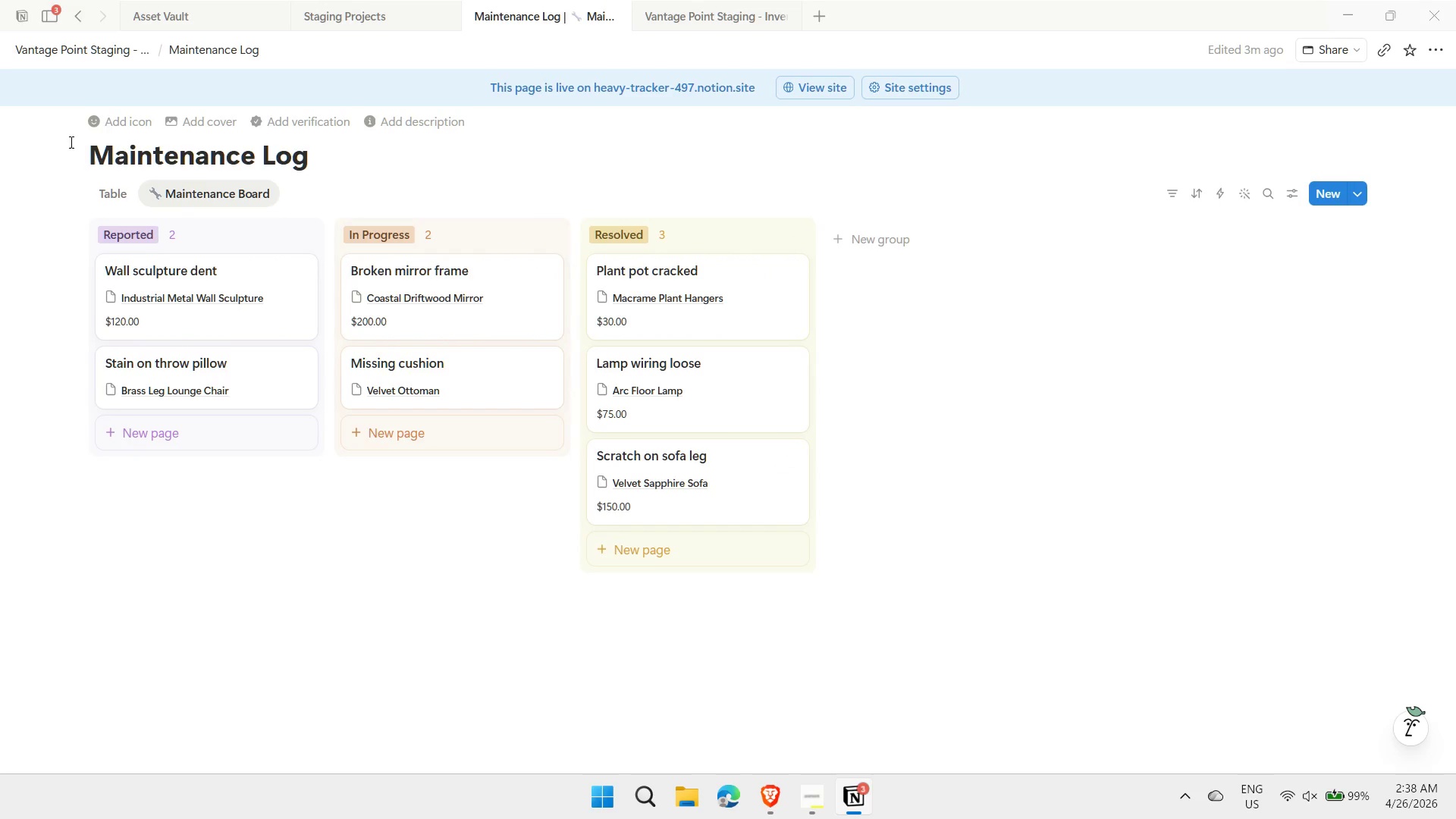 
left_click_drag(start_coordinate=[52, 133], to_coordinate=[1028, 598])
 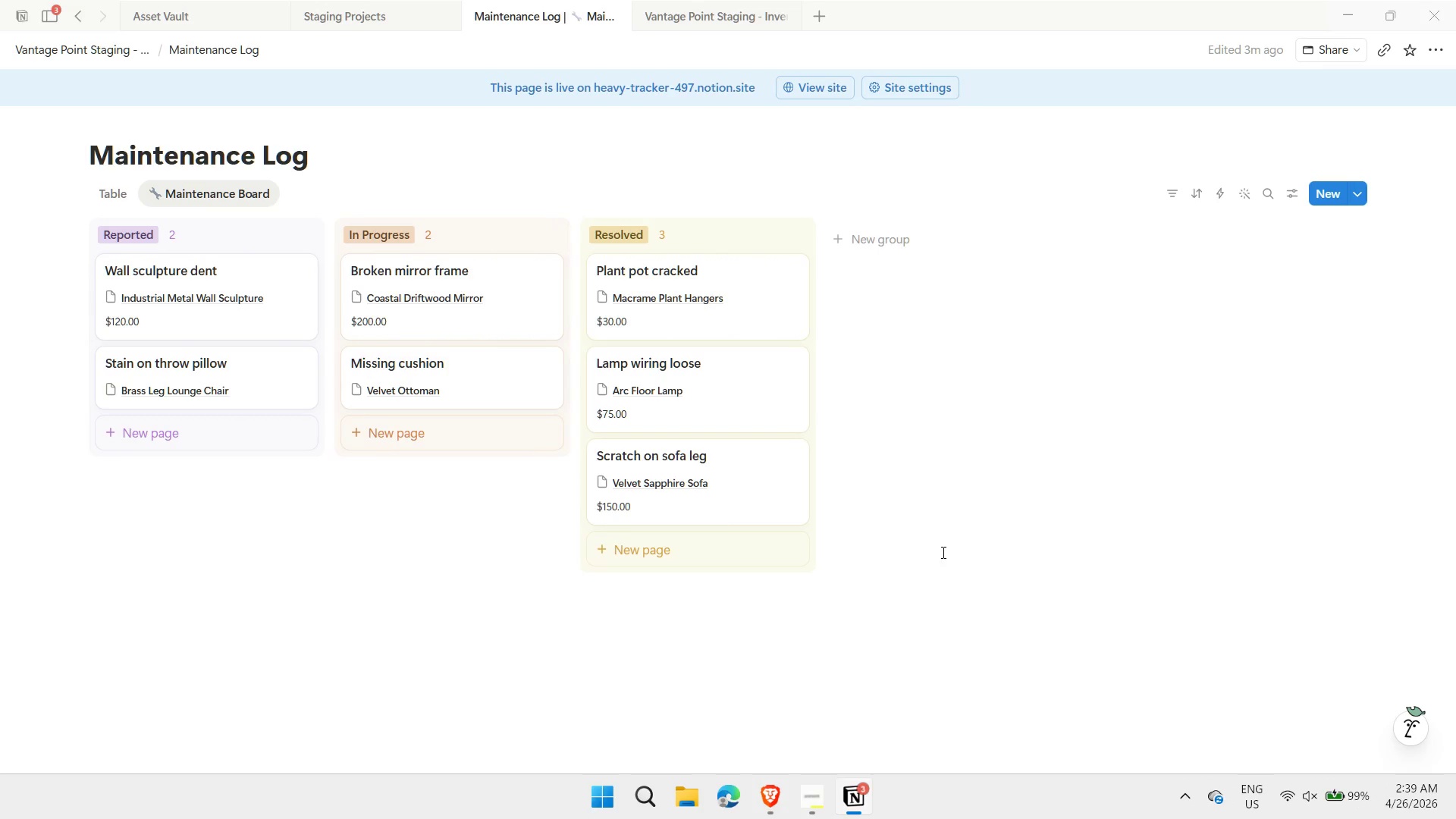 
left_click([370, 14])
 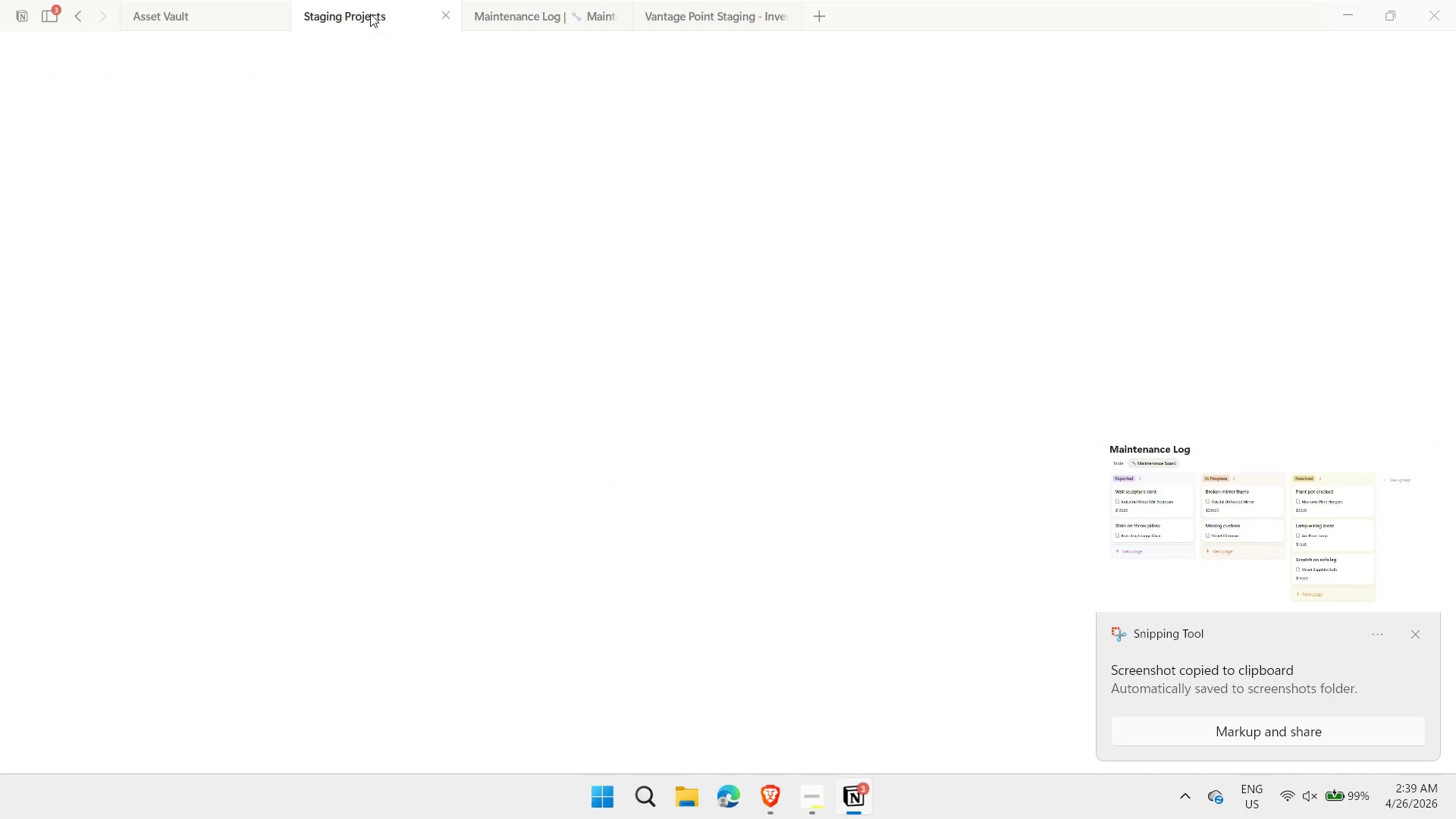 
mouse_move([435, 286])
 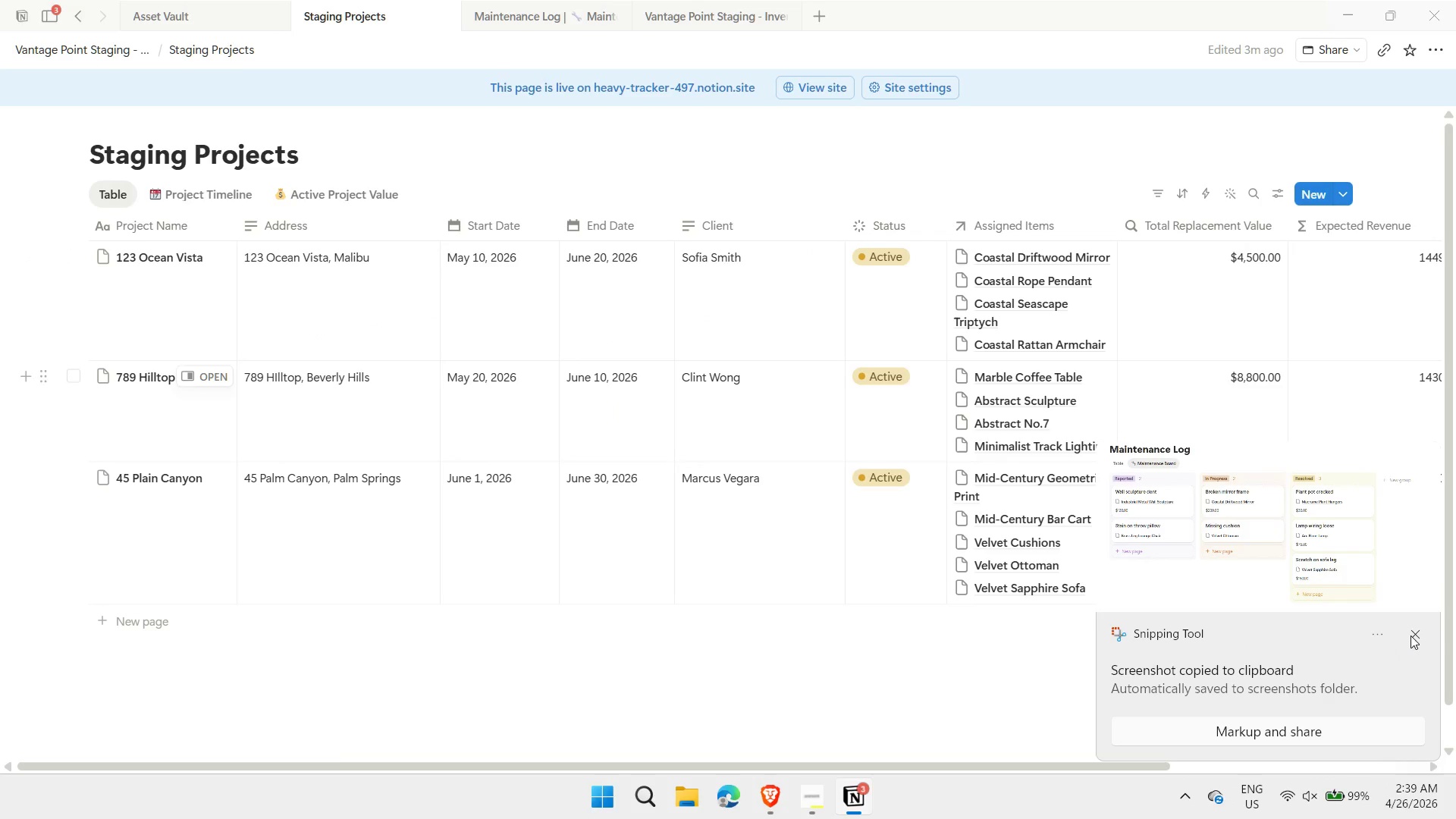 
left_click([1413, 632])
 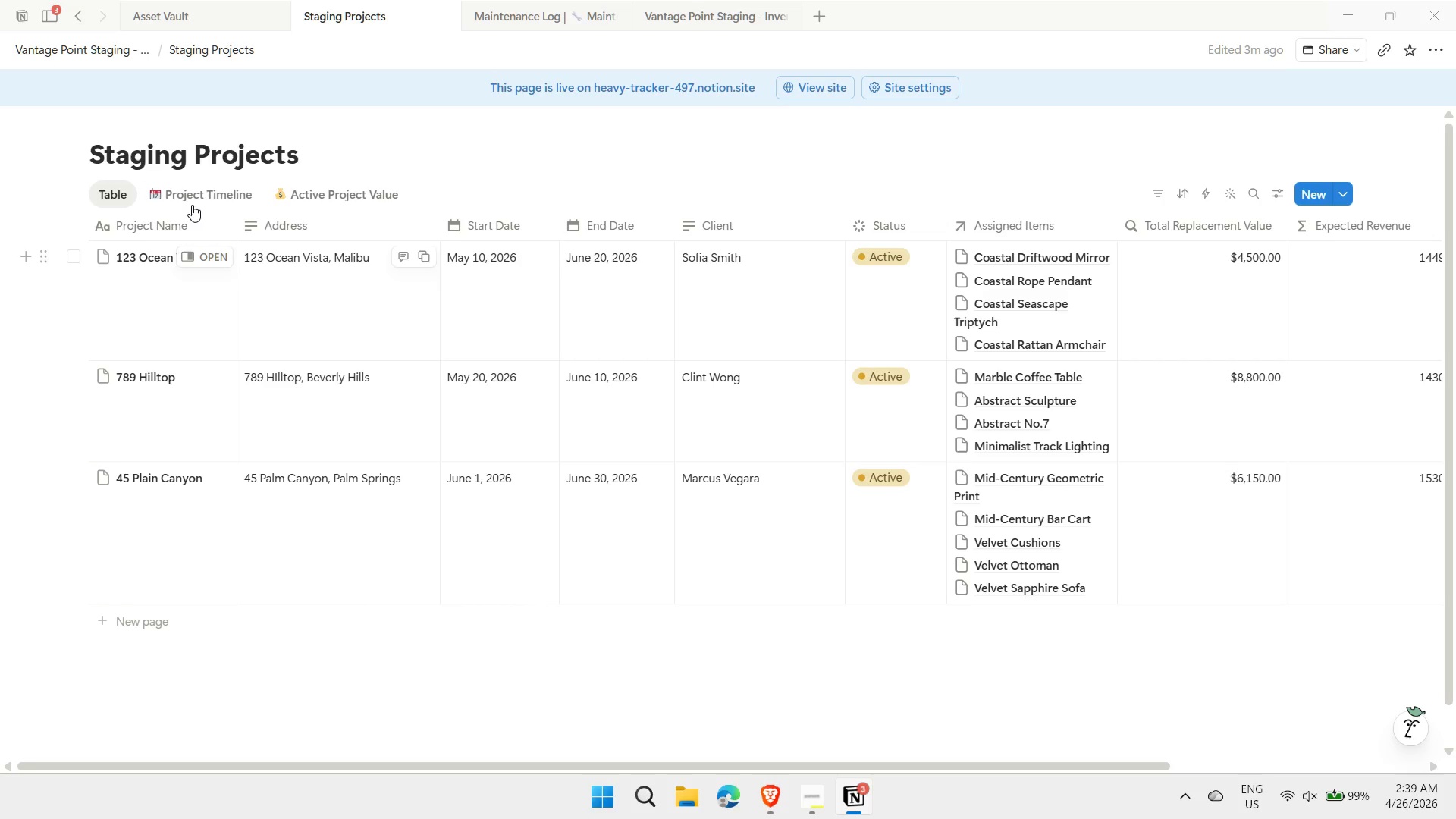 
left_click([188, 199])
 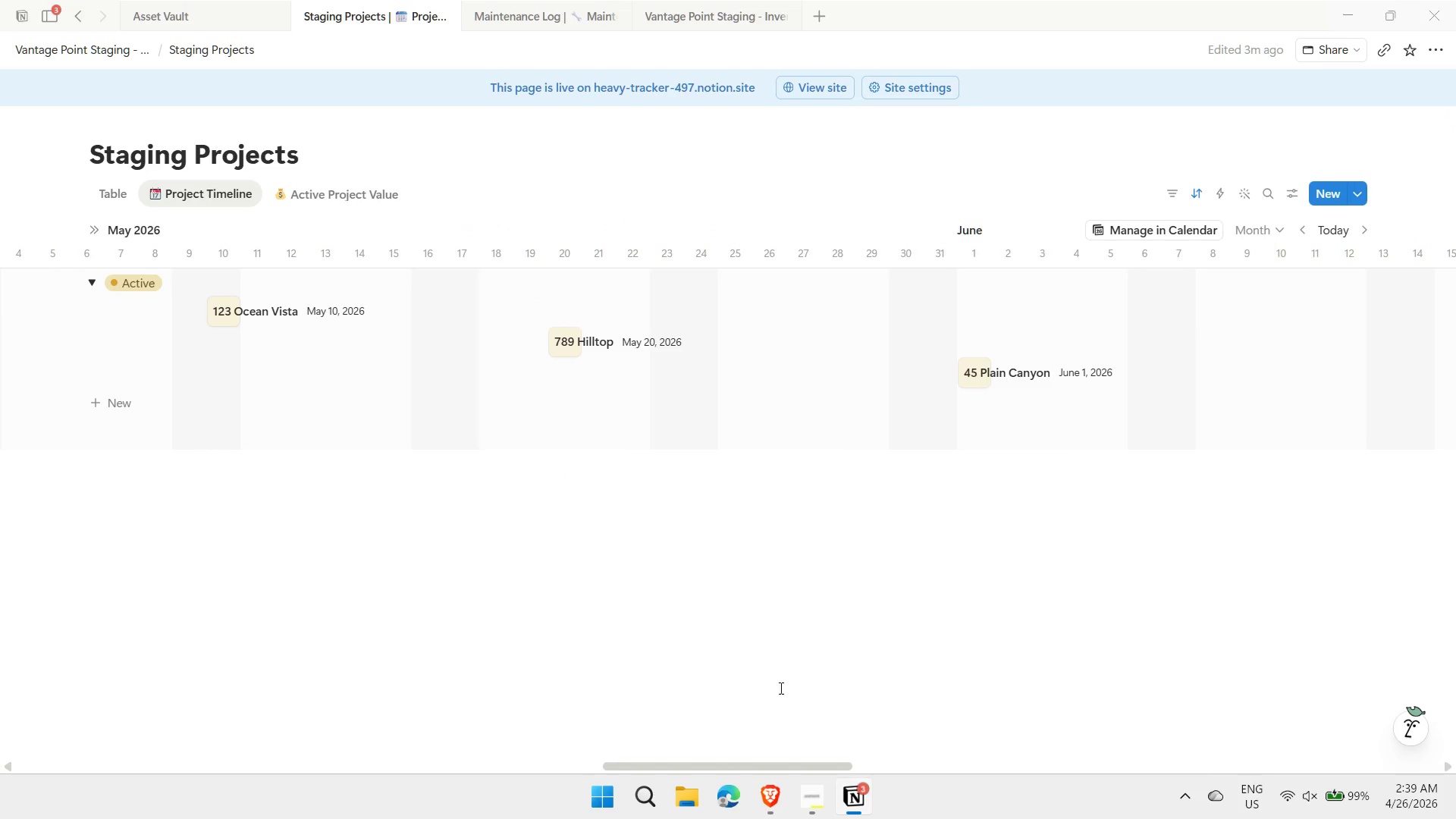 
key(Meta+MetaLeft)
 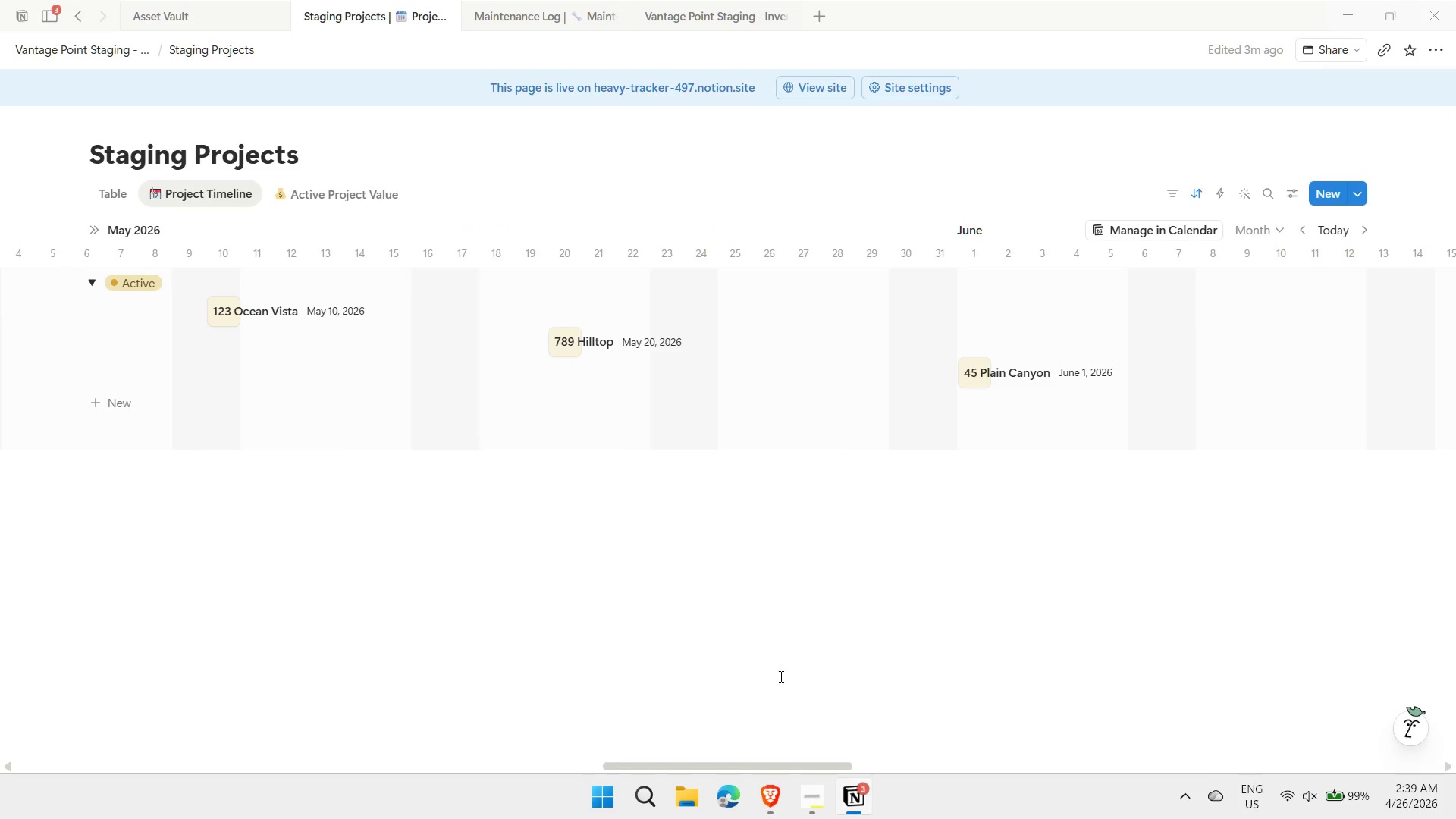 
key(Meta+Shift+ShiftLeft)
 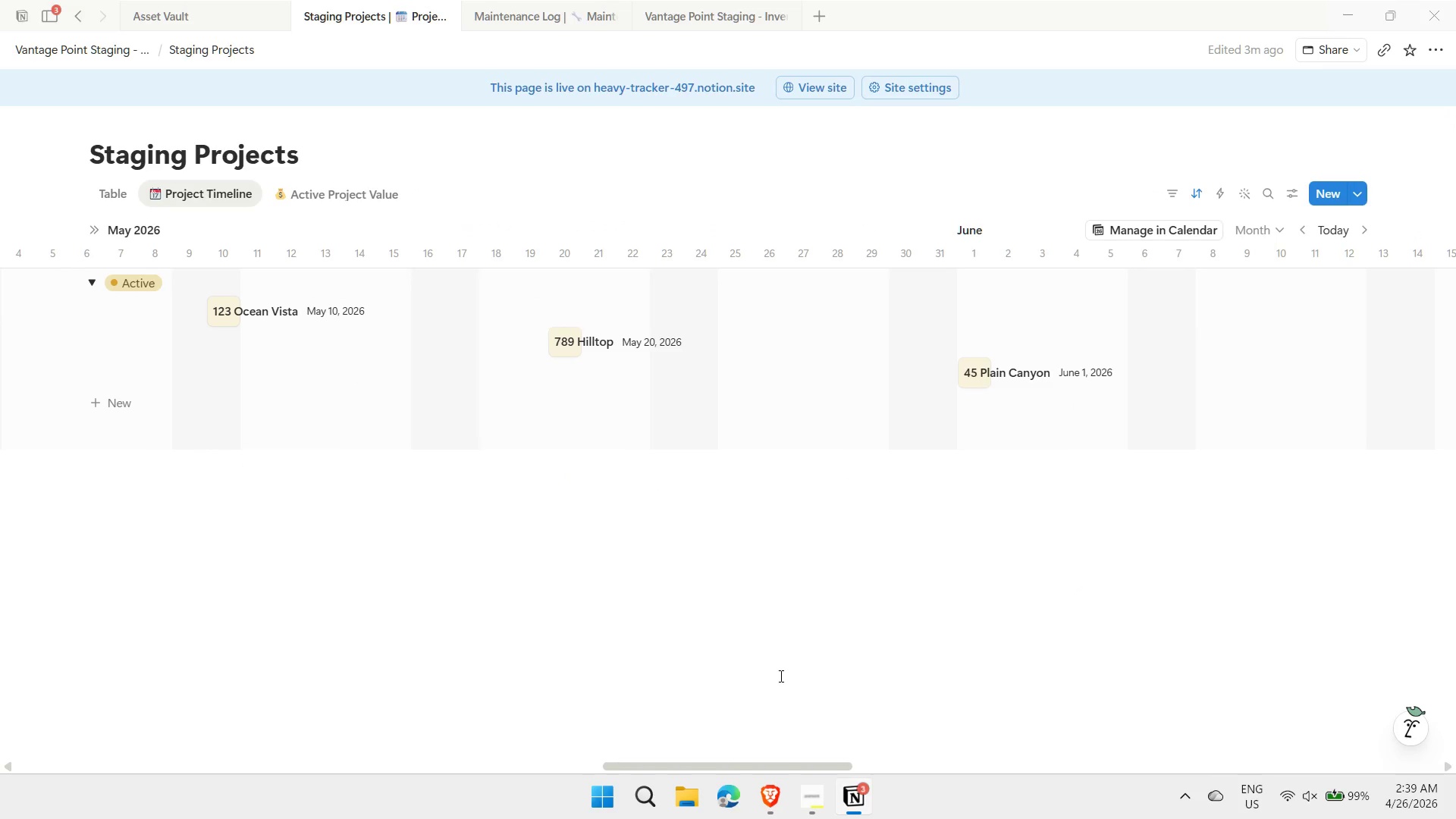 
key(Meta+Shift+S)
 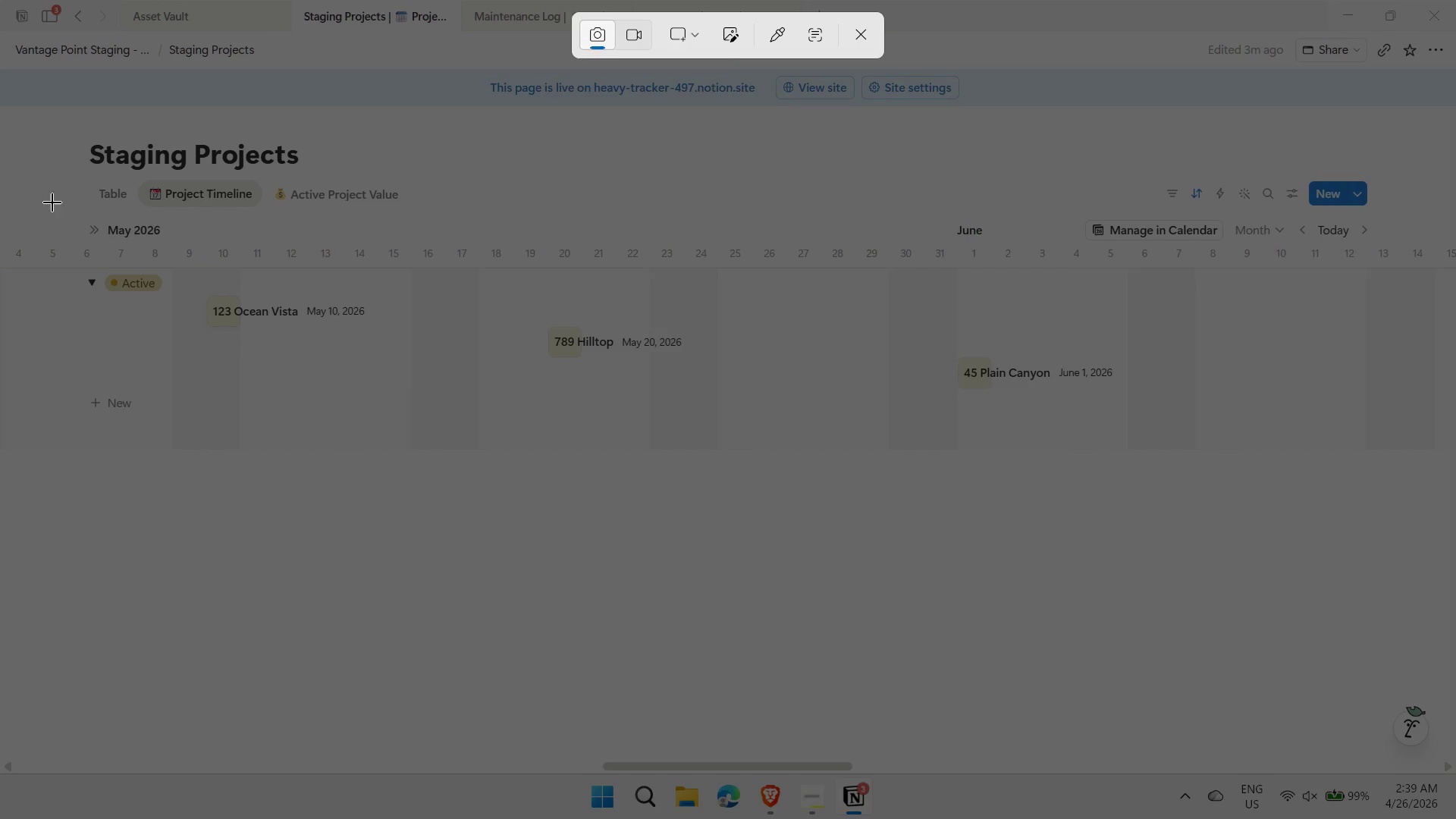 
left_click_drag(start_coordinate=[52, 132], to_coordinate=[1394, 510])
 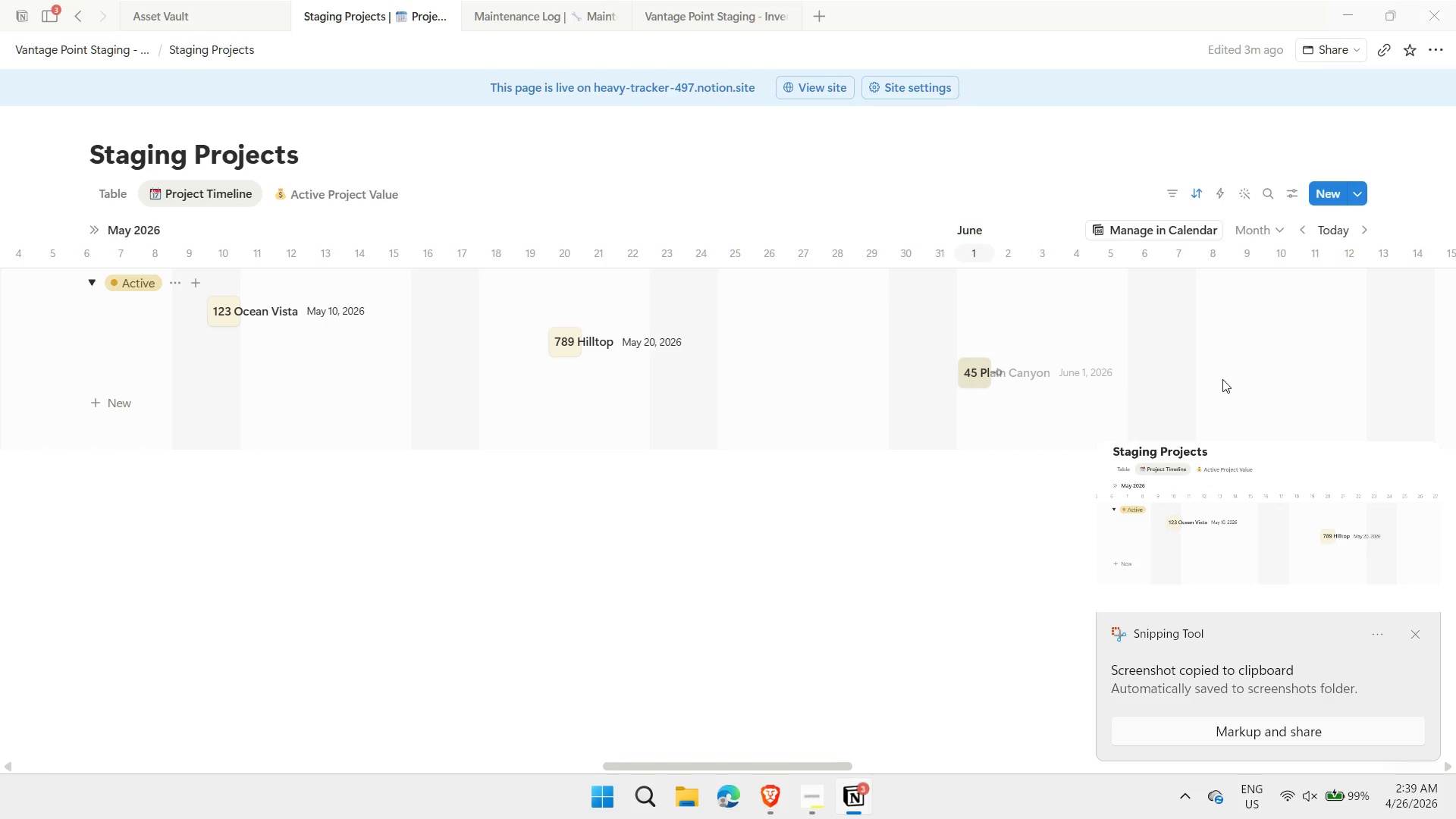 
left_click([1416, 633])
 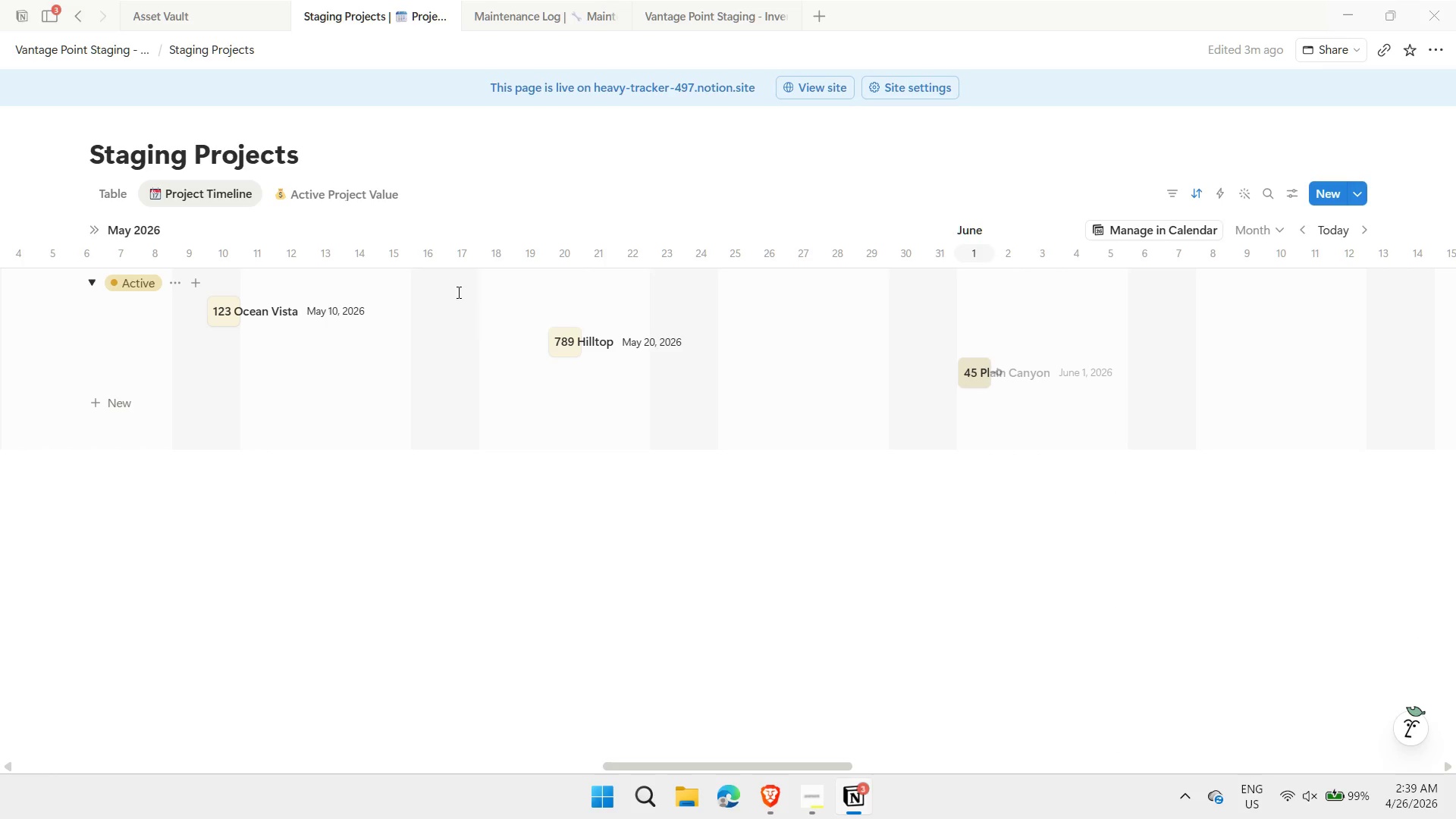 
left_click([210, 14])
 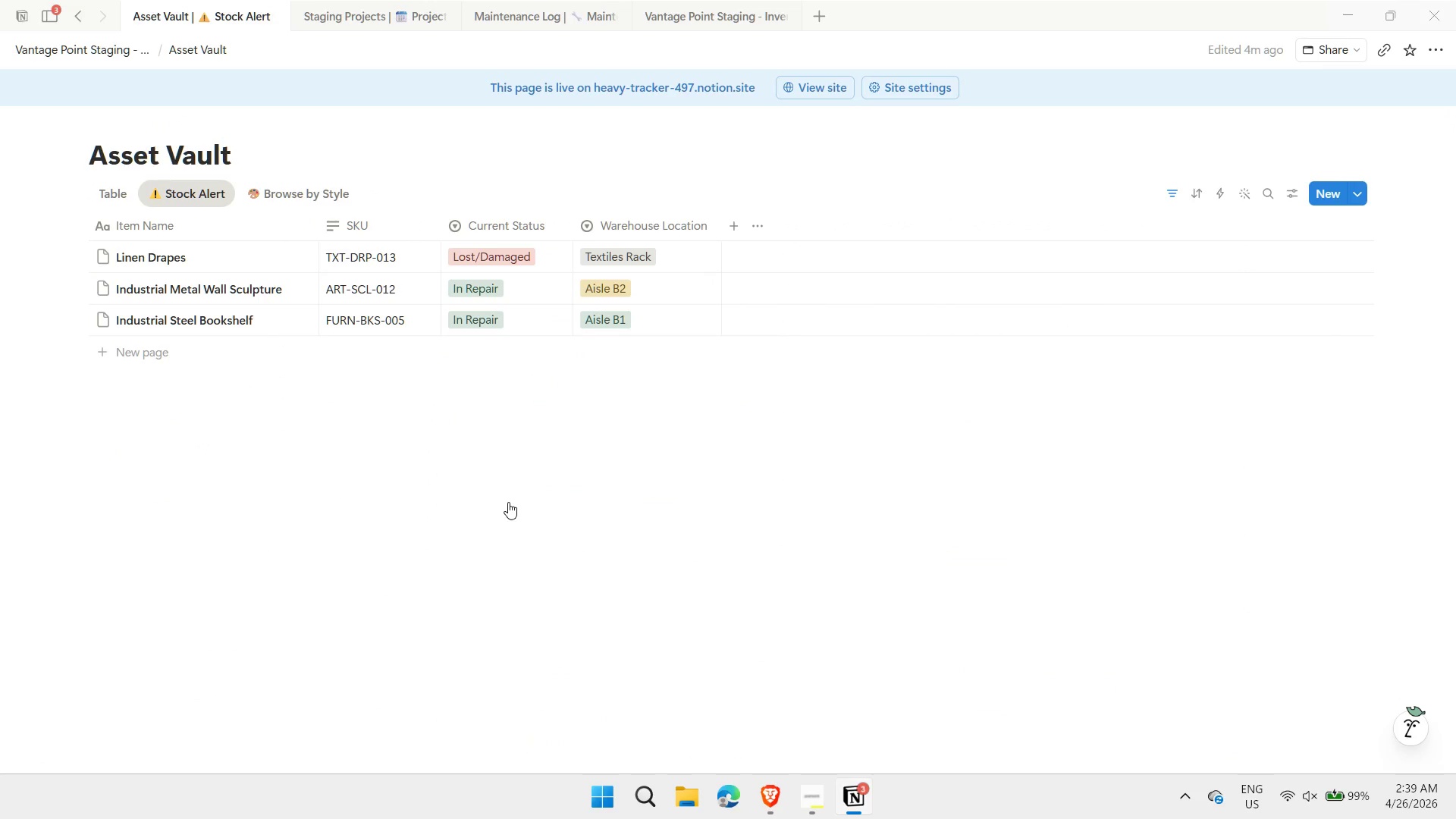 
wait(7.72)
 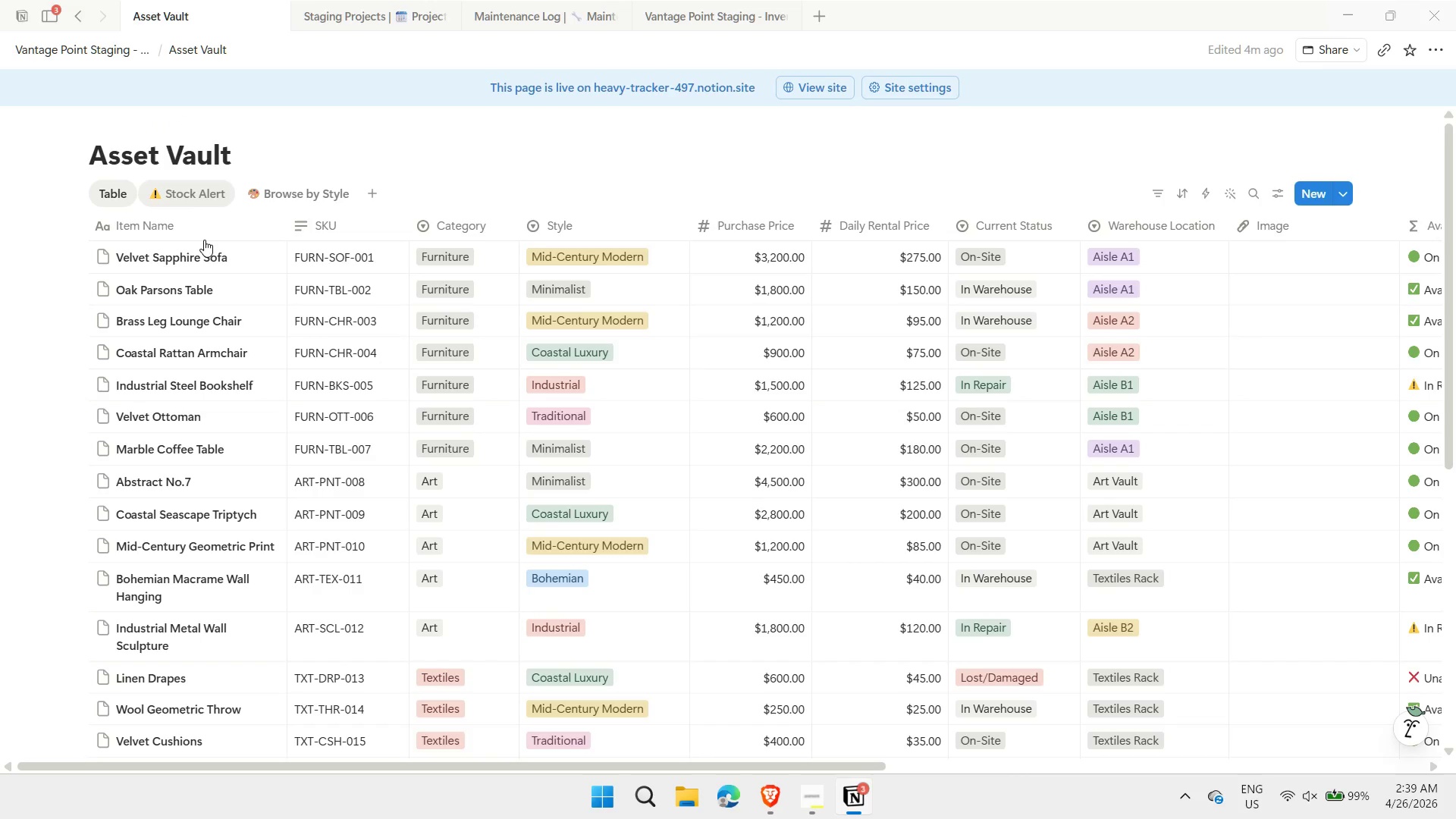 
key(Shift+ShiftLeft)
 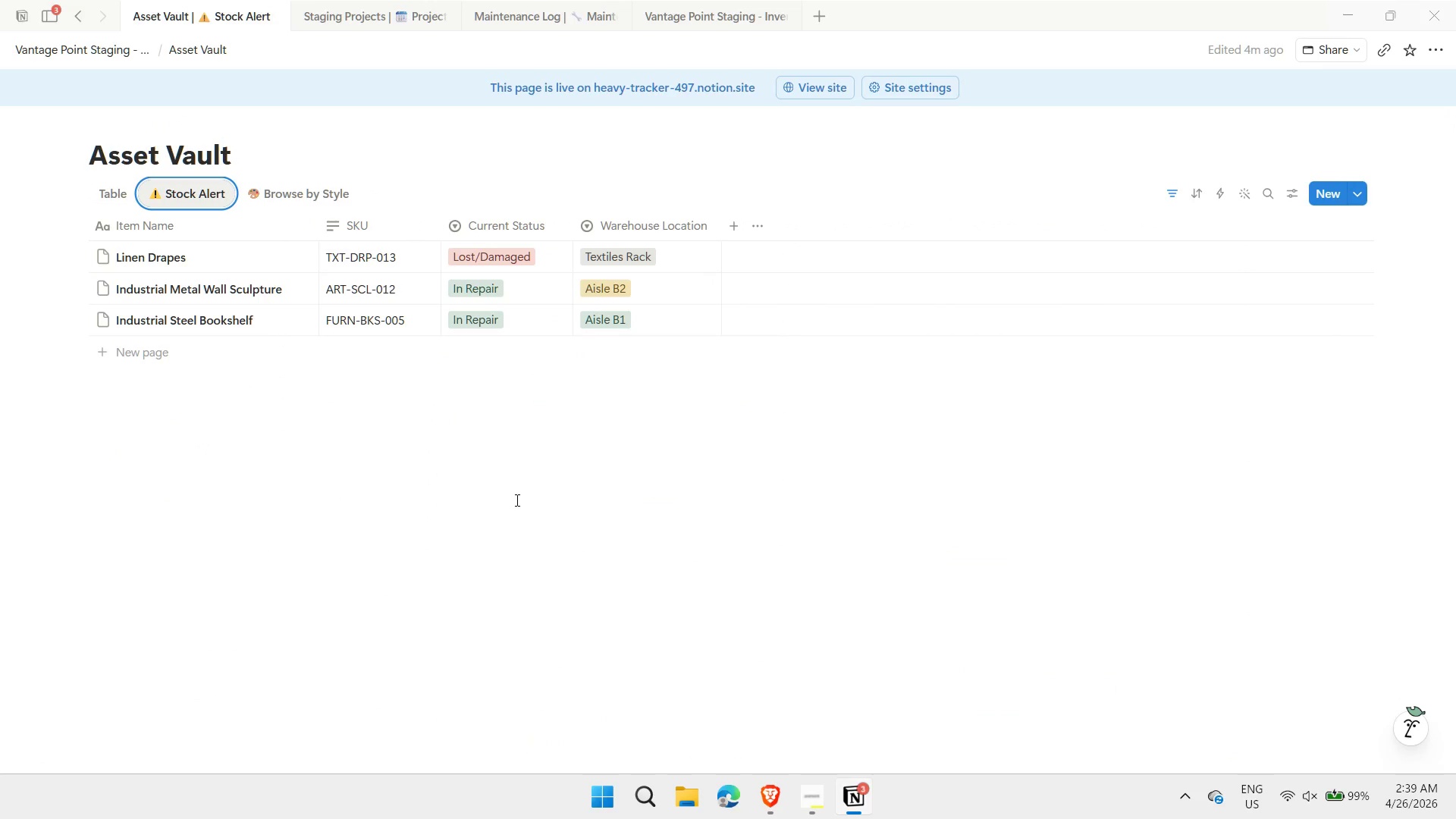 
key(Meta+Shift+MetaLeft)
 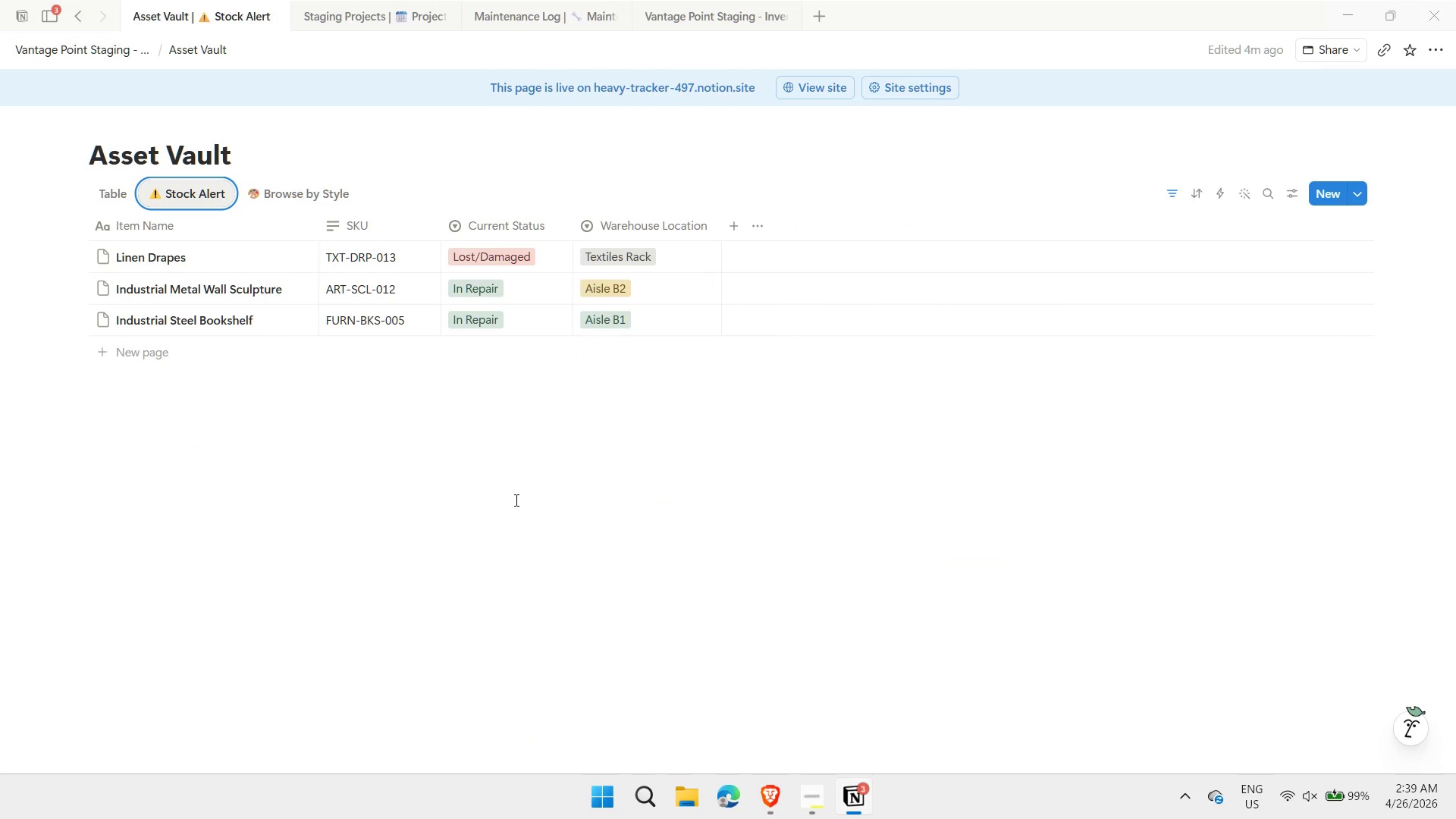 
key(Meta+Shift+S)
 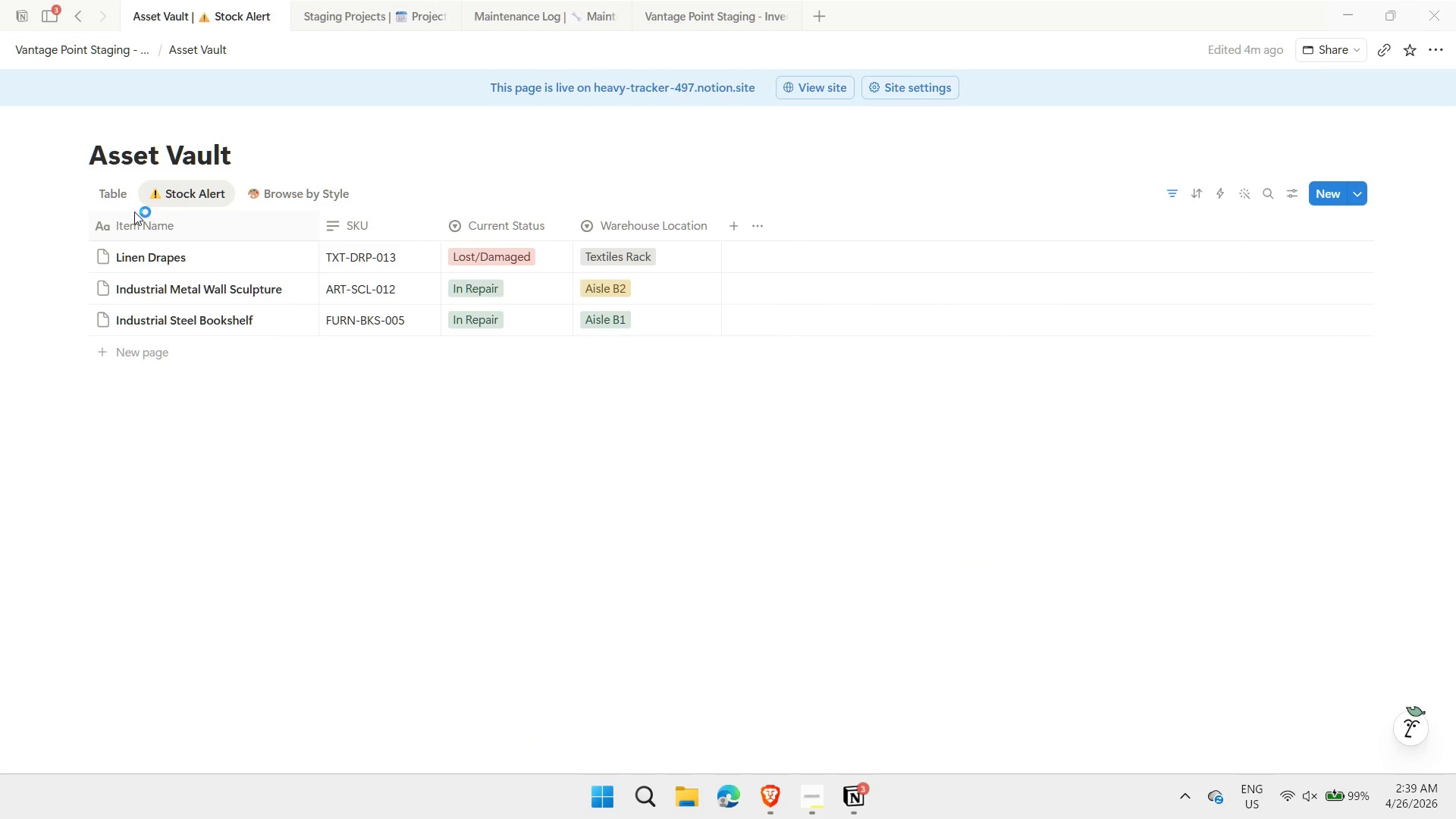 
key(Escape)
 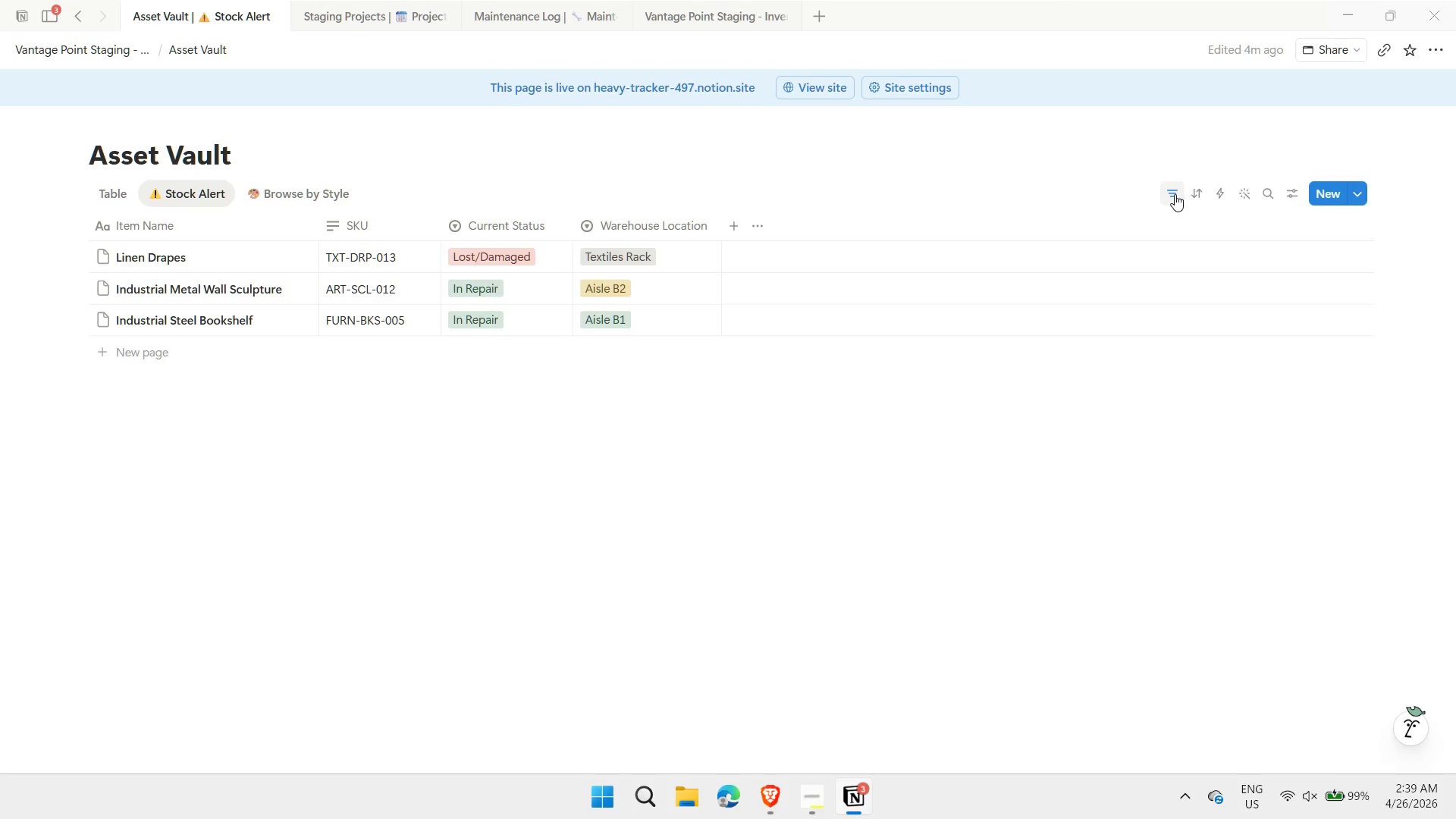 
left_click([1174, 194])
 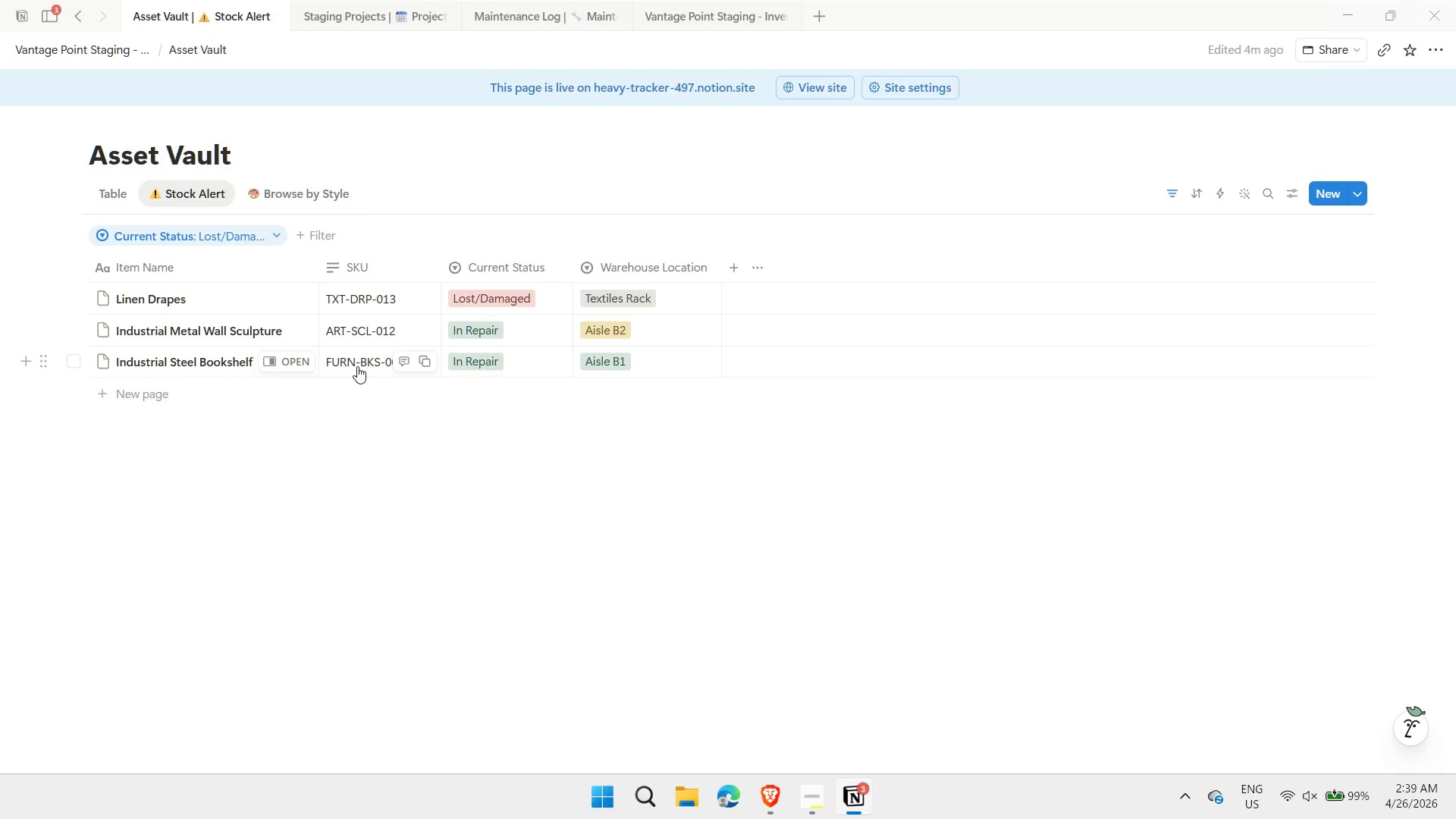 
key(Meta+Shift+ShiftLeft)
 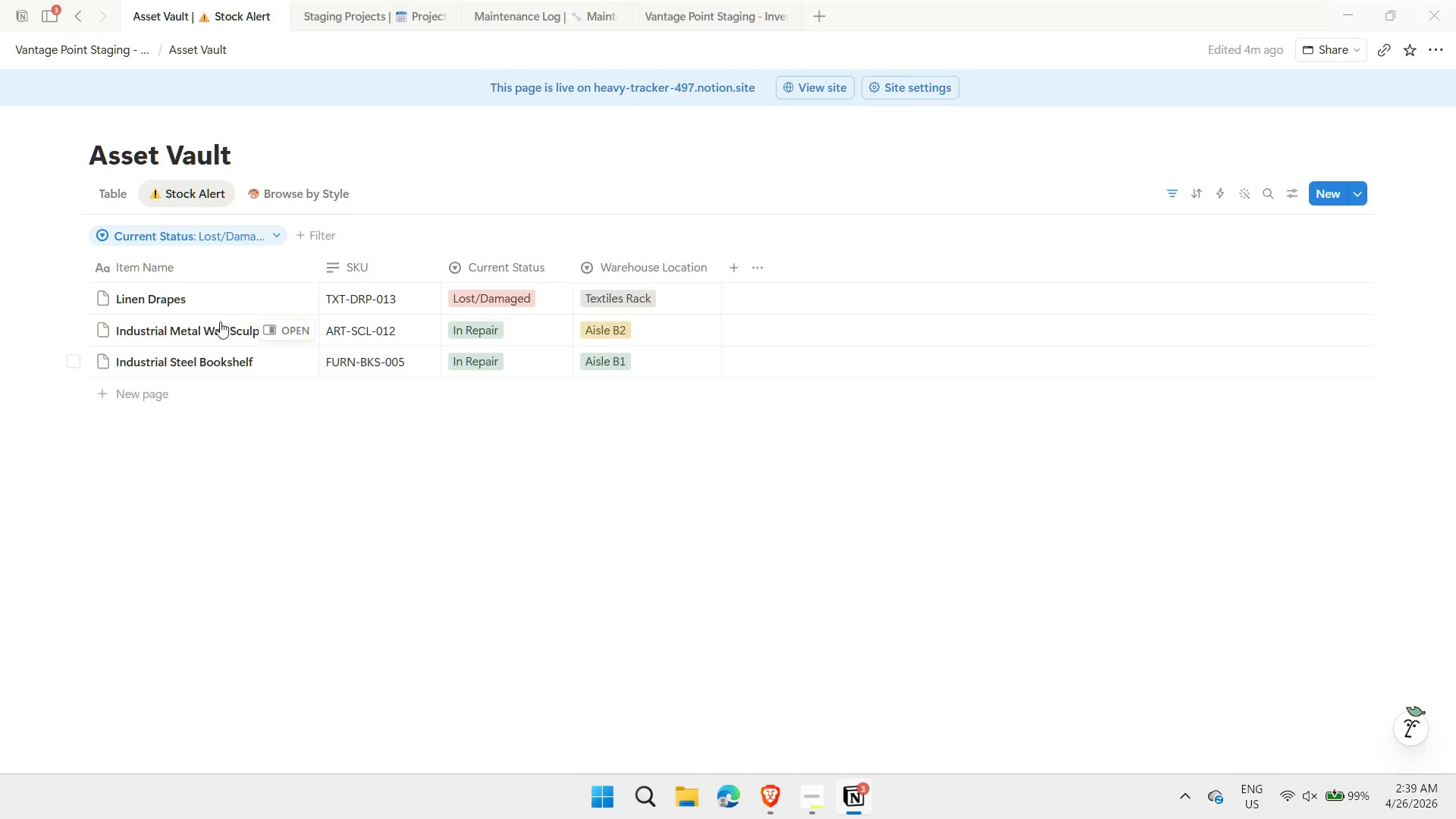 
key(Meta+MetaLeft)
 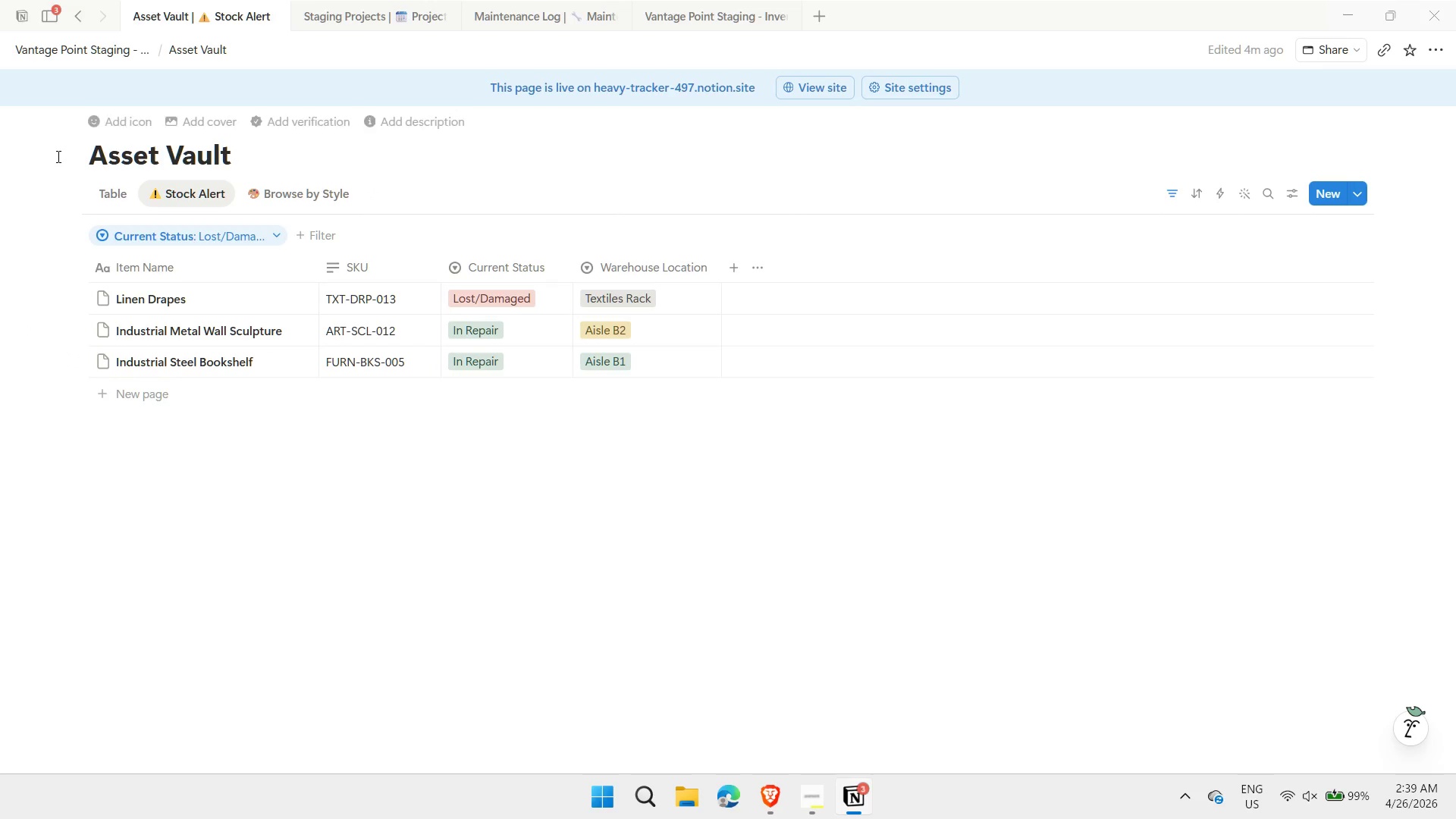 
key(Meta+Shift+S)
 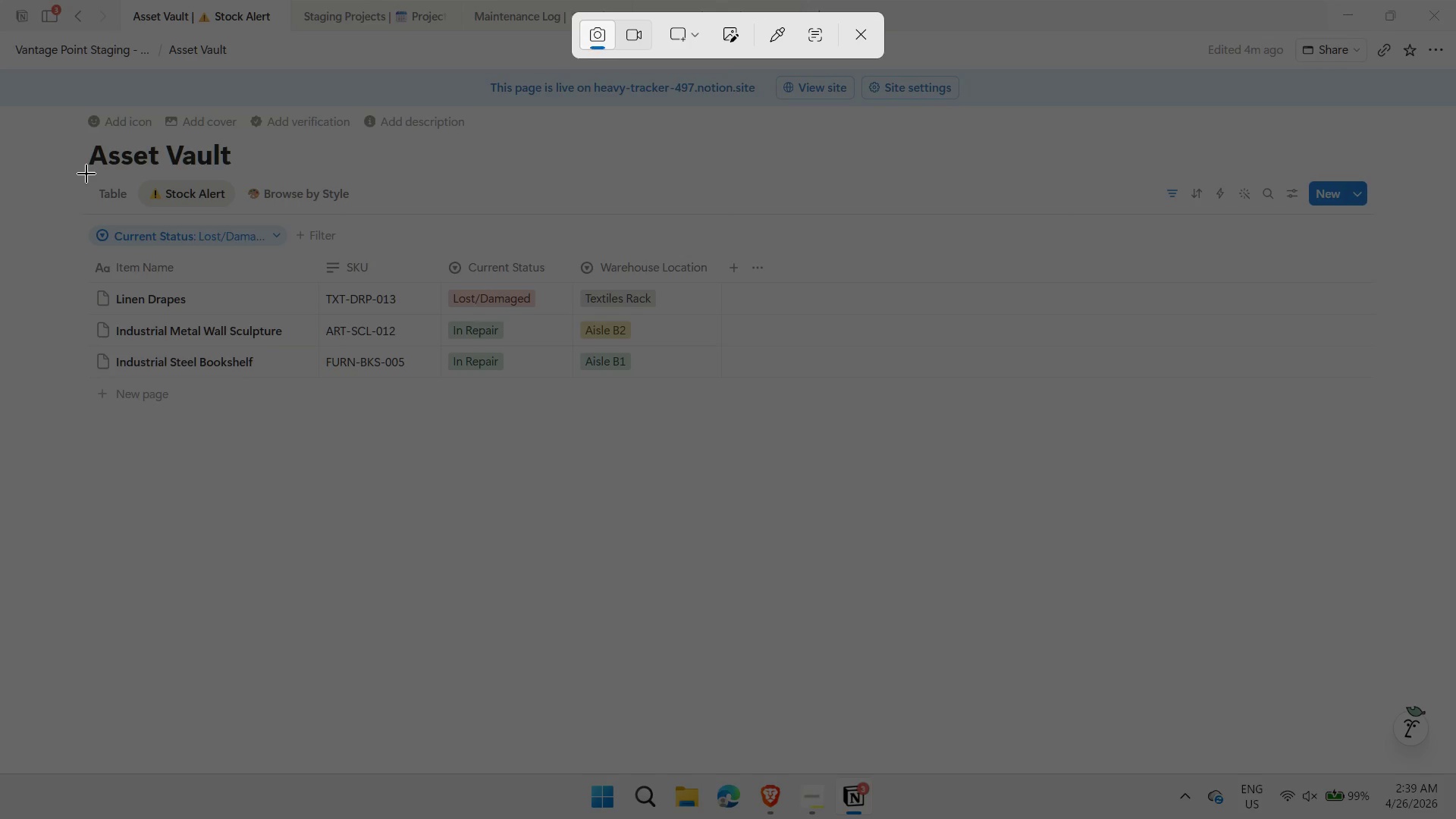 
left_click_drag(start_coordinate=[58, 139], to_coordinate=[839, 450])
 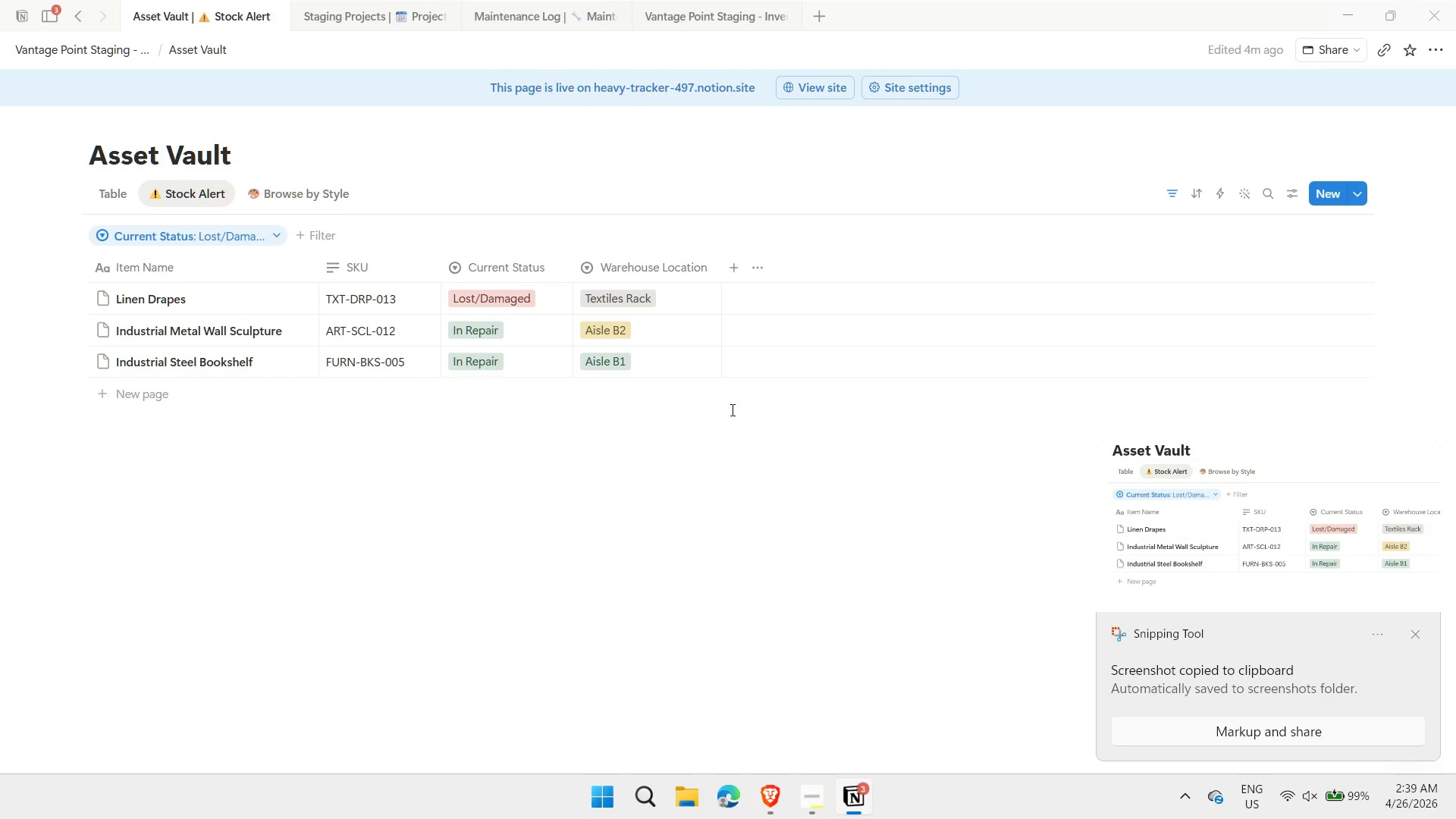 
left_click([310, 194])
 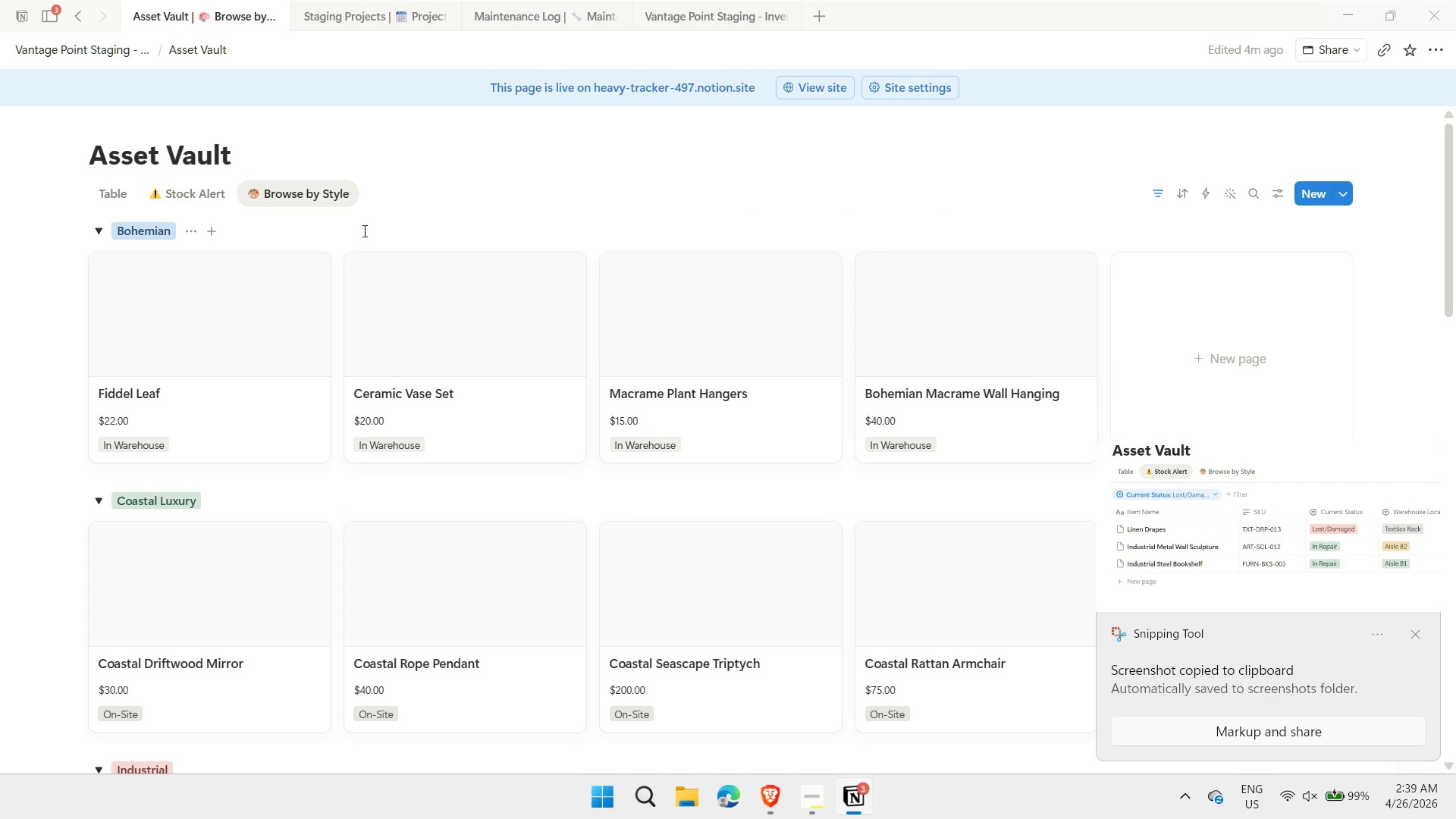 
left_click([1156, 192])
 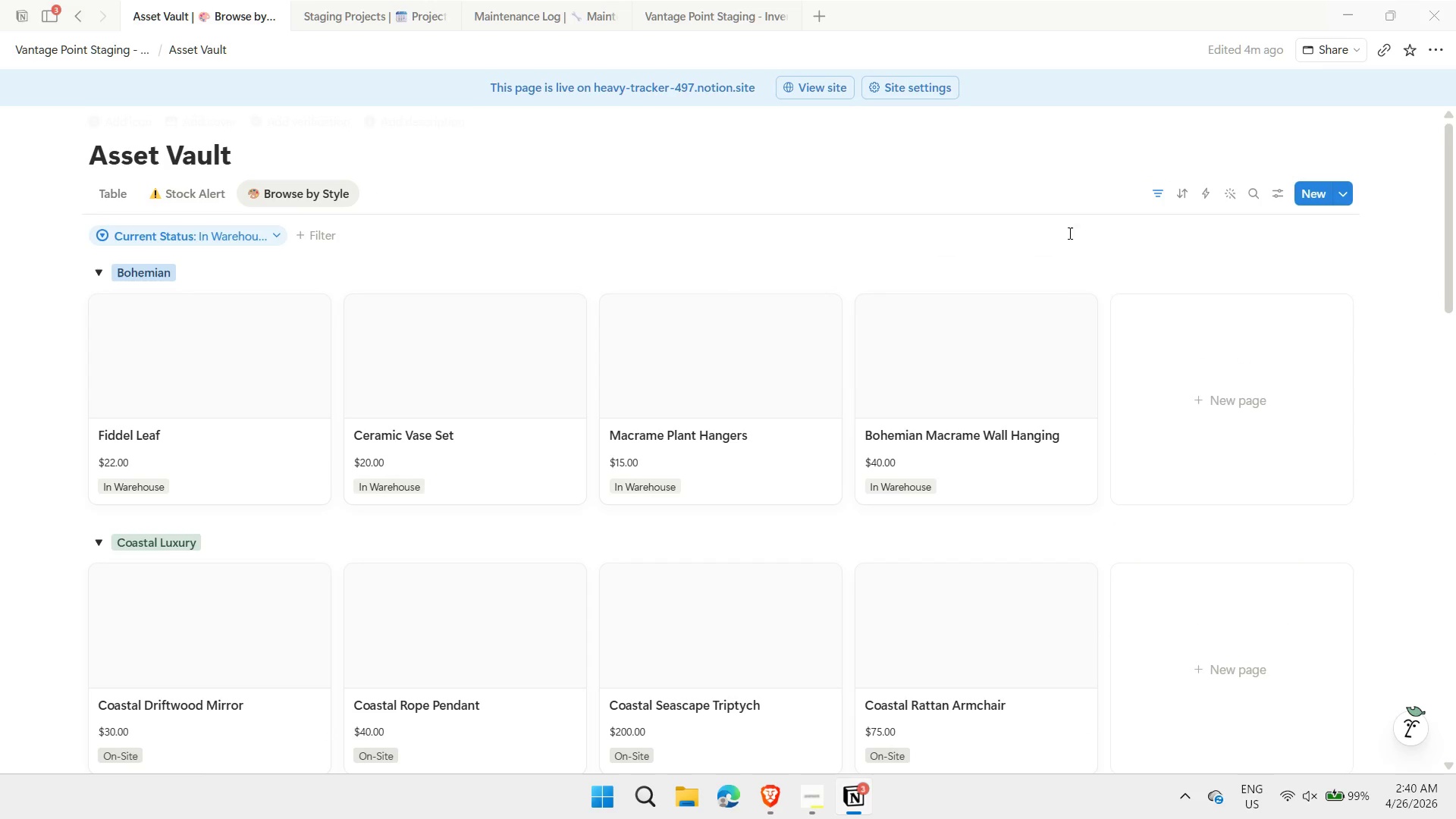 
key(Meta+MetaLeft)
 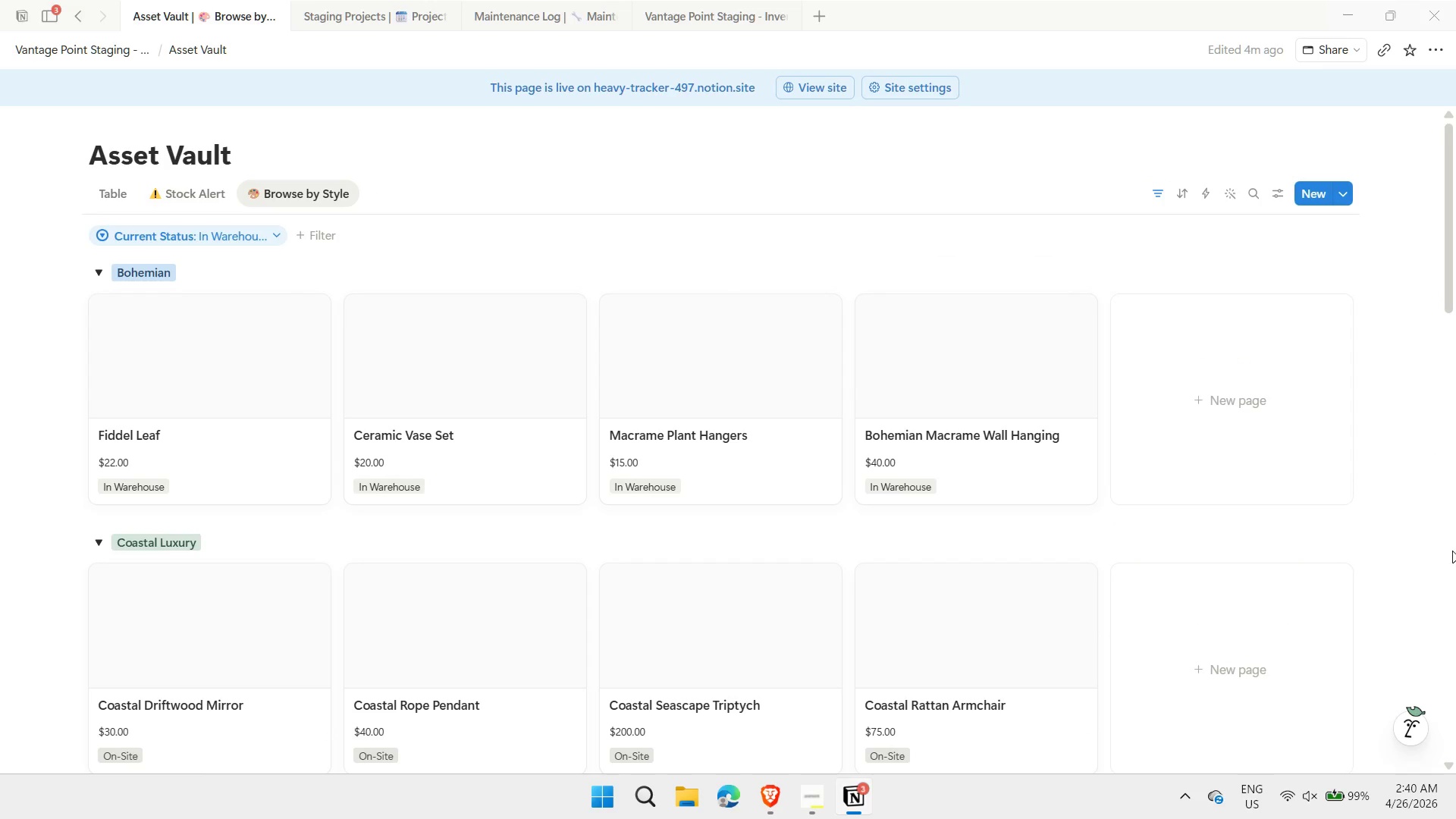 
key(Meta+Shift+ShiftLeft)
 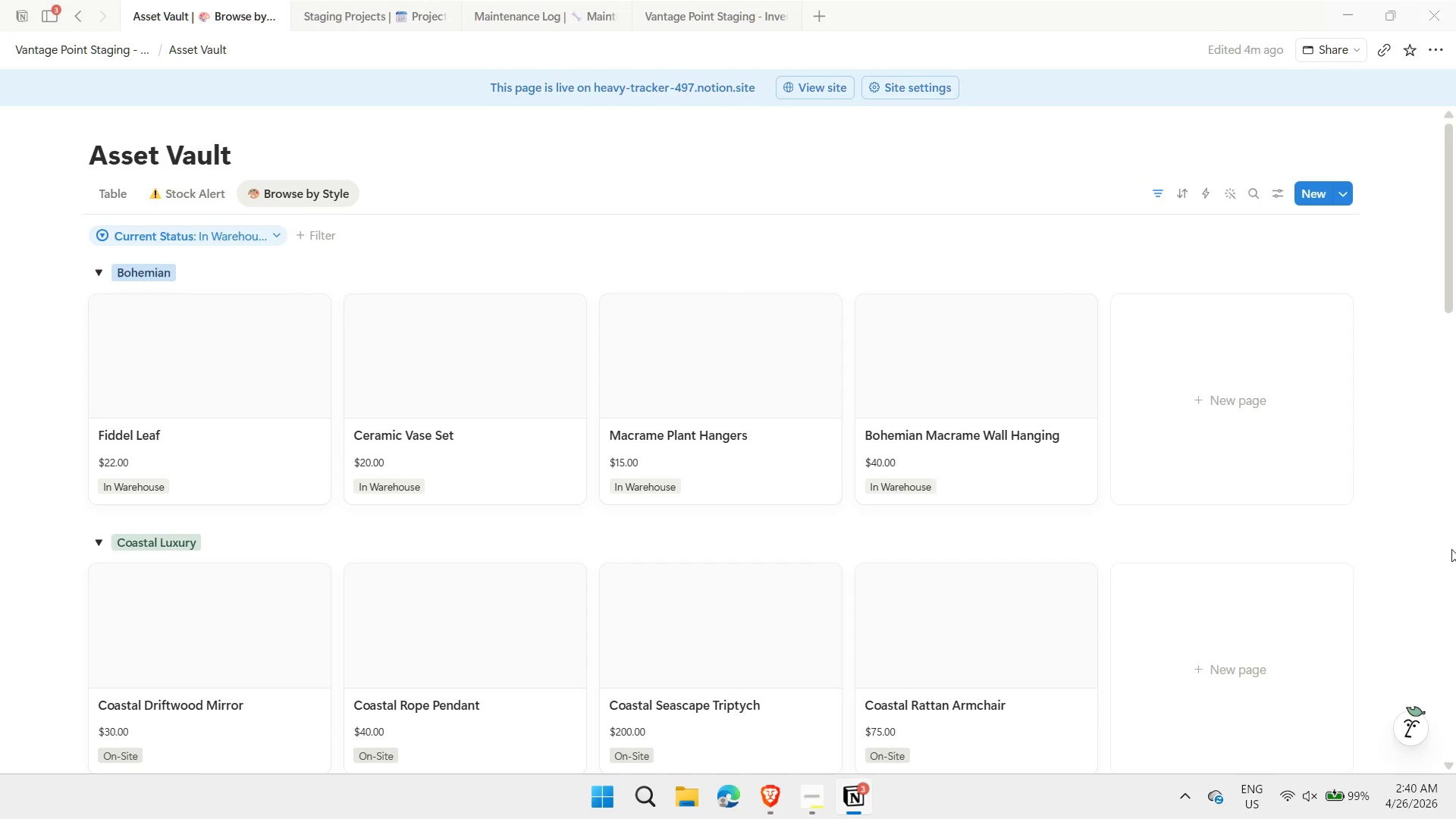 
key(Meta+Shift+S)
 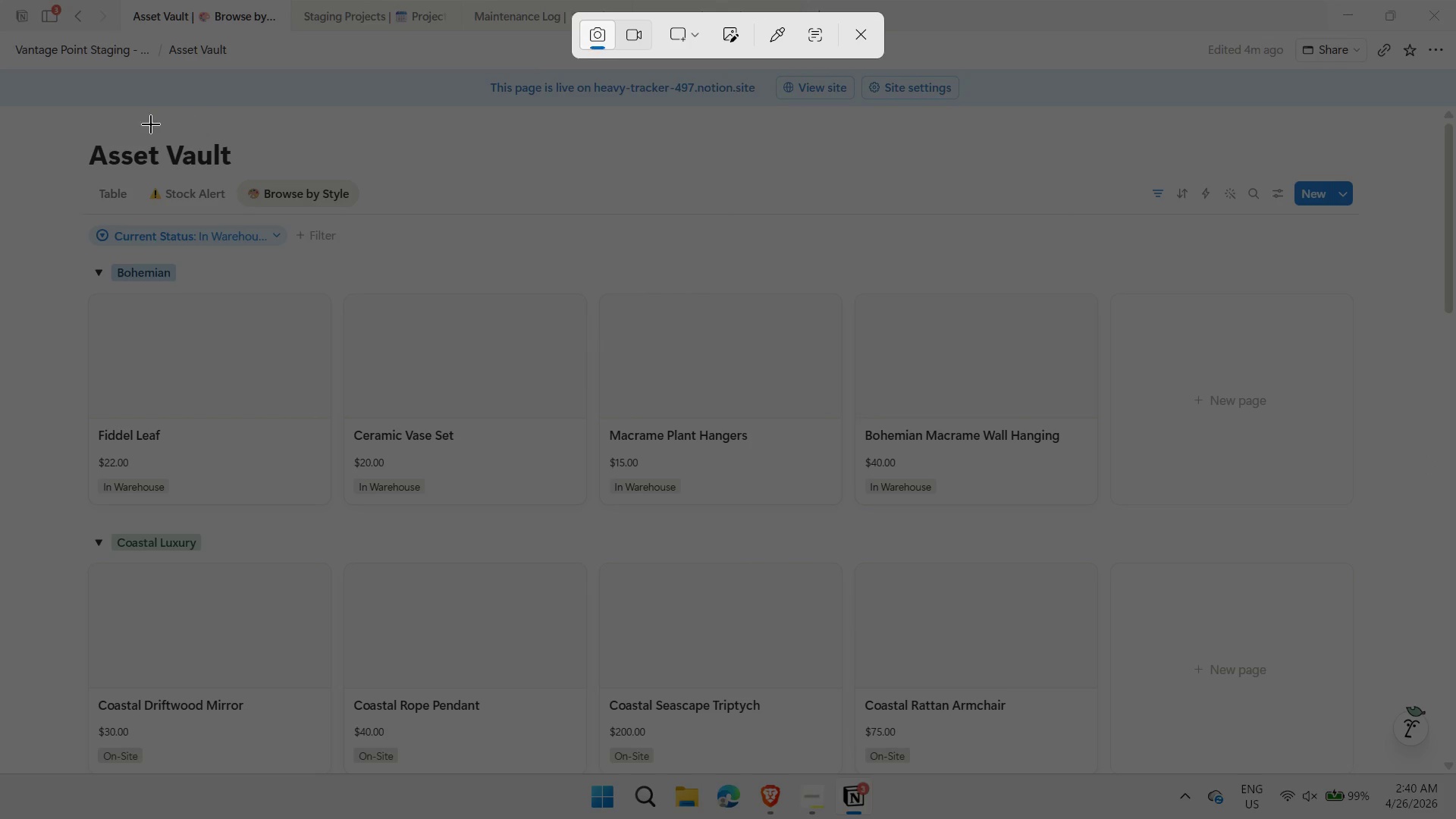 
left_click_drag(start_coordinate=[59, 135], to_coordinate=[1336, 775])
 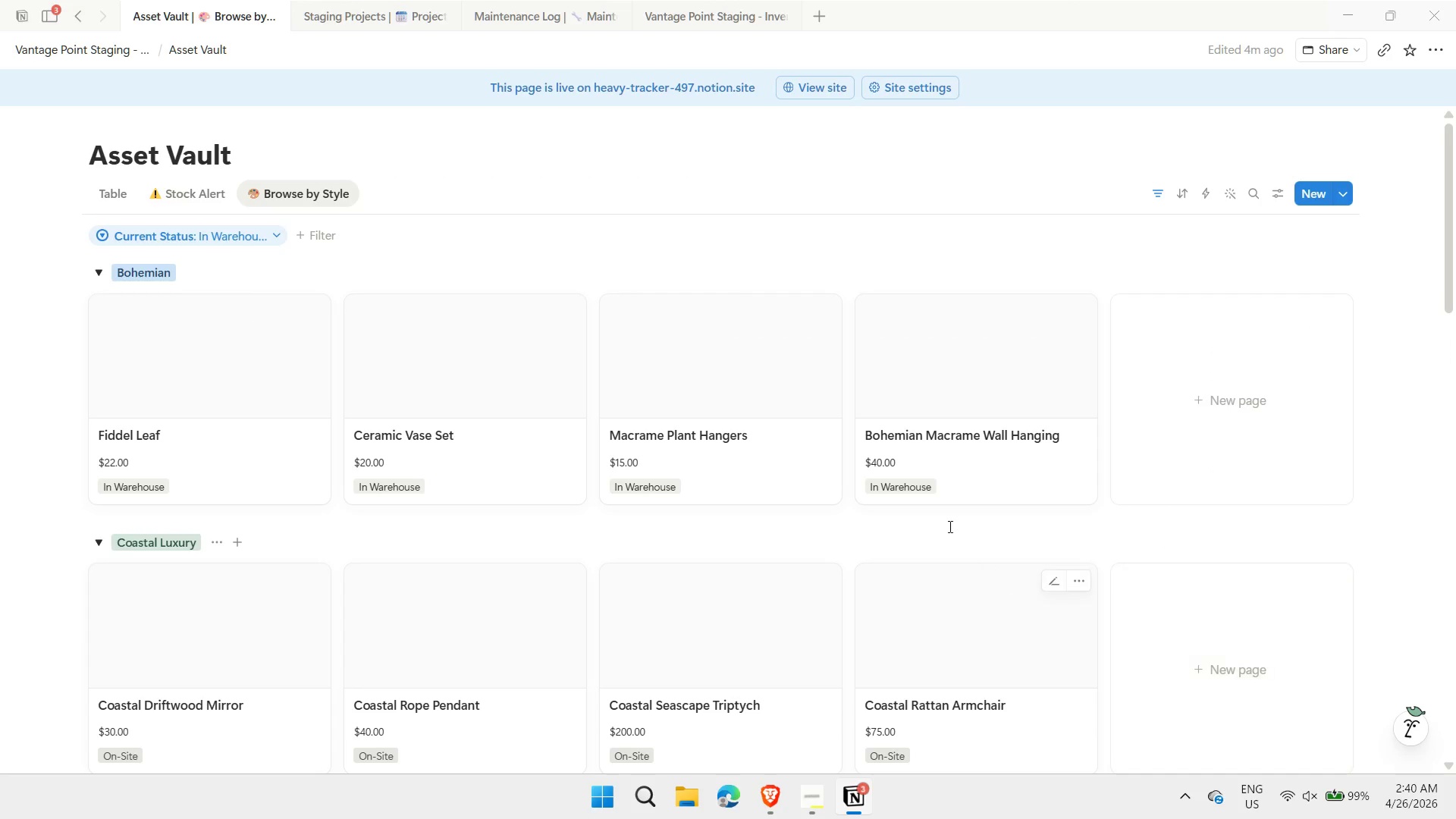 
mouse_move([920, 498])
 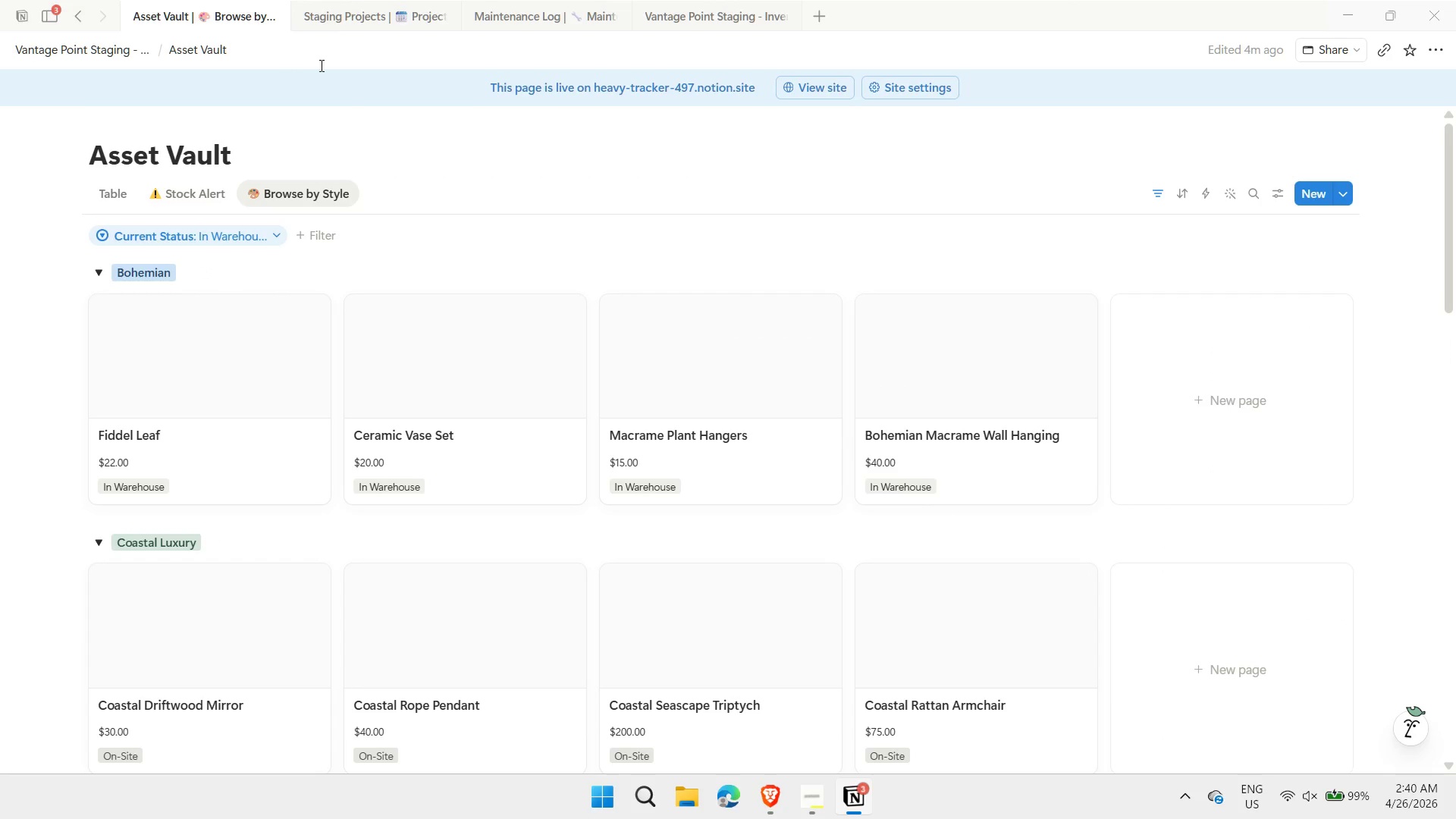 
left_click([355, 12])
 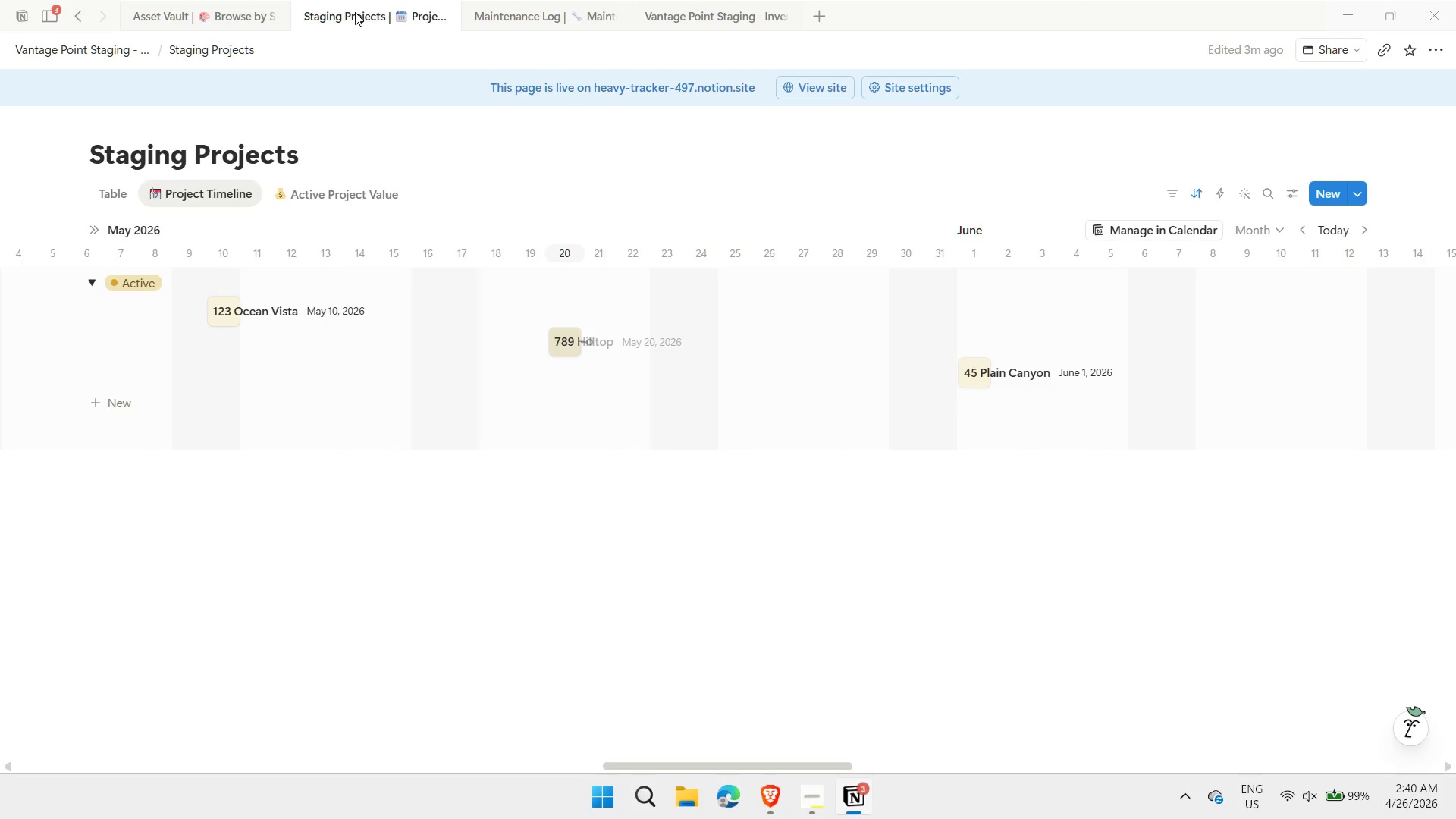 
left_click([344, 201])
 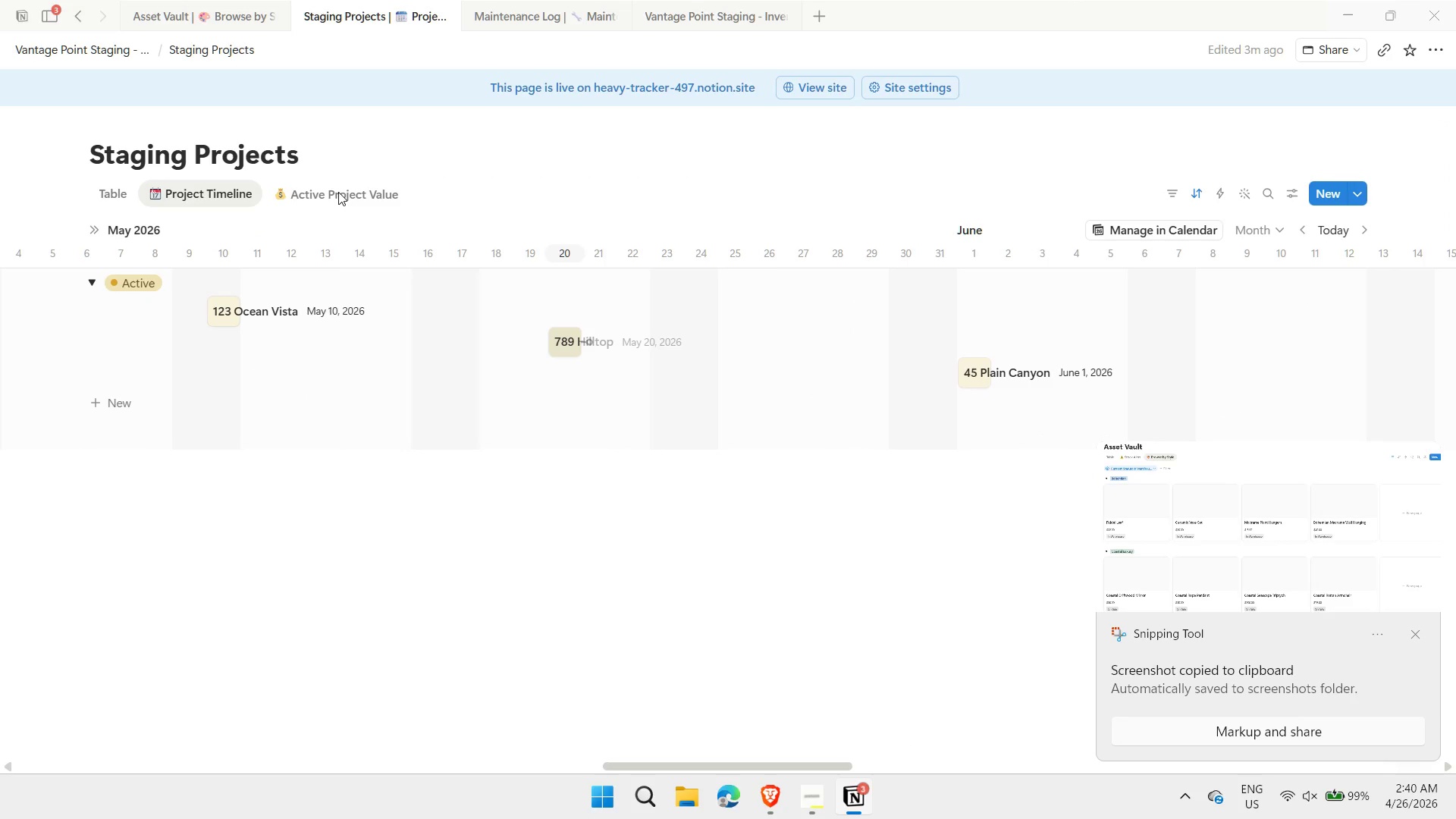 
left_click([338, 192])
 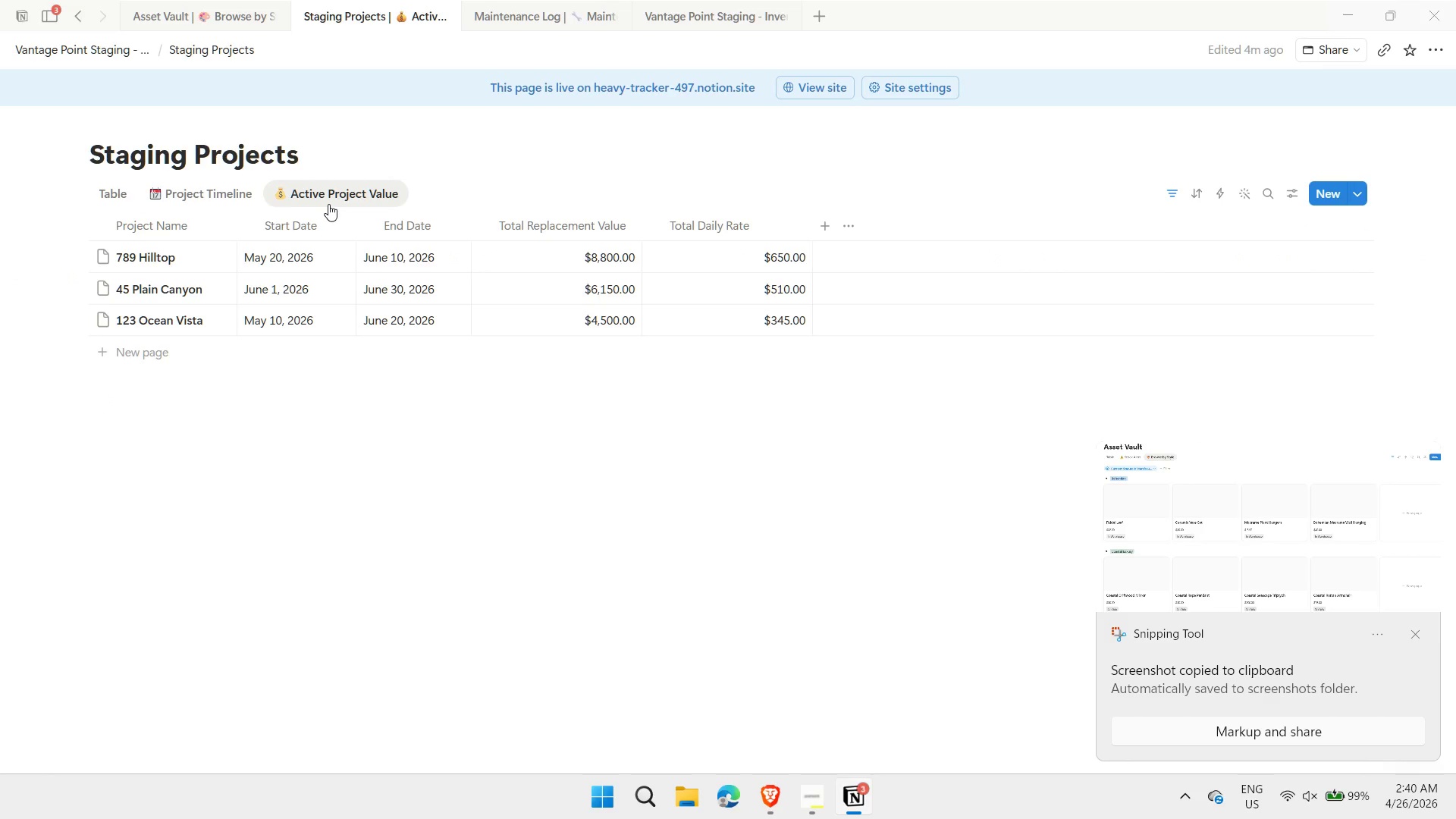 
left_click([516, 444])
 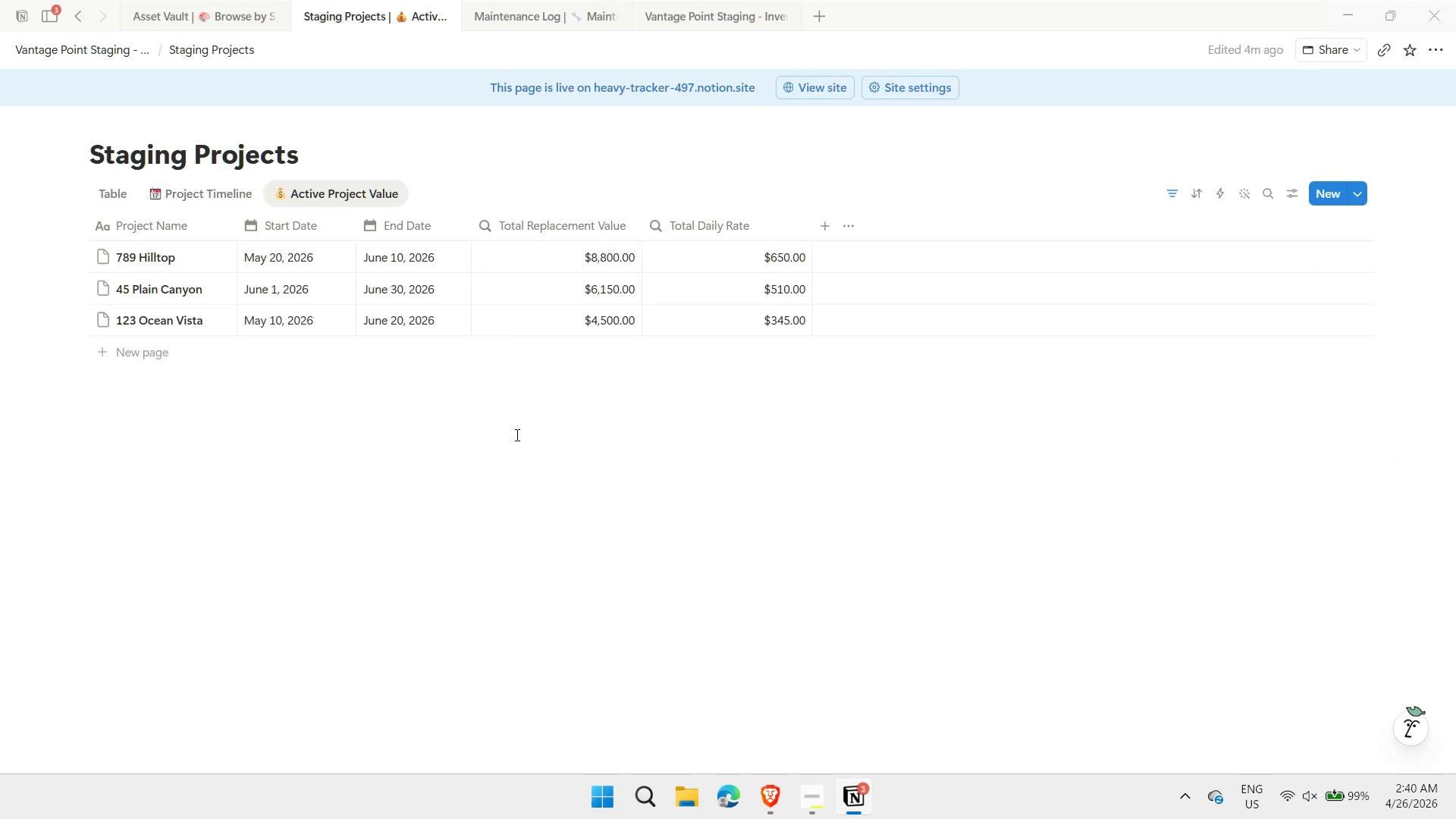 
mouse_move([568, 228])
 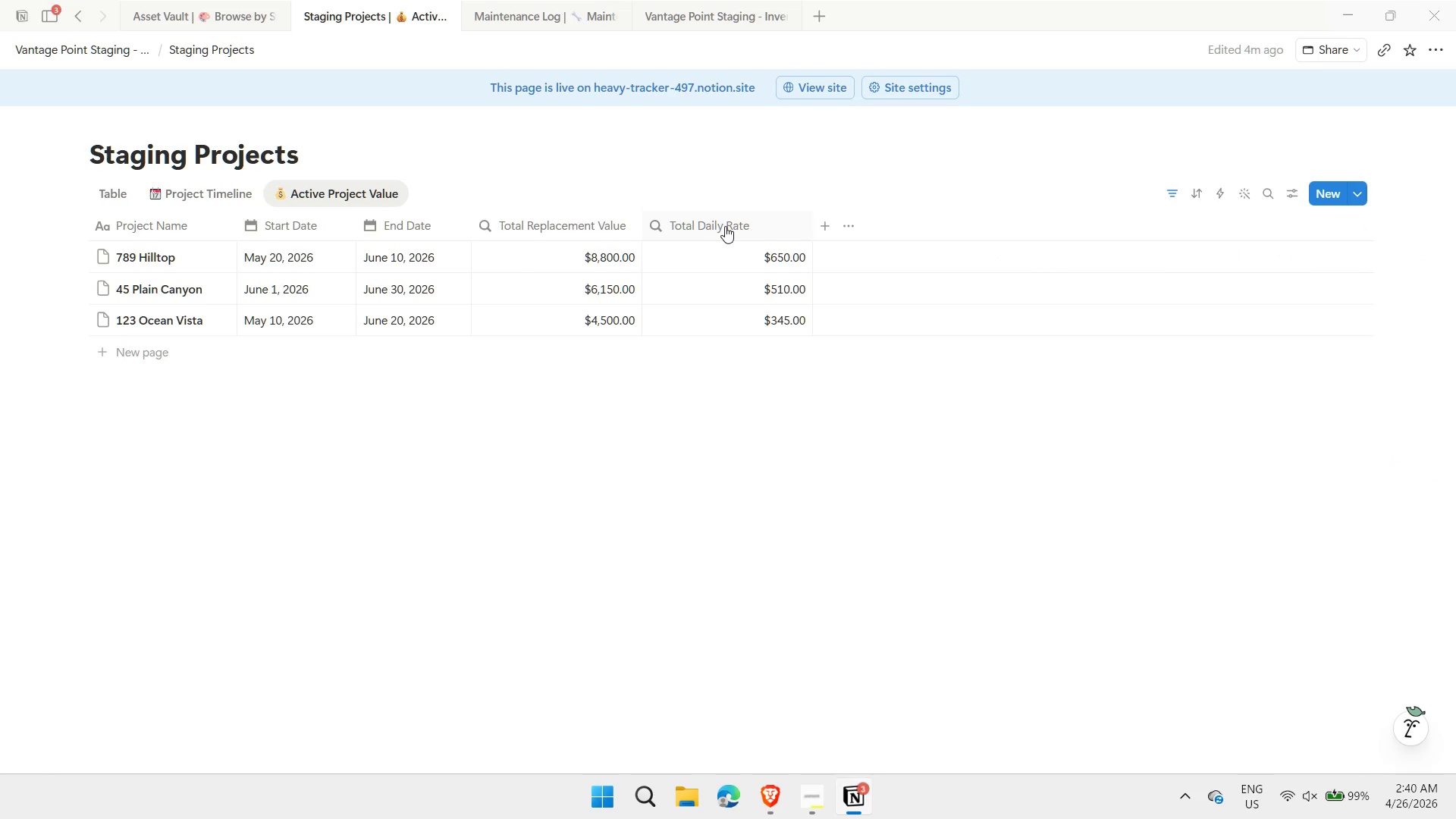 
left_click([730, 222])
 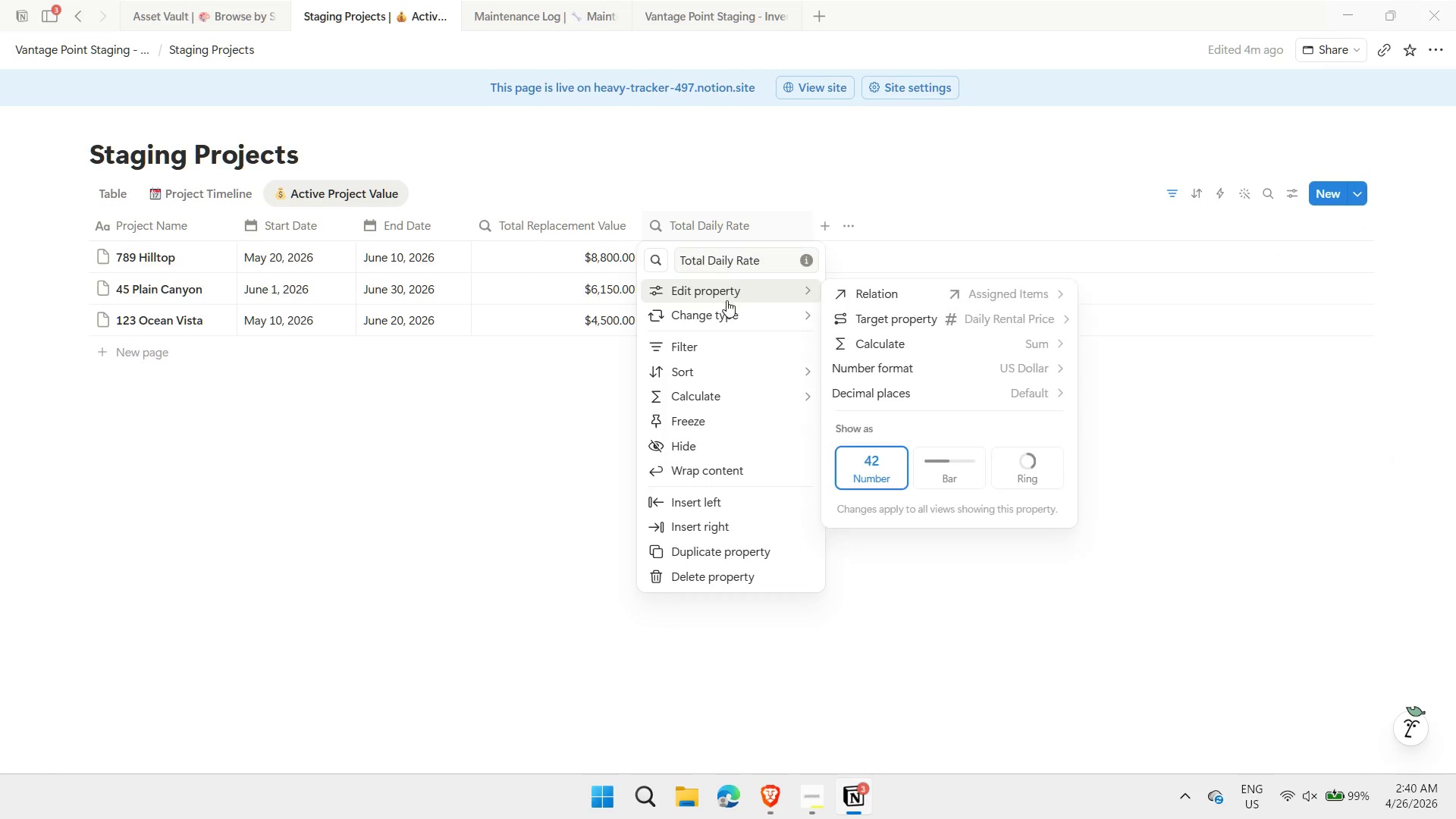 
left_click([728, 291])
 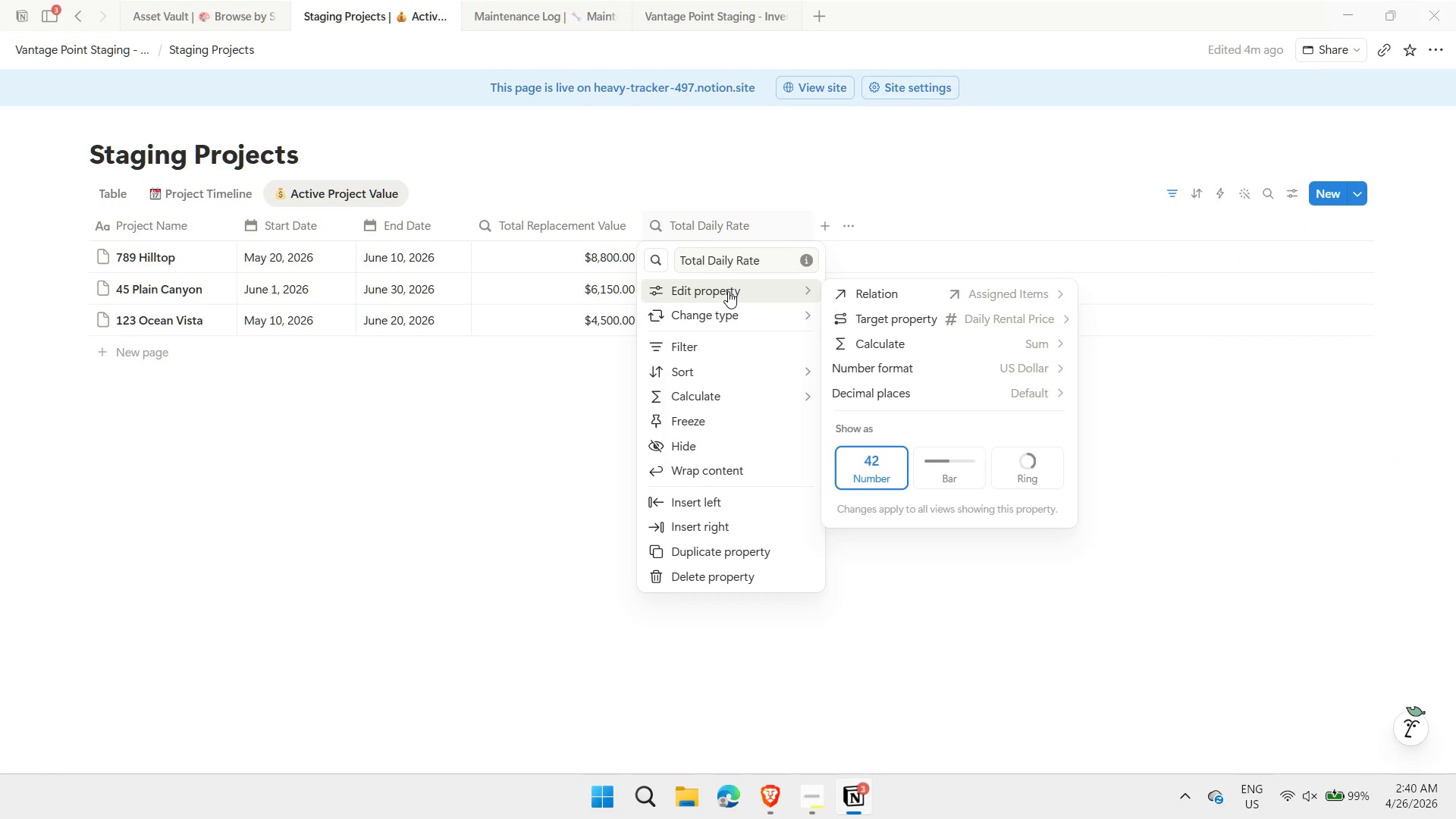 
key(Meta+MetaLeft)
 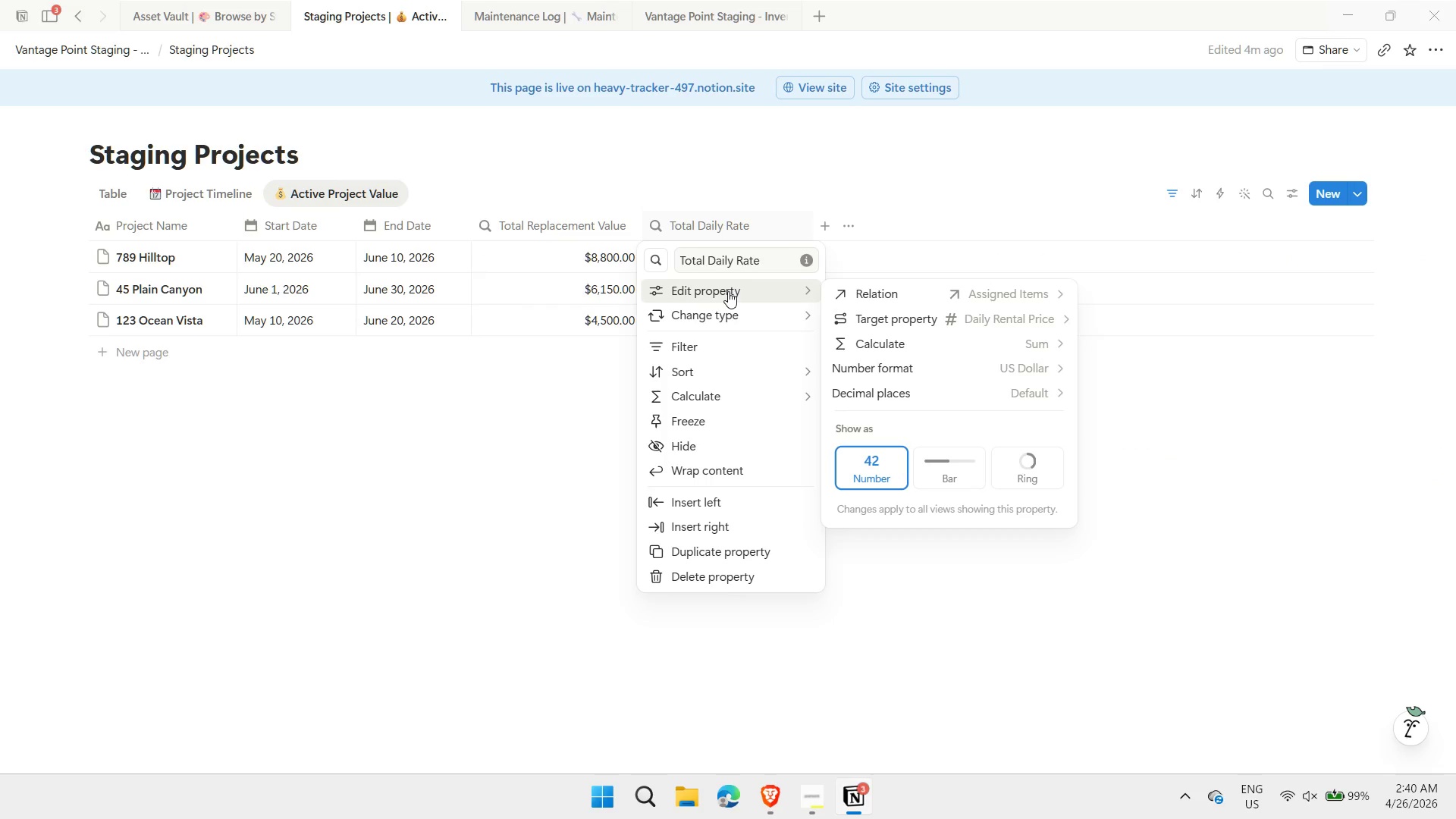 
key(Meta+Shift+ShiftLeft)
 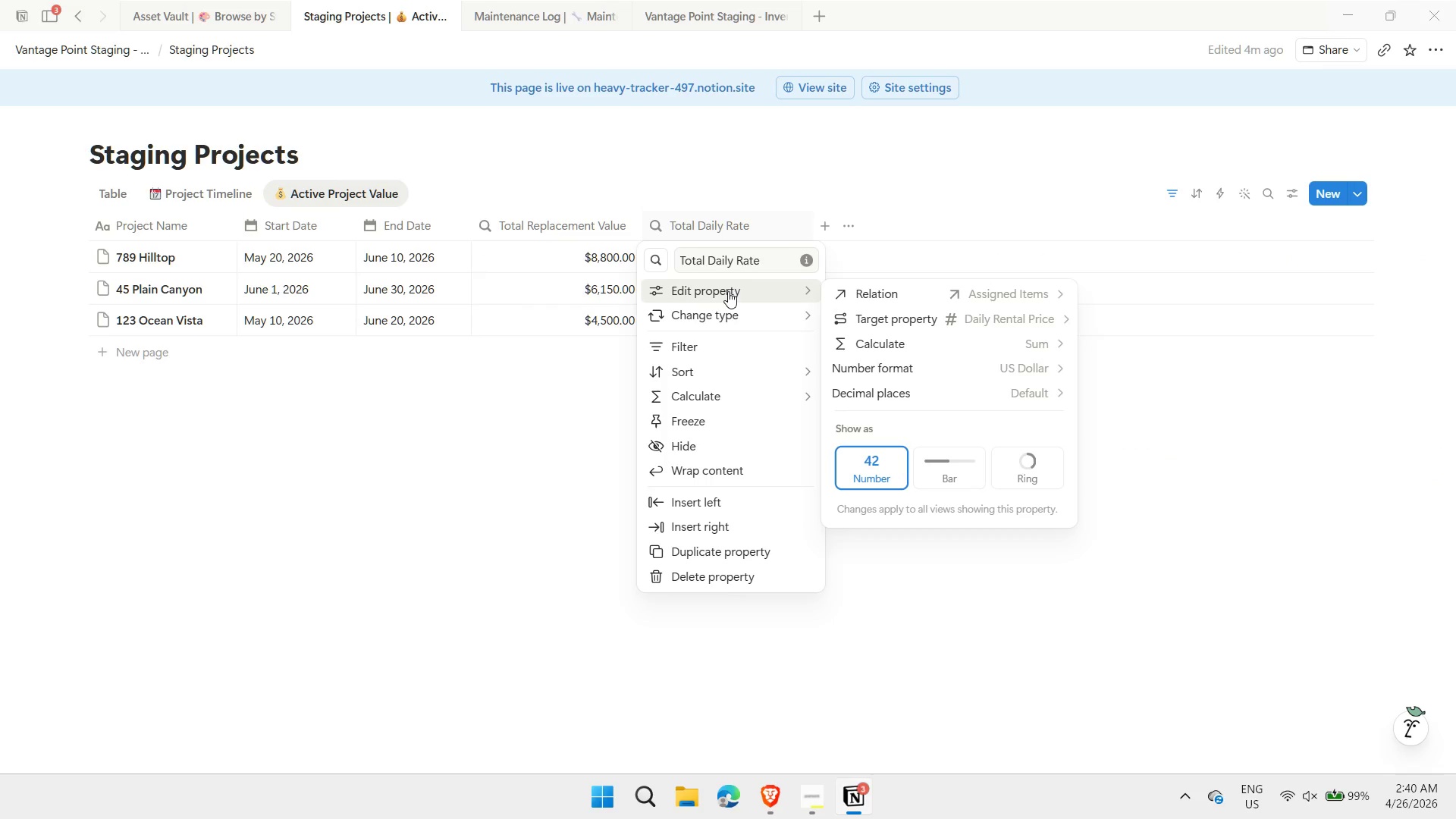 
key(Meta+Shift+S)
 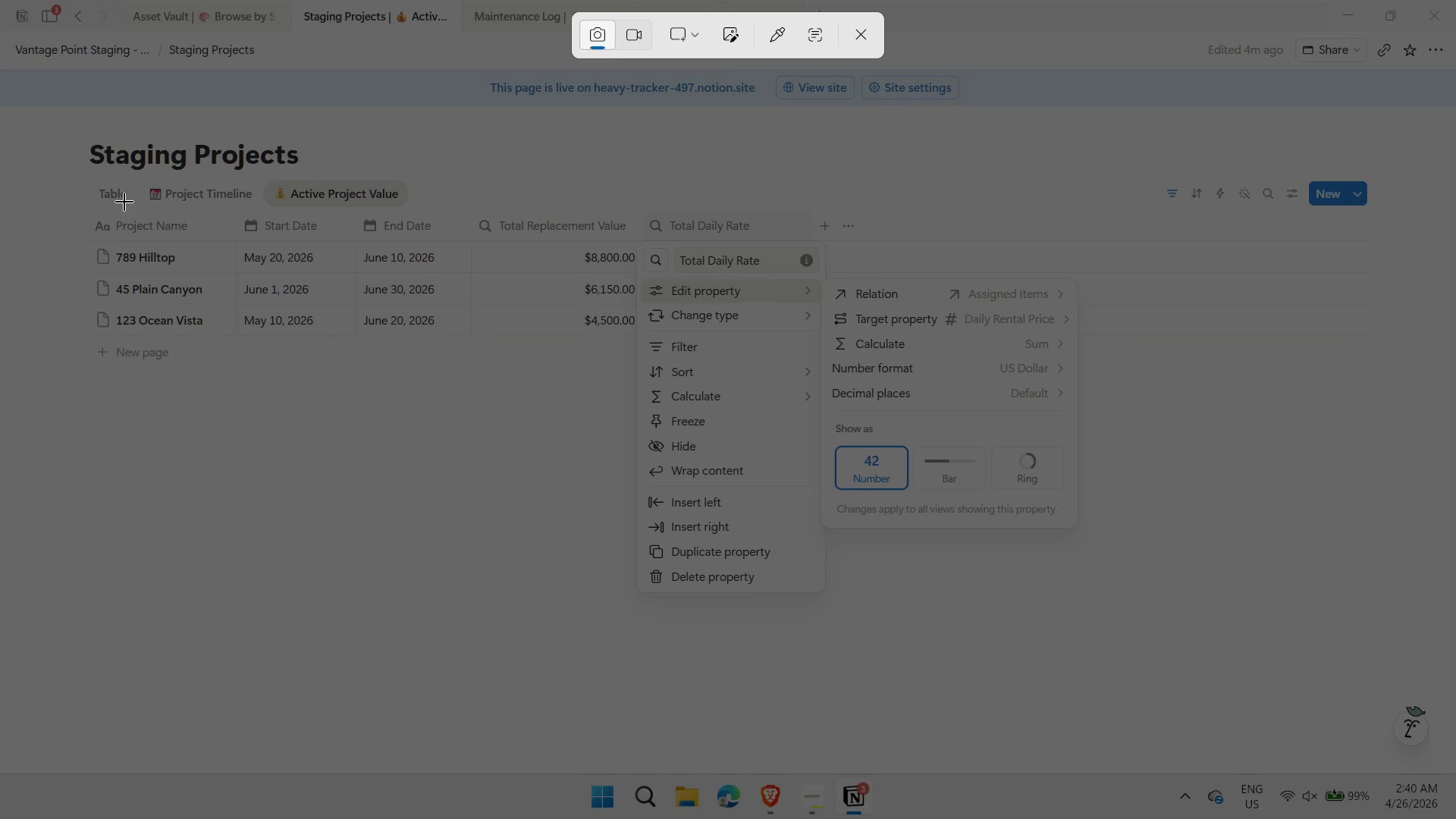 
left_click_drag(start_coordinate=[60, 133], to_coordinate=[1130, 629])
 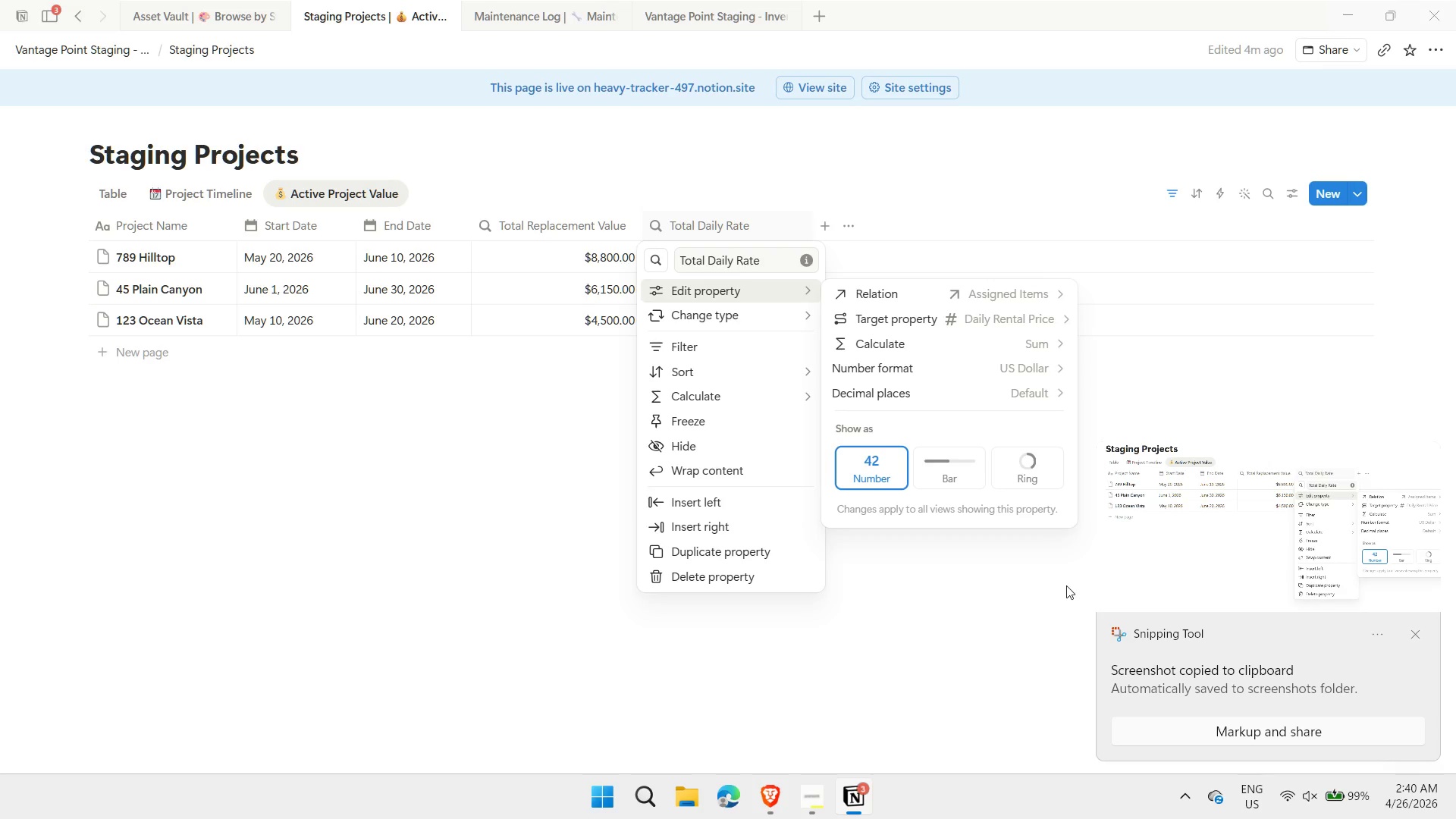 
left_click([984, 608])
 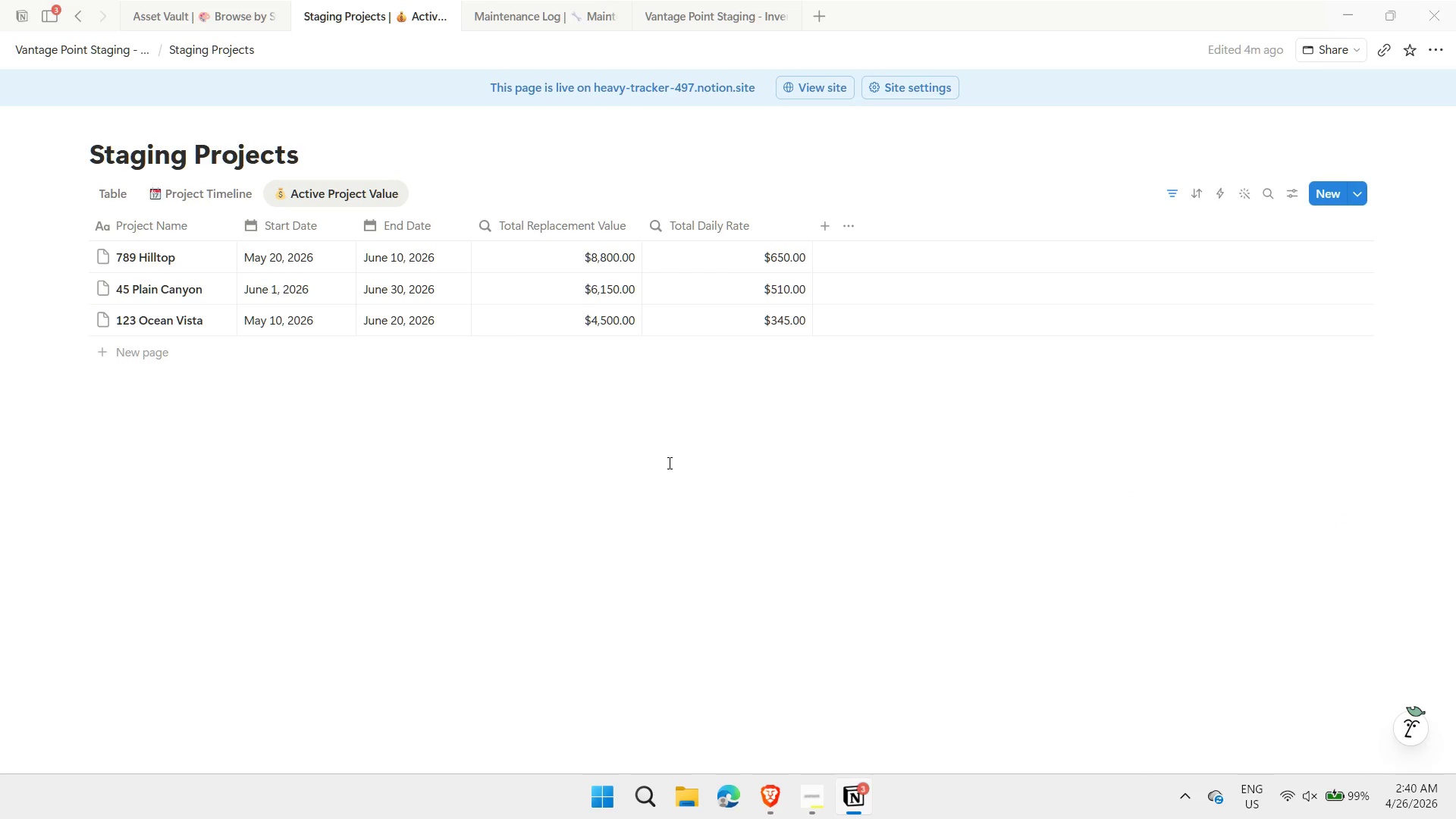 
wait(12.33)
 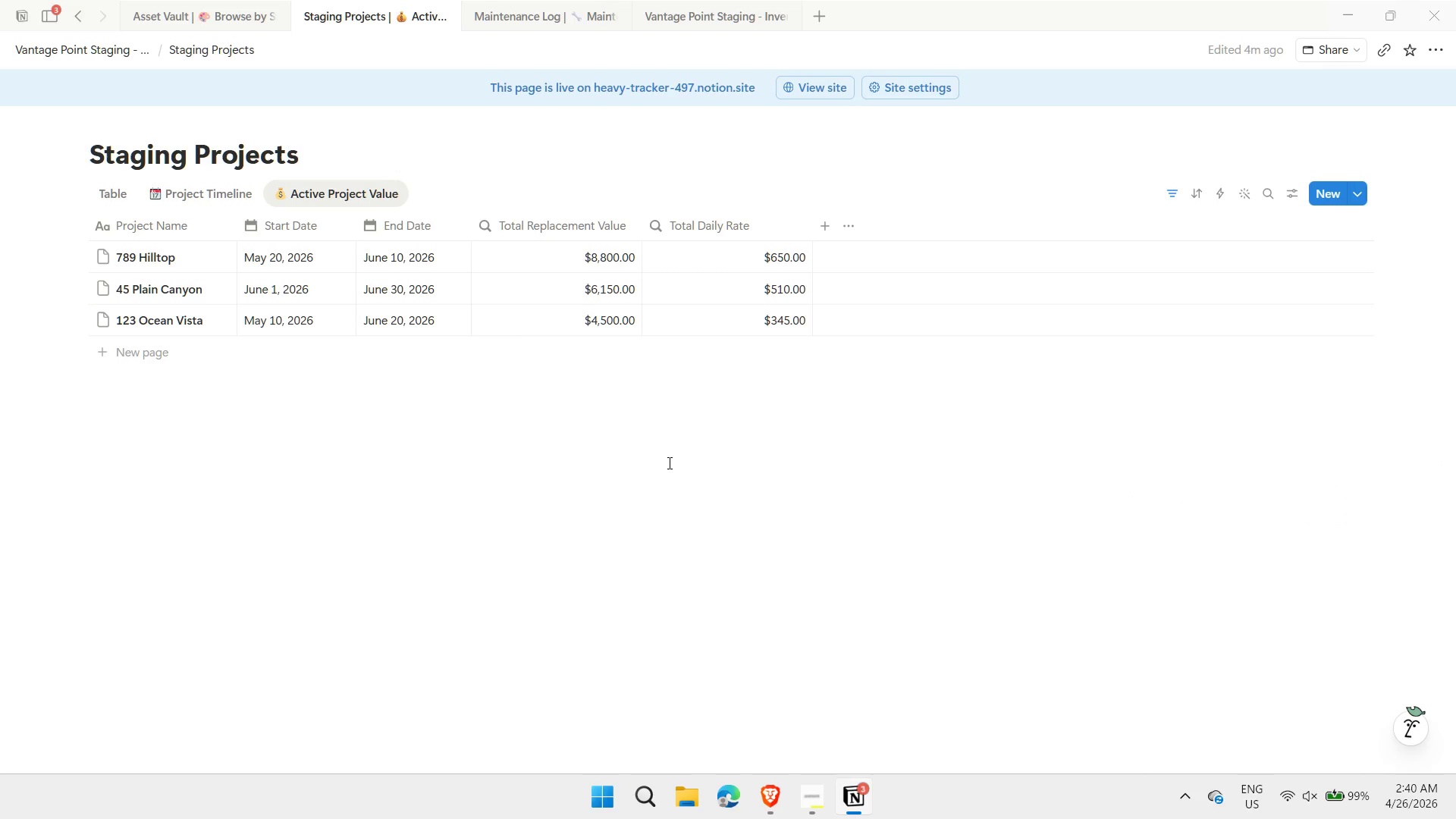 
left_click([714, 14])
 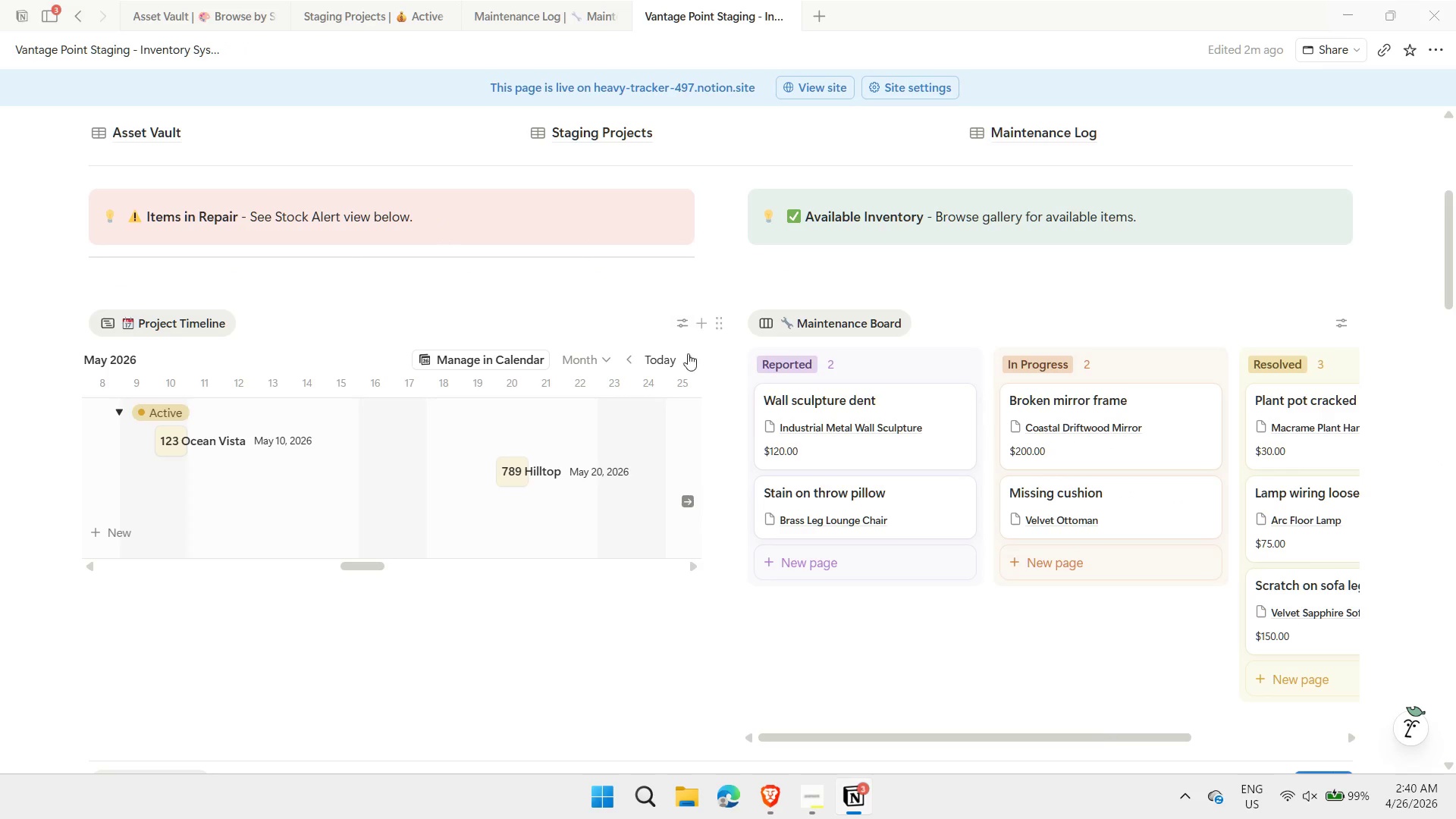 
scroll: coordinate [709, 472], scroll_direction: up, amount: 5.0
 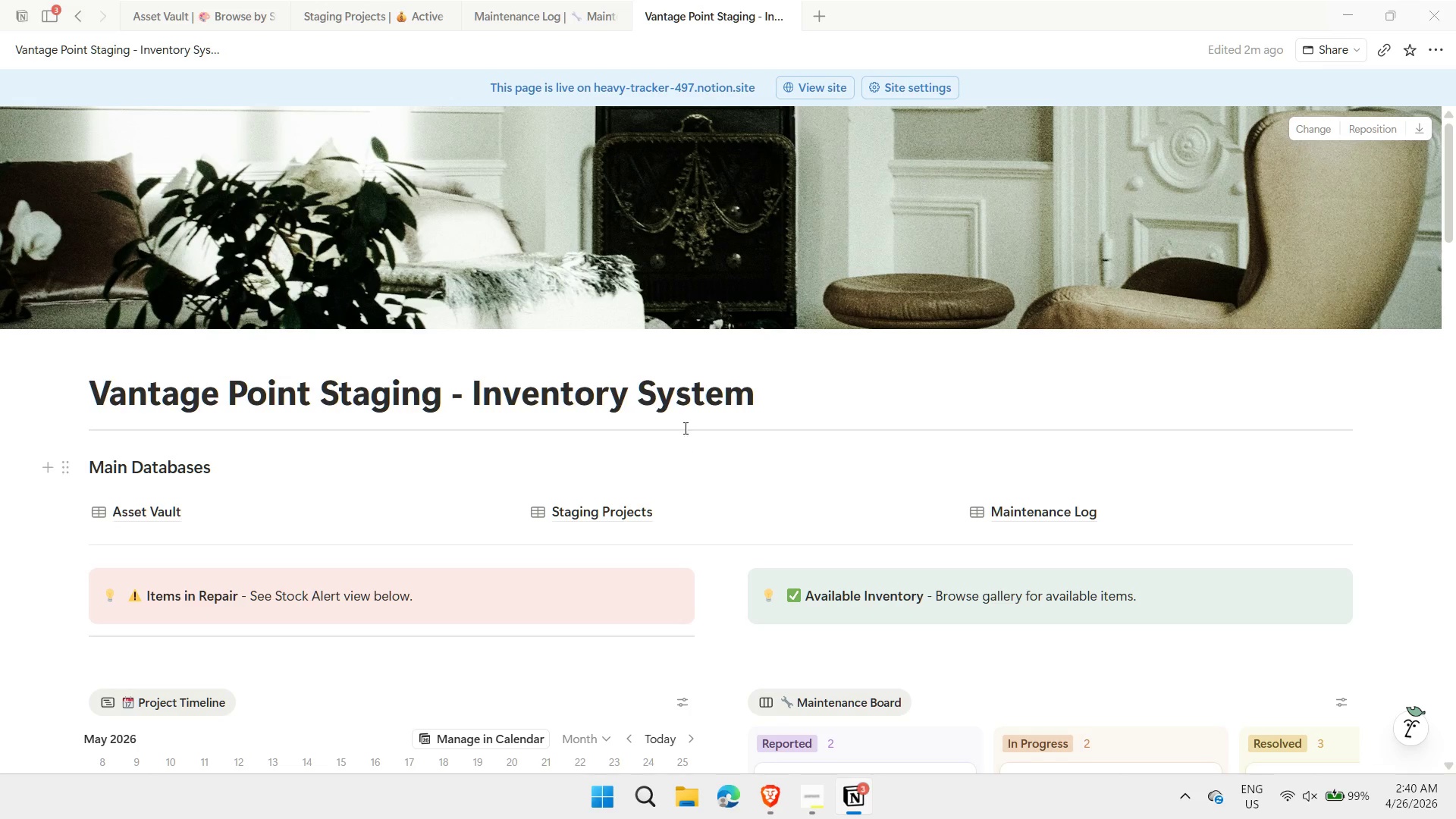 
key(Meta+MetaLeft)
 